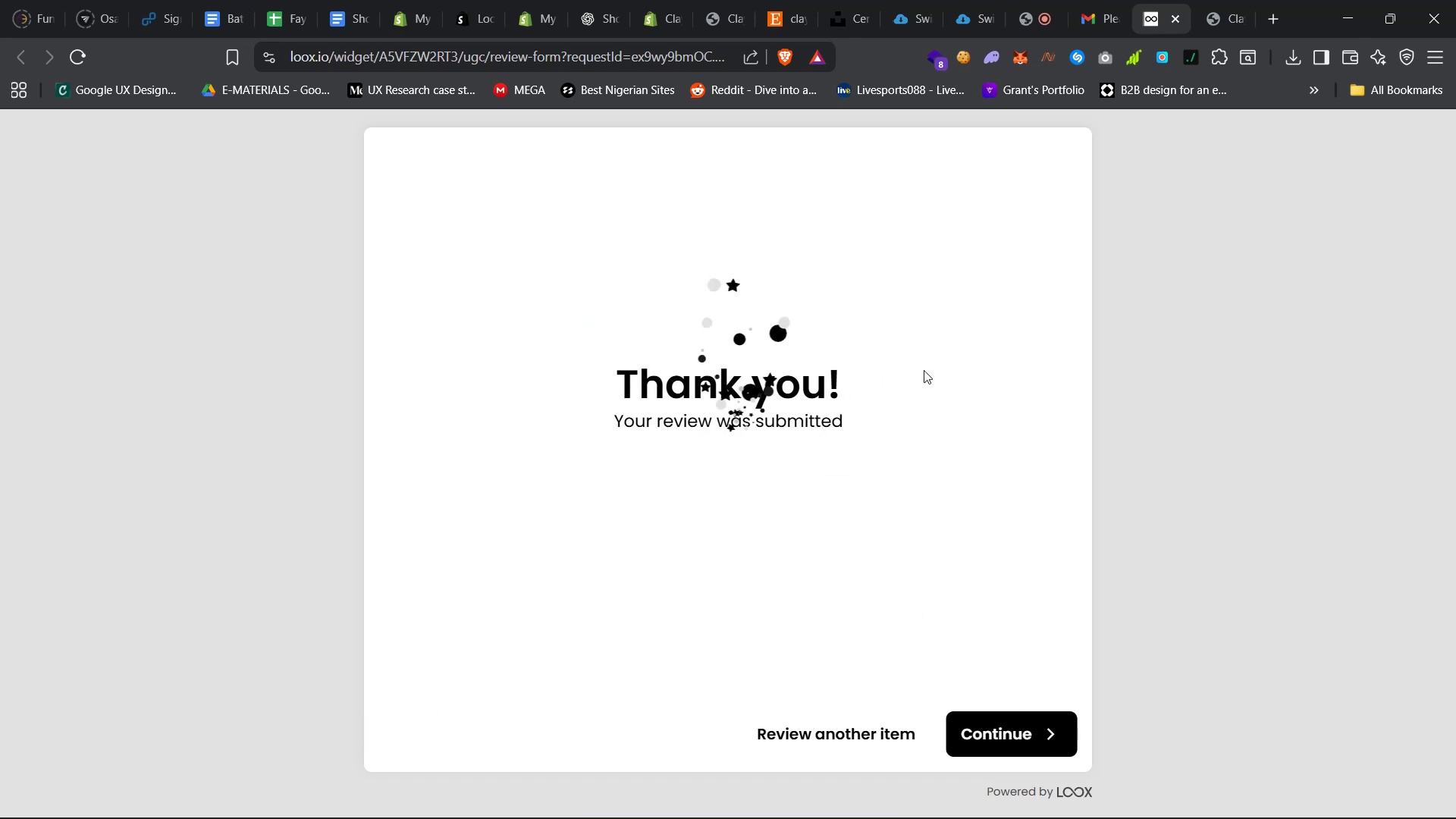 
wait(7.22)
 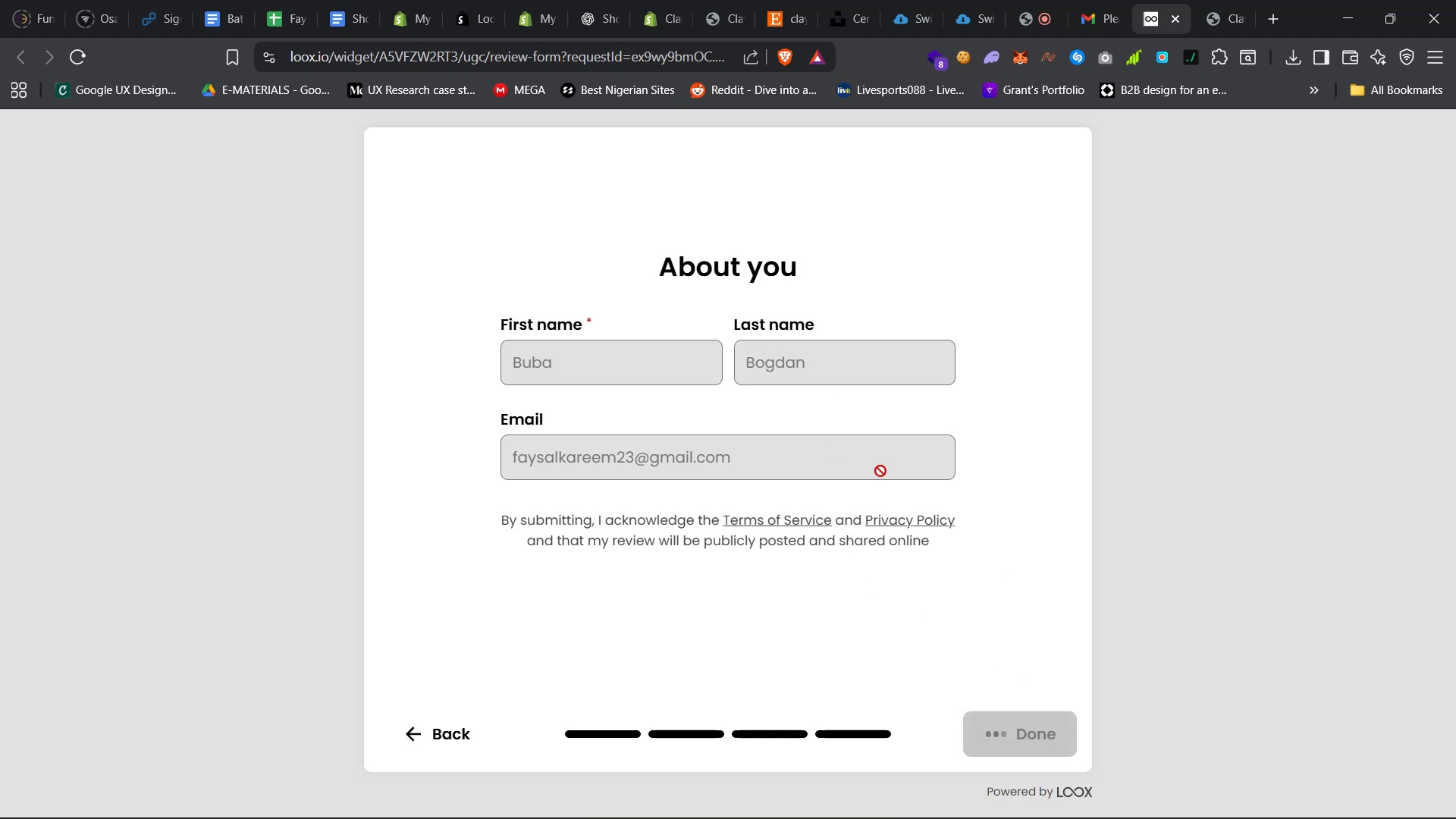 
left_click([962, 727])
 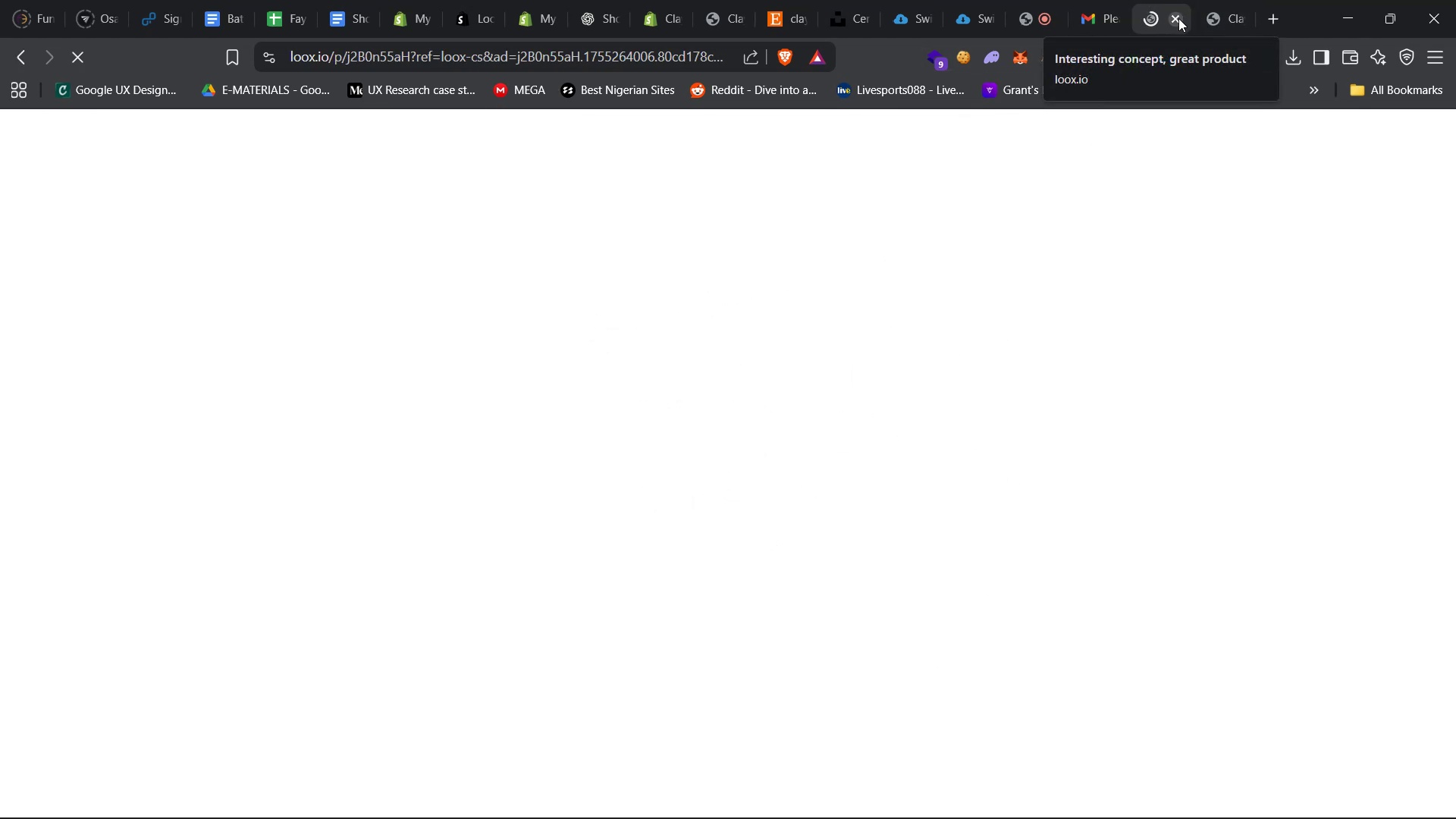 
double_click([1178, 18])
 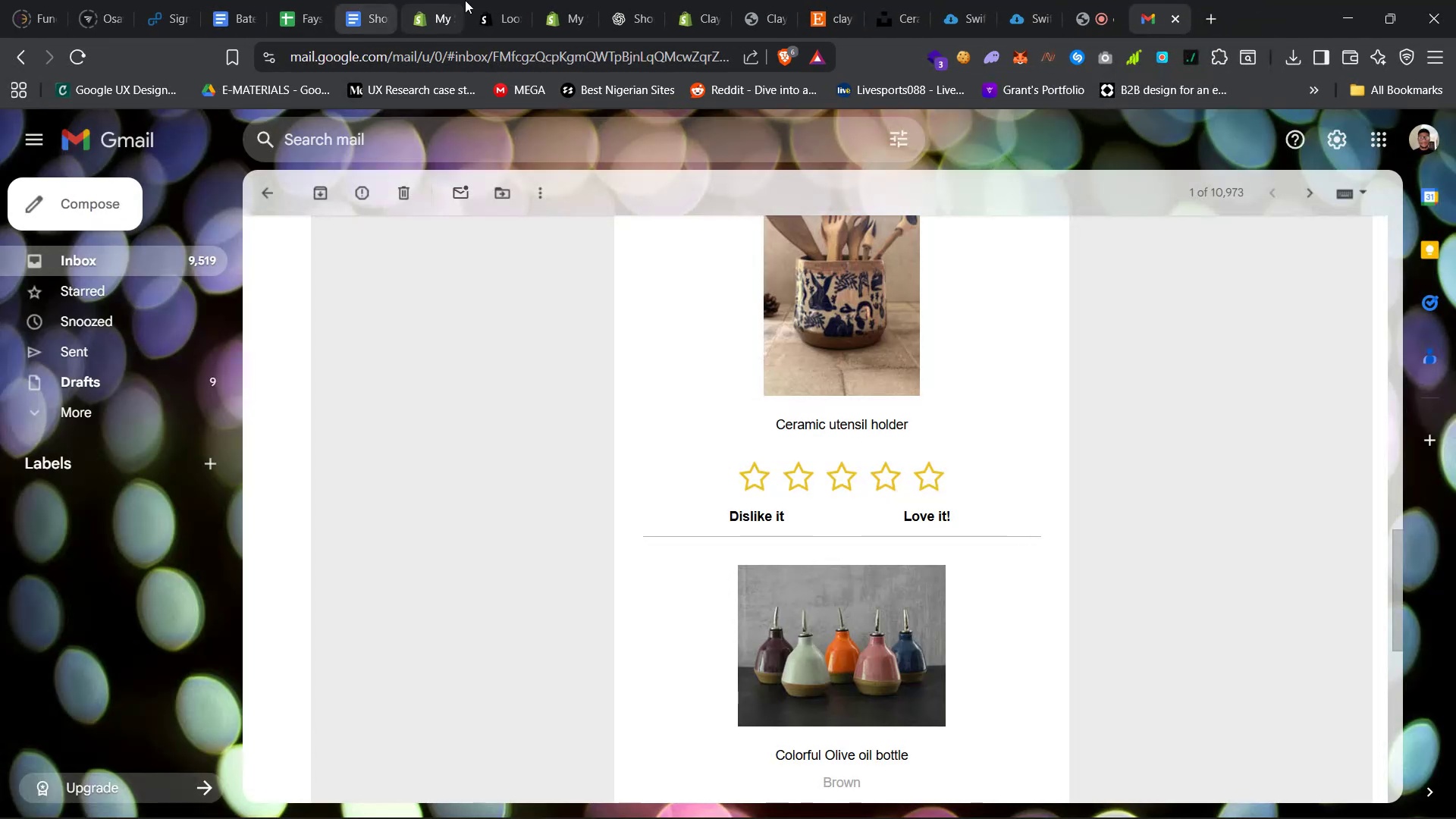 
left_click([505, 0])
 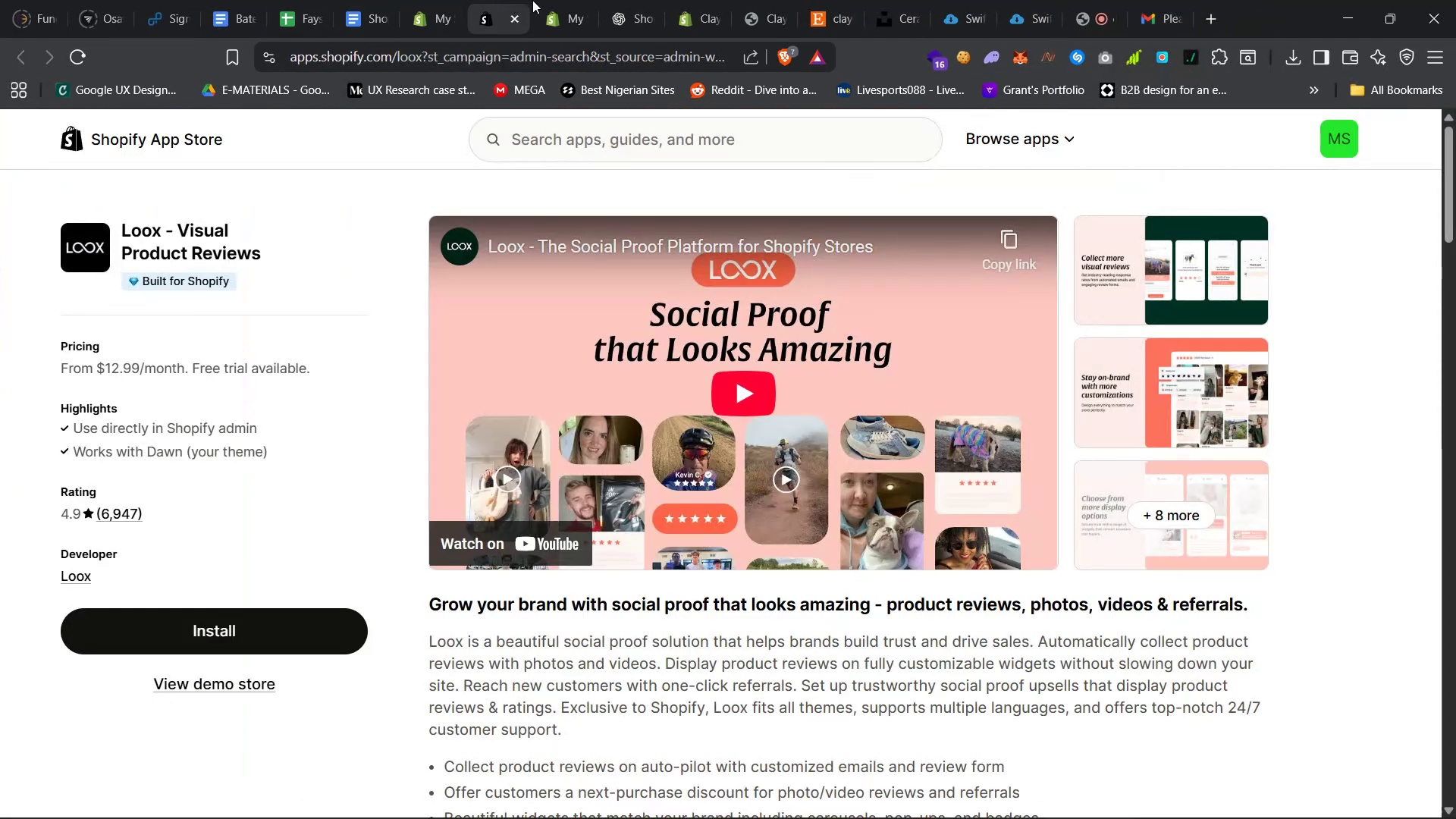 
left_click([537, 0])
 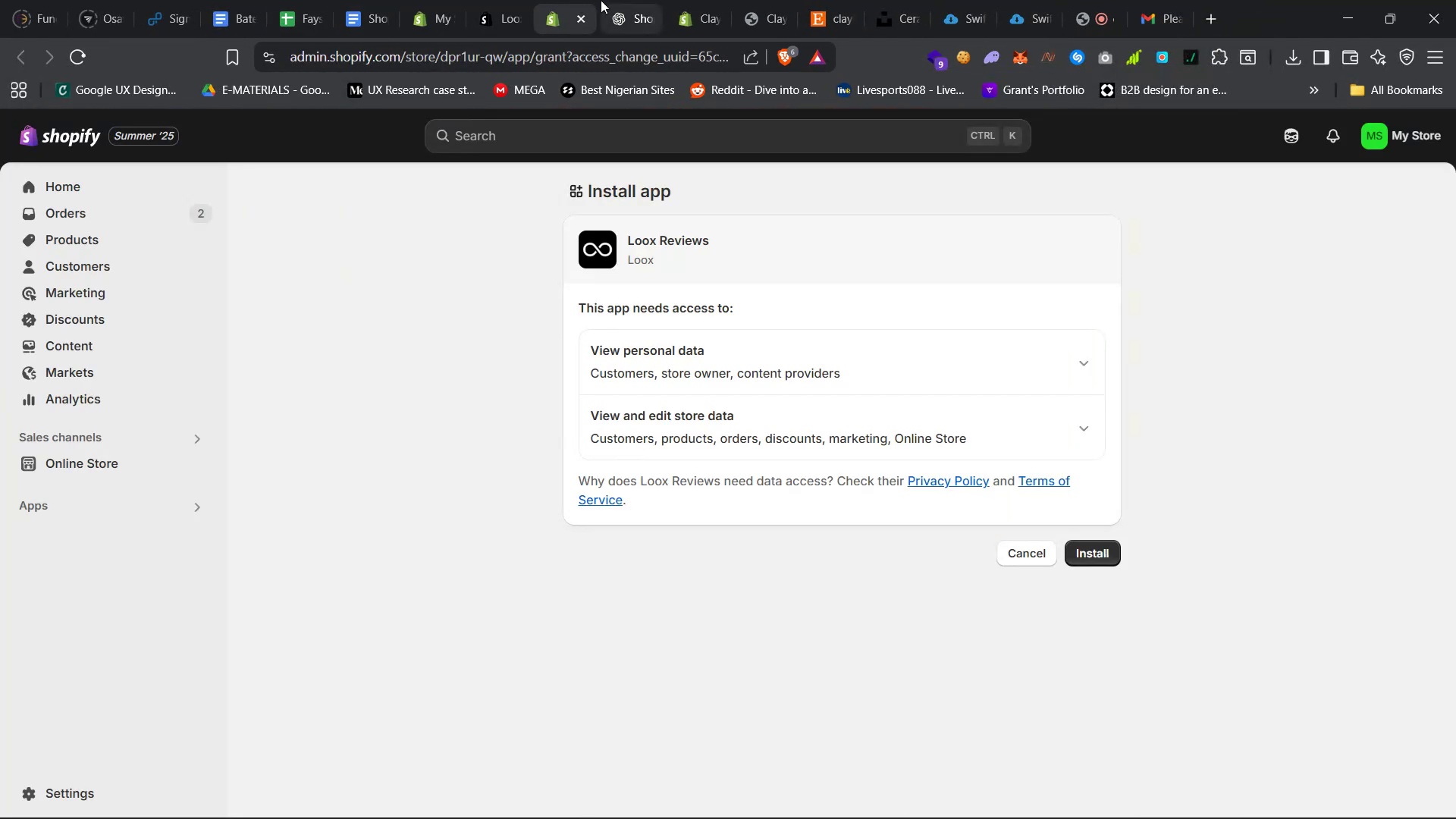 
left_click([625, 0])
 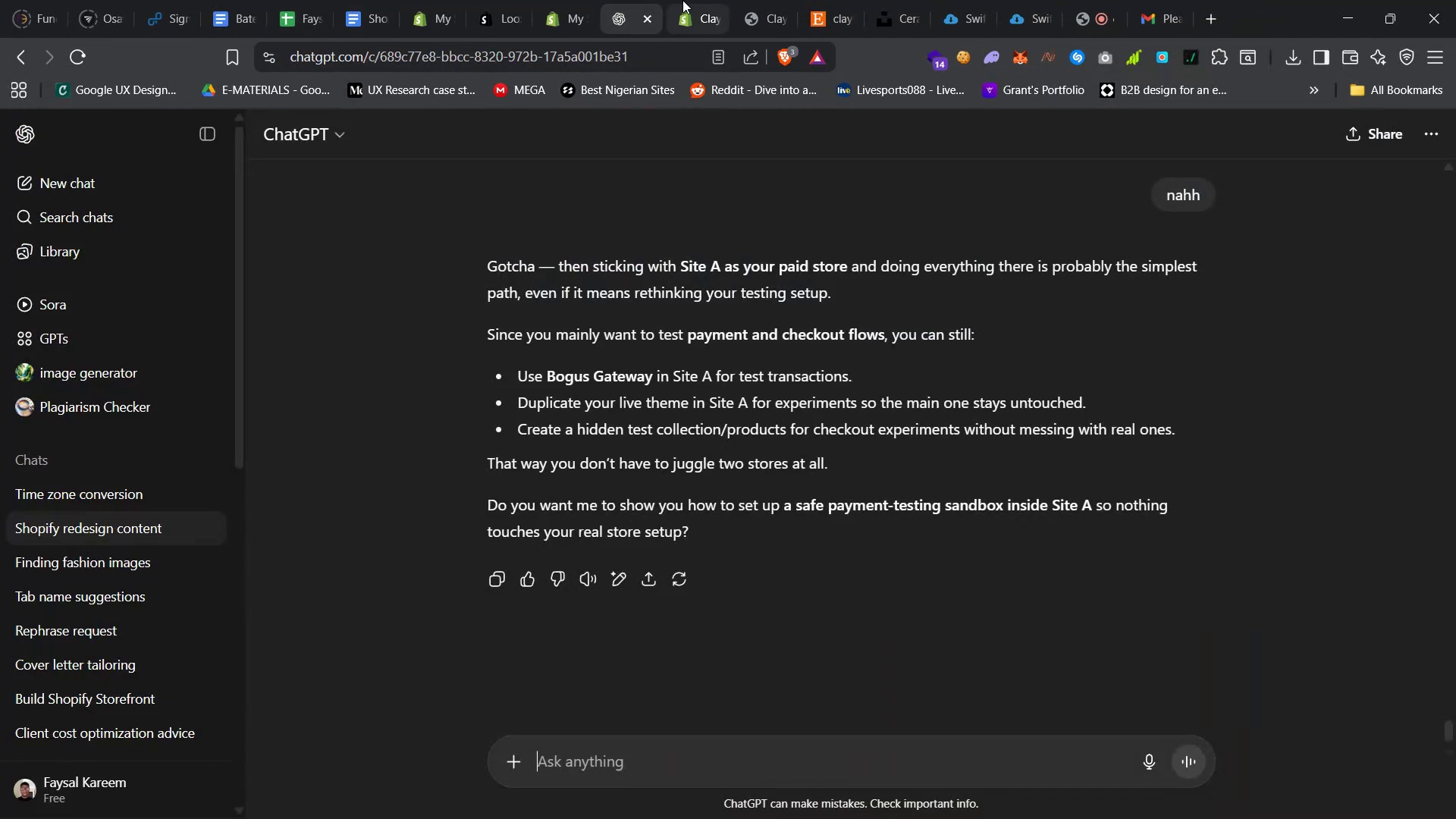 
left_click([691, 0])
 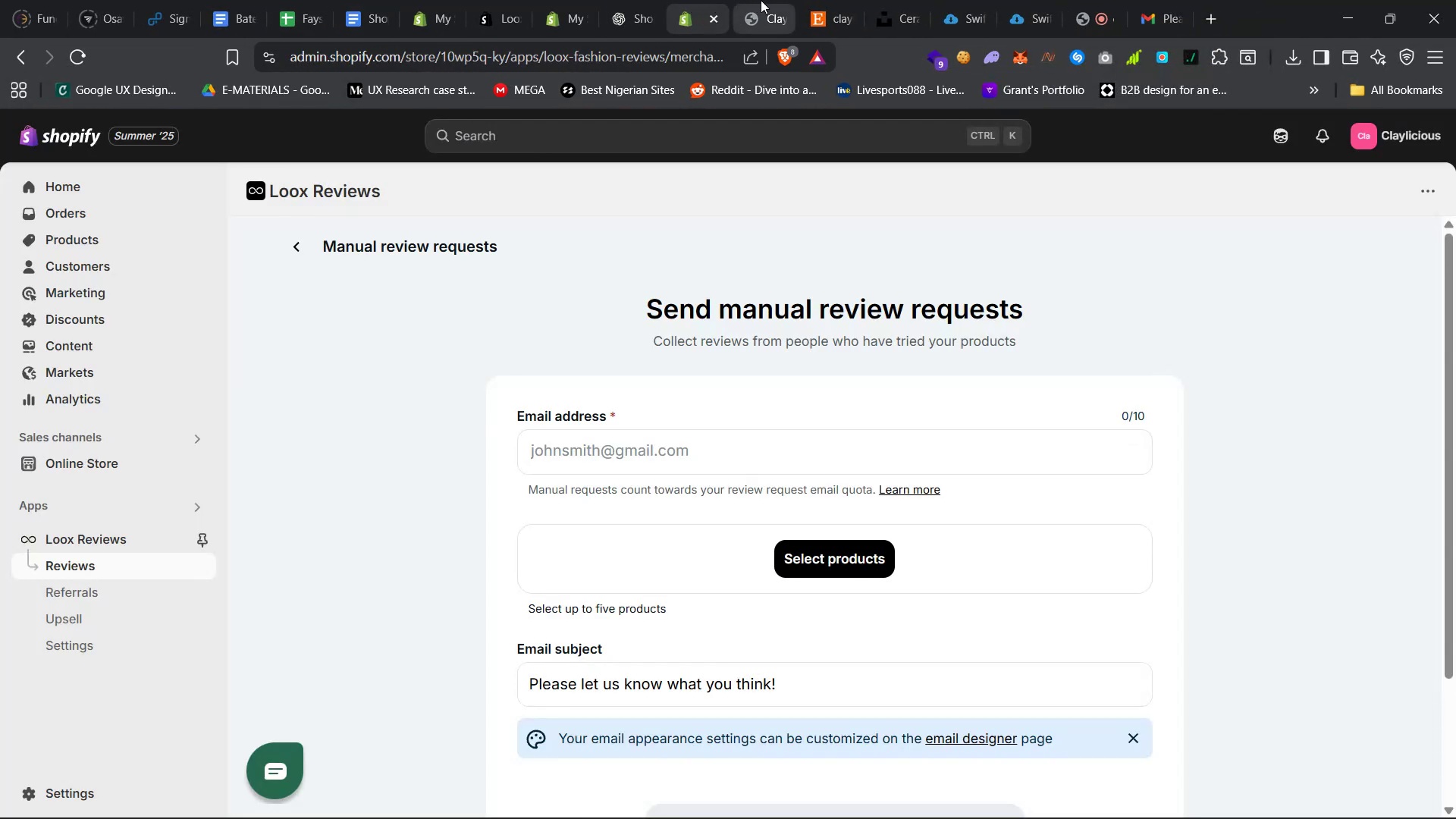 
left_click([762, 0])
 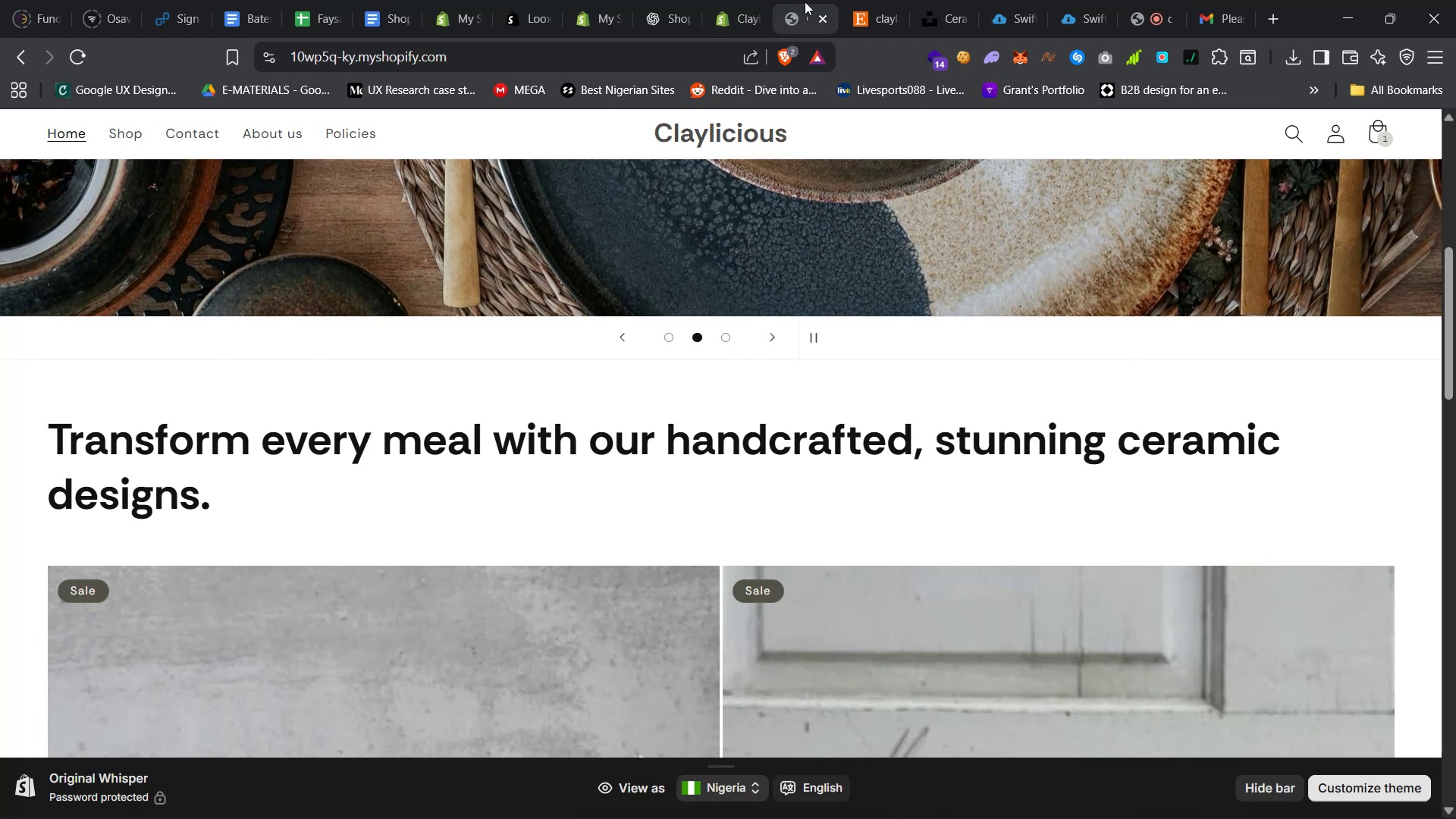 
left_click([717, 0])
 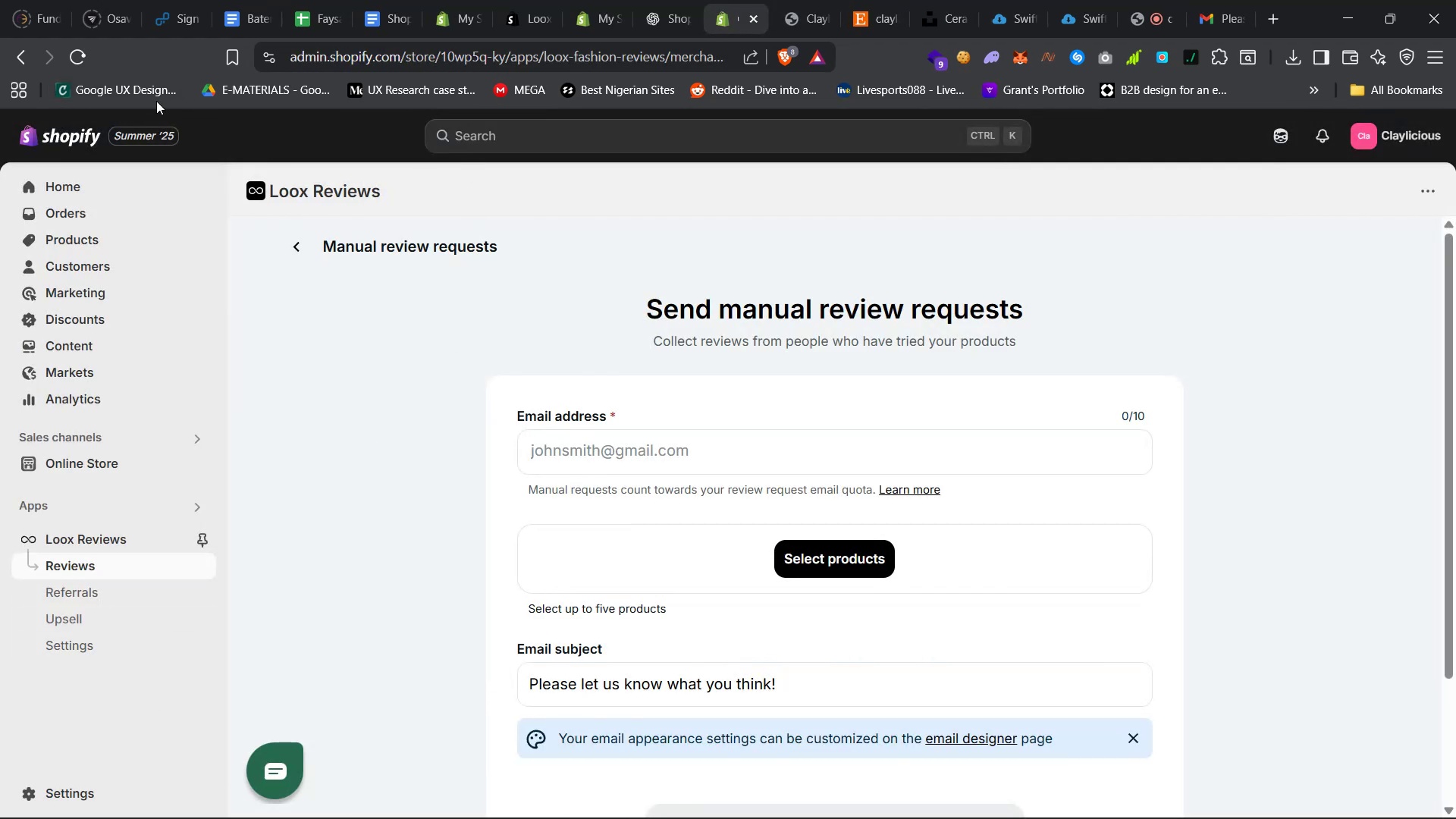 
left_click([79, 58])
 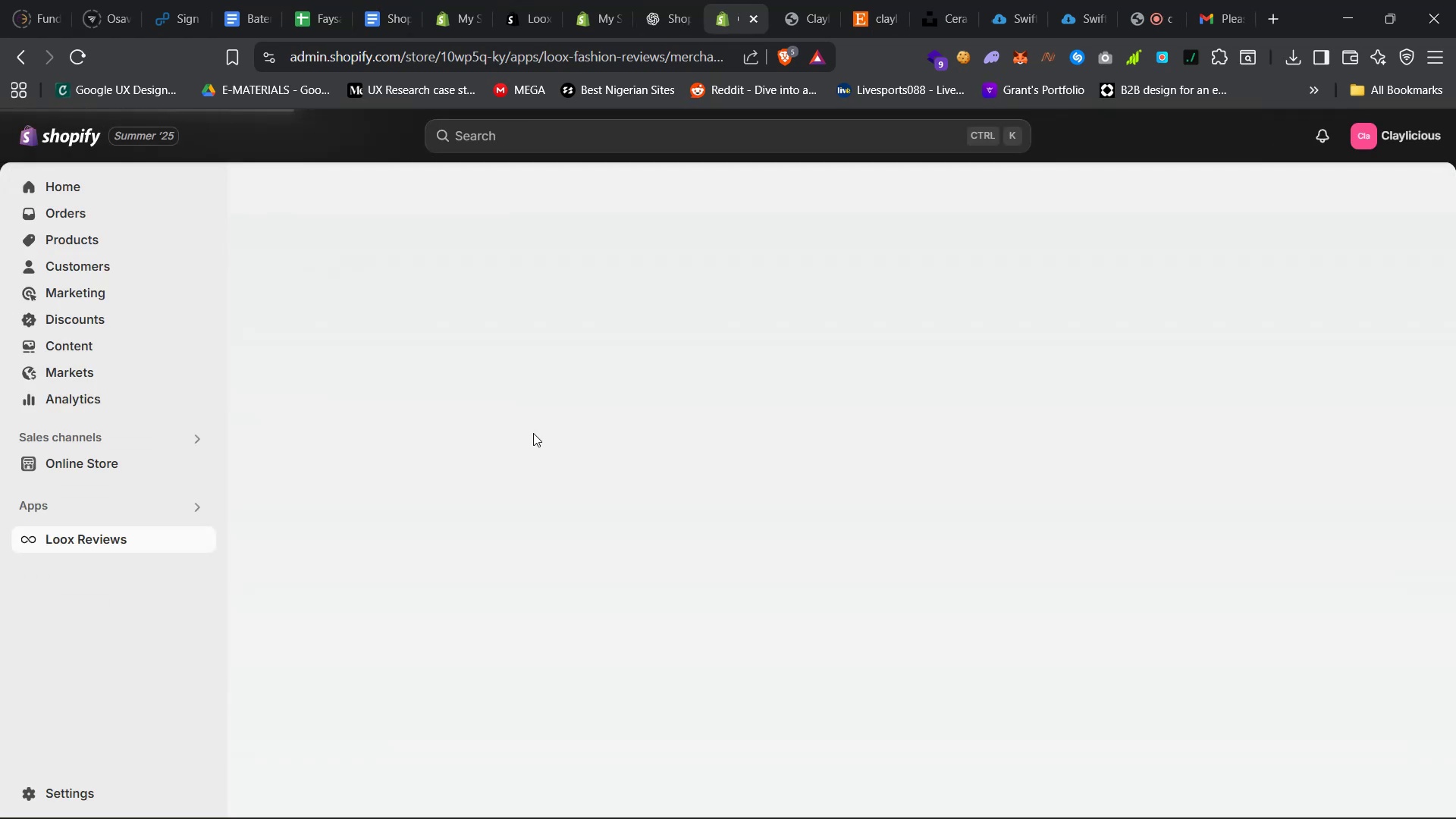 
wait(12.94)
 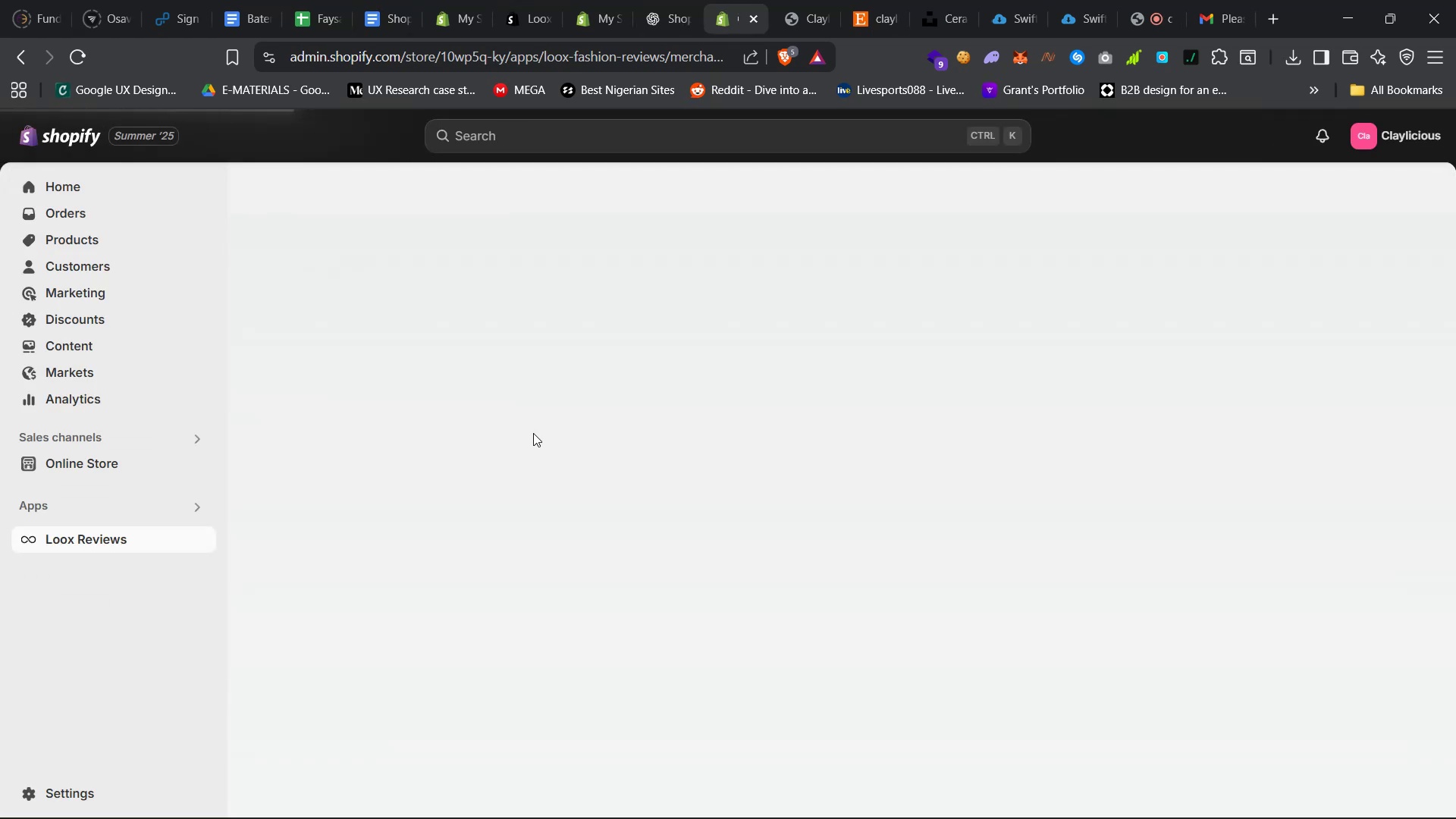 
scroll: coordinate [487, 519], scroll_direction: down, amount: 5.0
 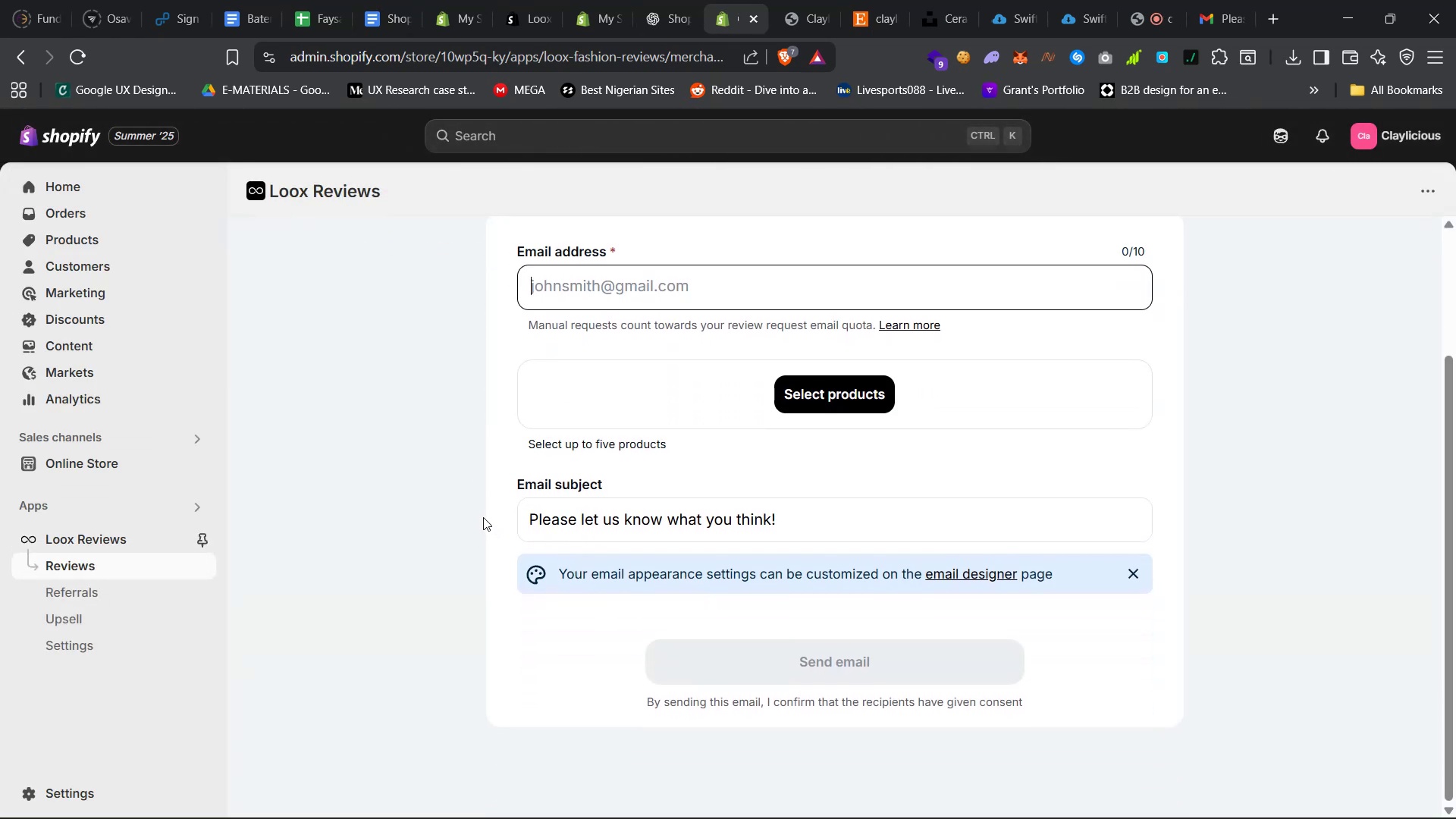 
scroll: coordinate [277, 250], scroll_direction: up, amount: 48.0
 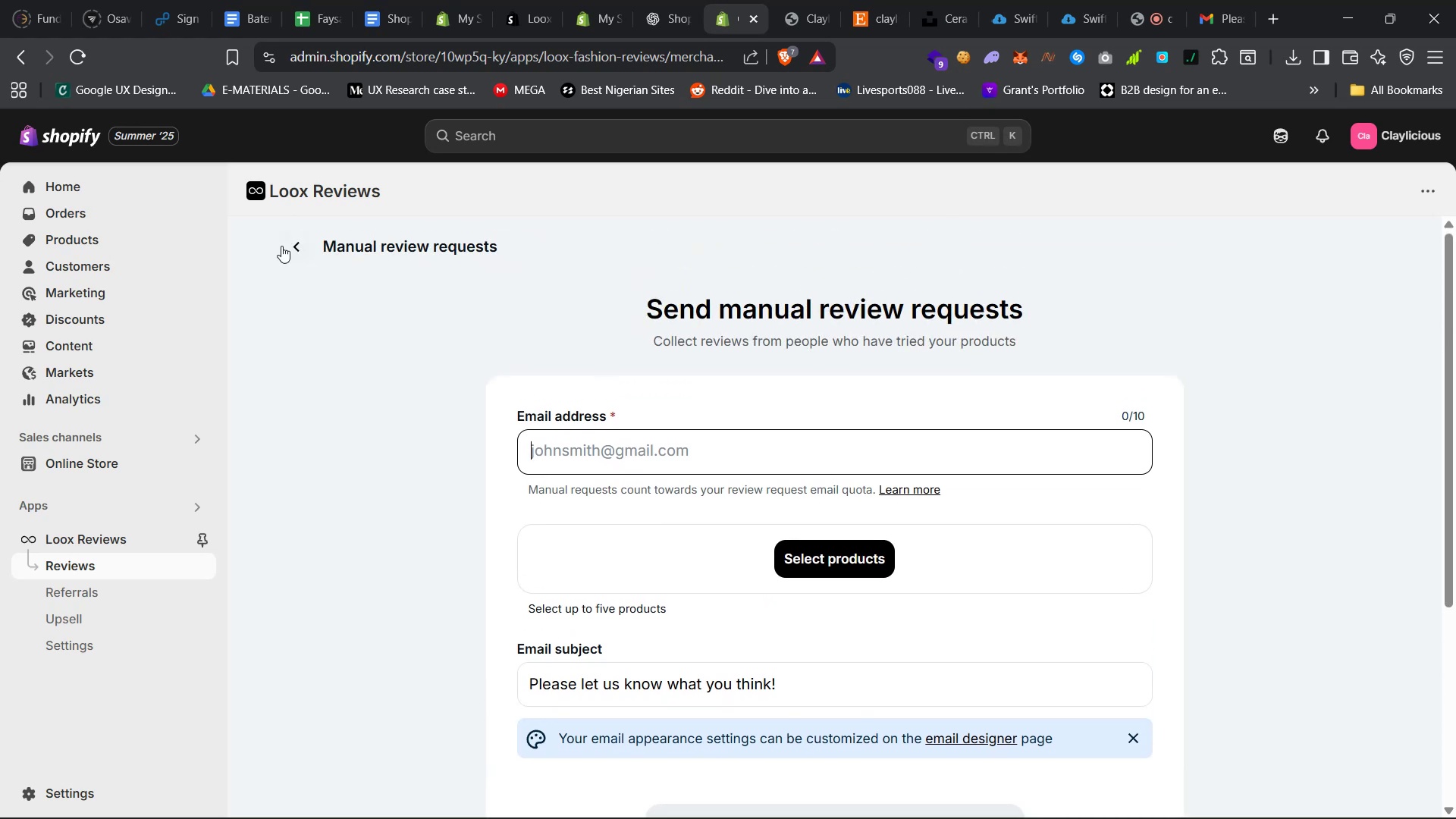 
left_click([288, 249])
 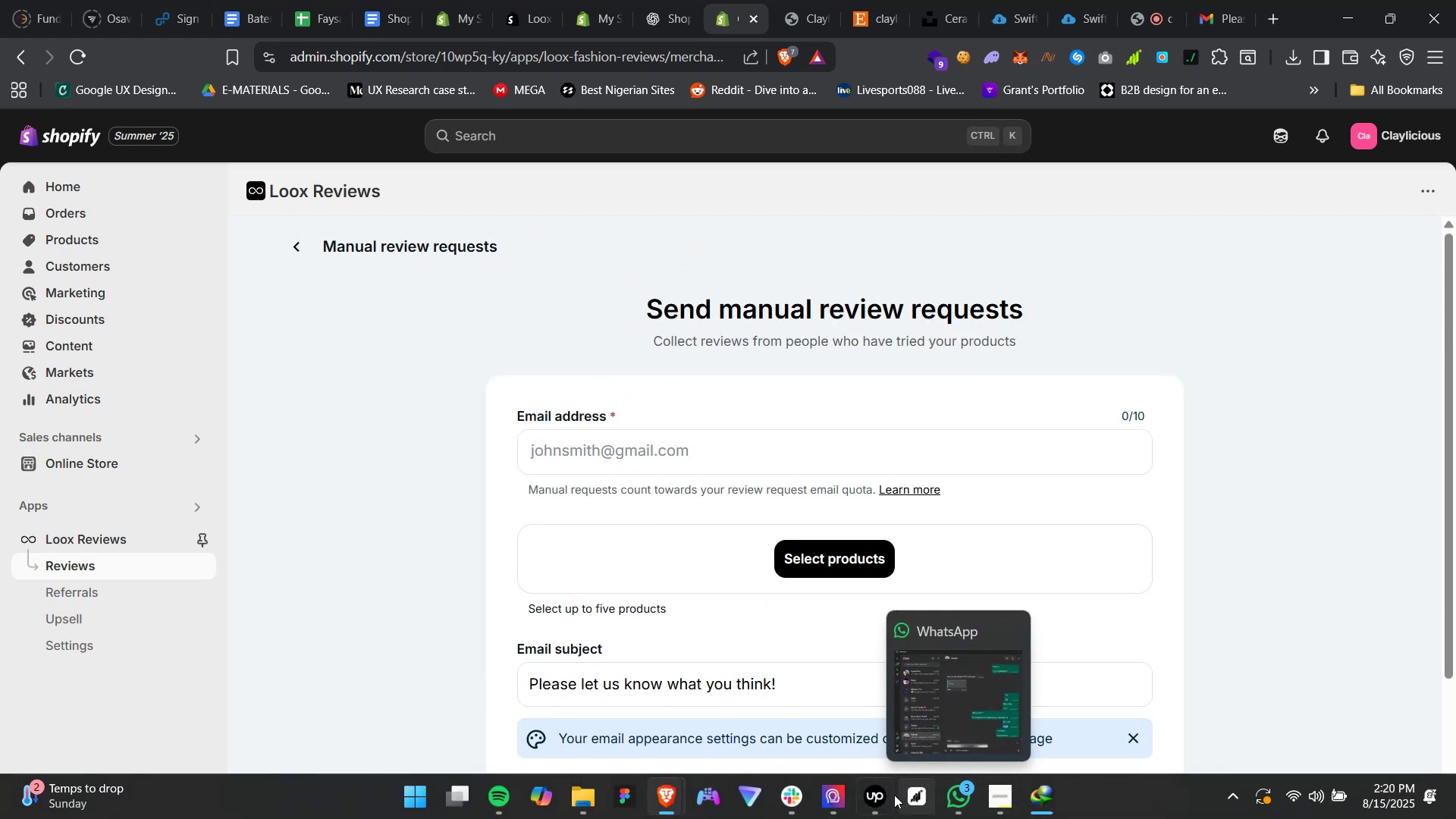 
left_click([997, 795])
 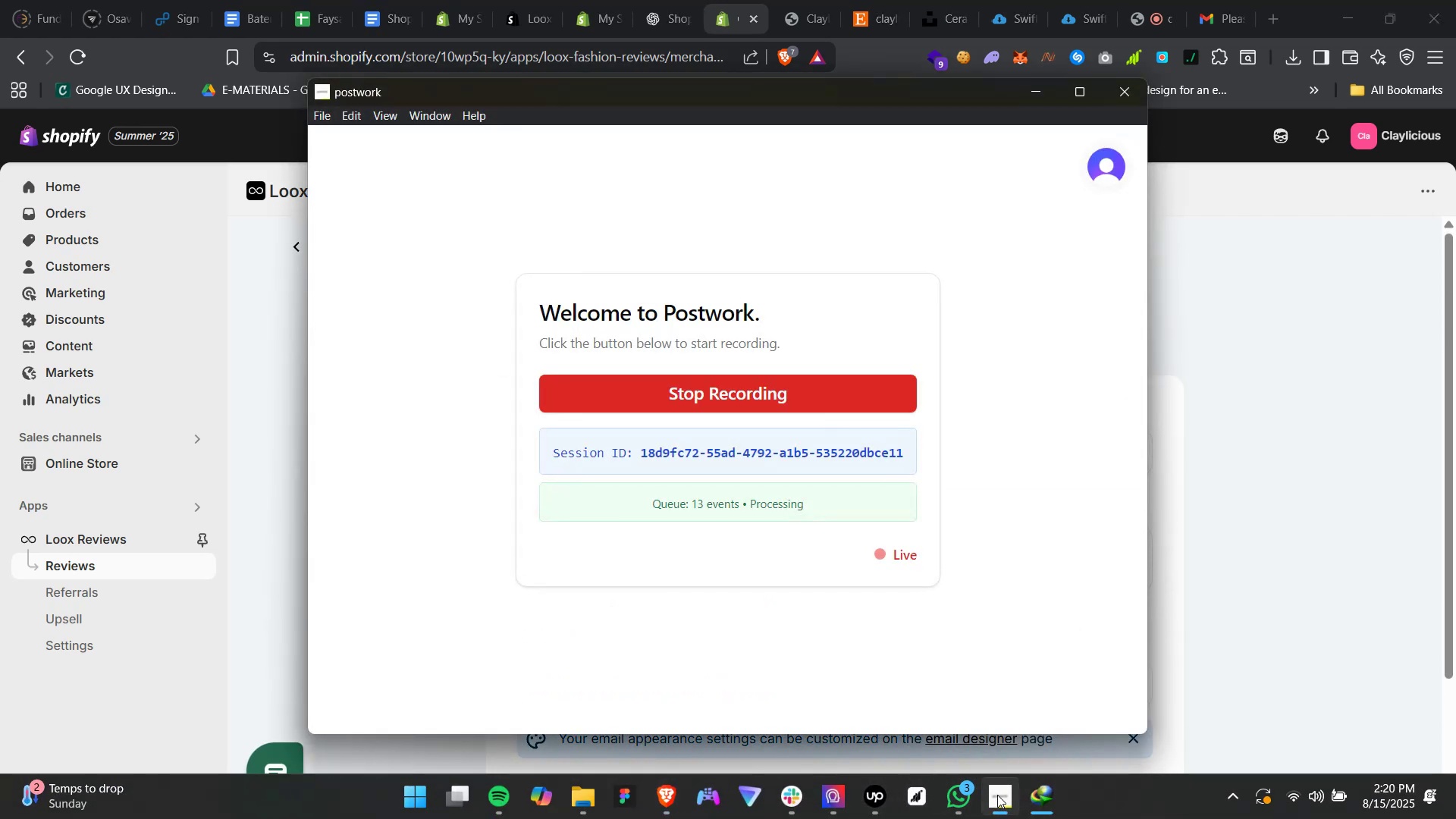 
left_click([997, 795])
 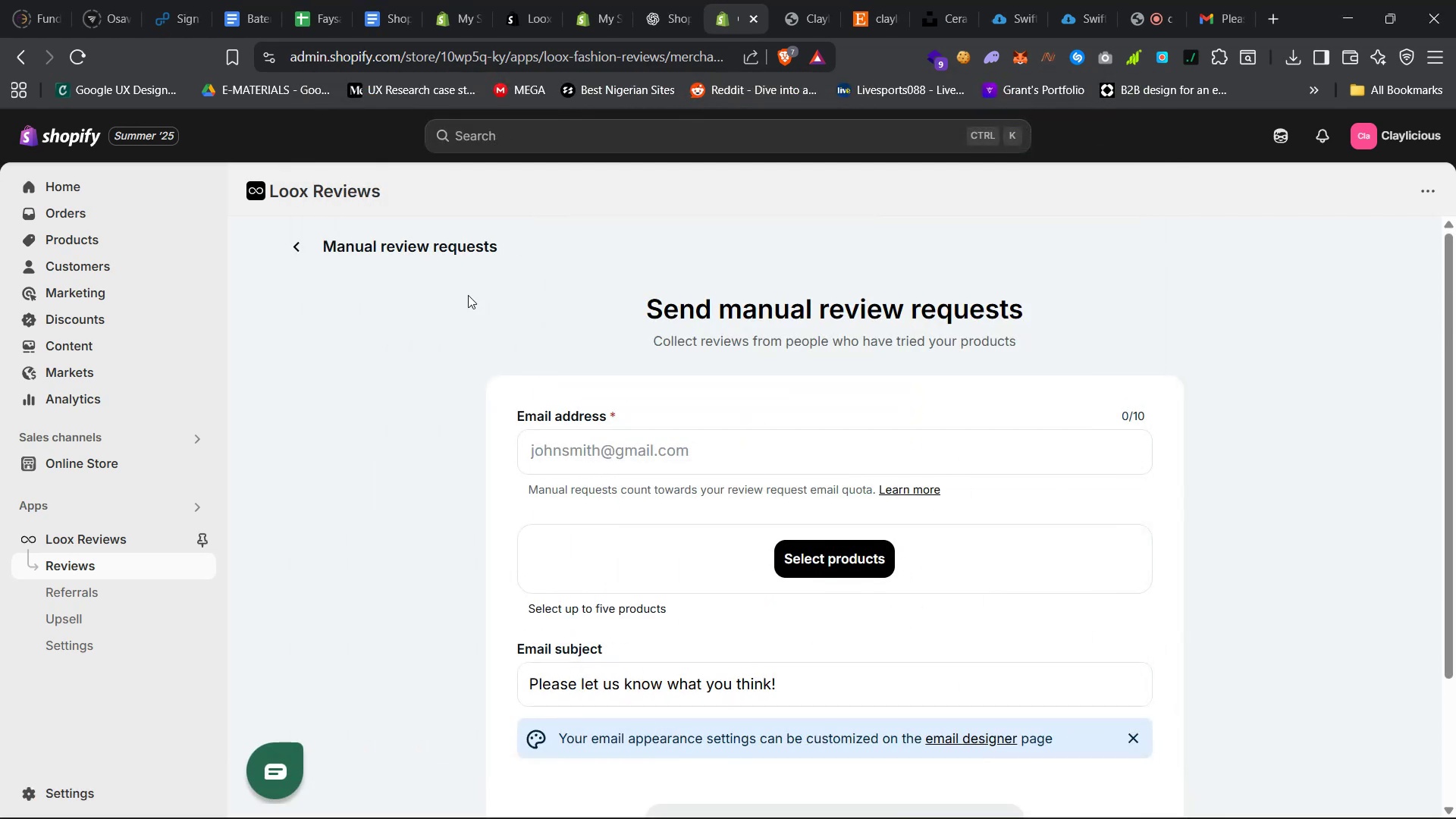 
left_click([297, 246])
 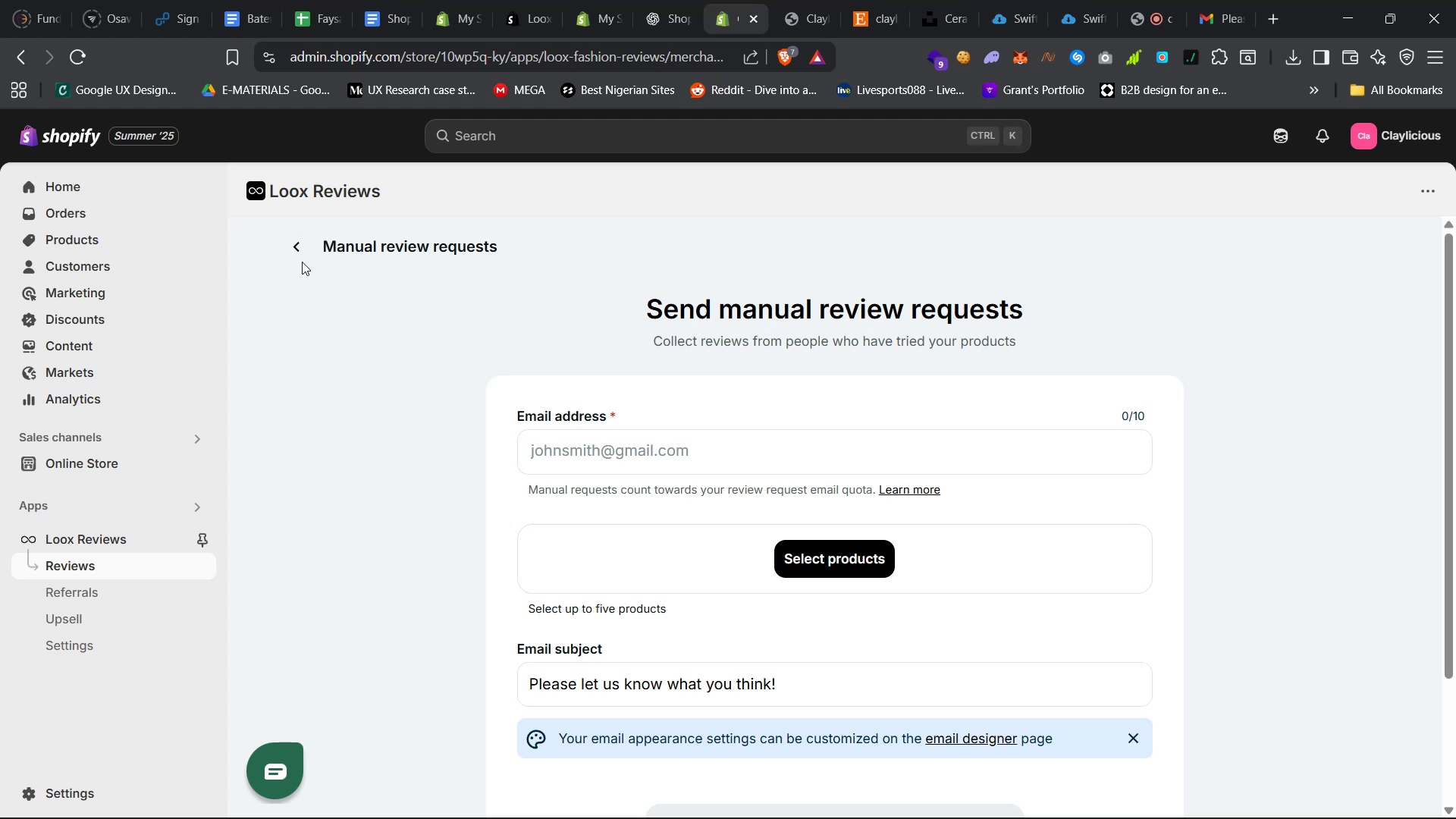 
double_click([302, 259])
 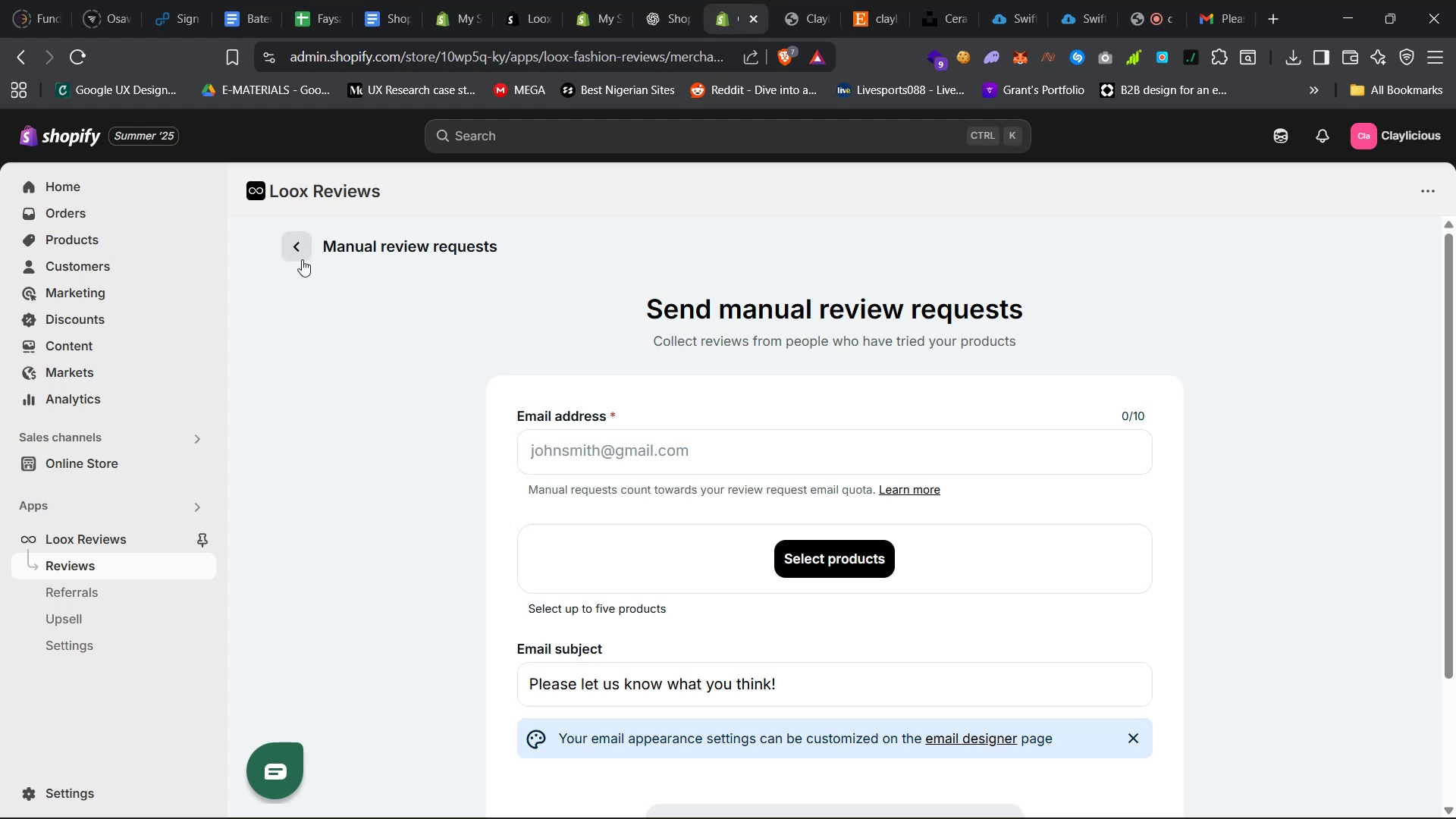 
triple_click([302, 259])
 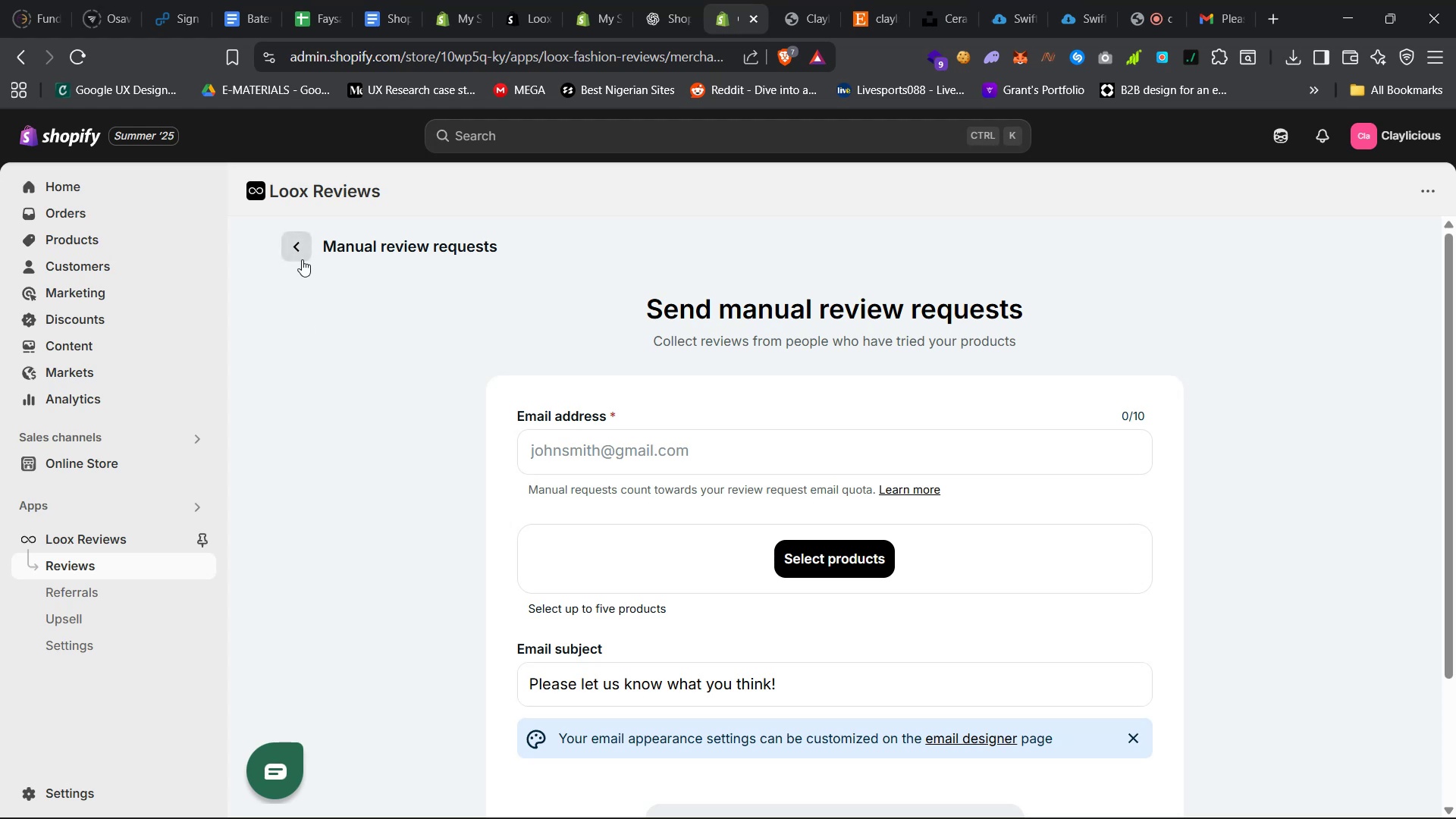 
triple_click([302, 259])
 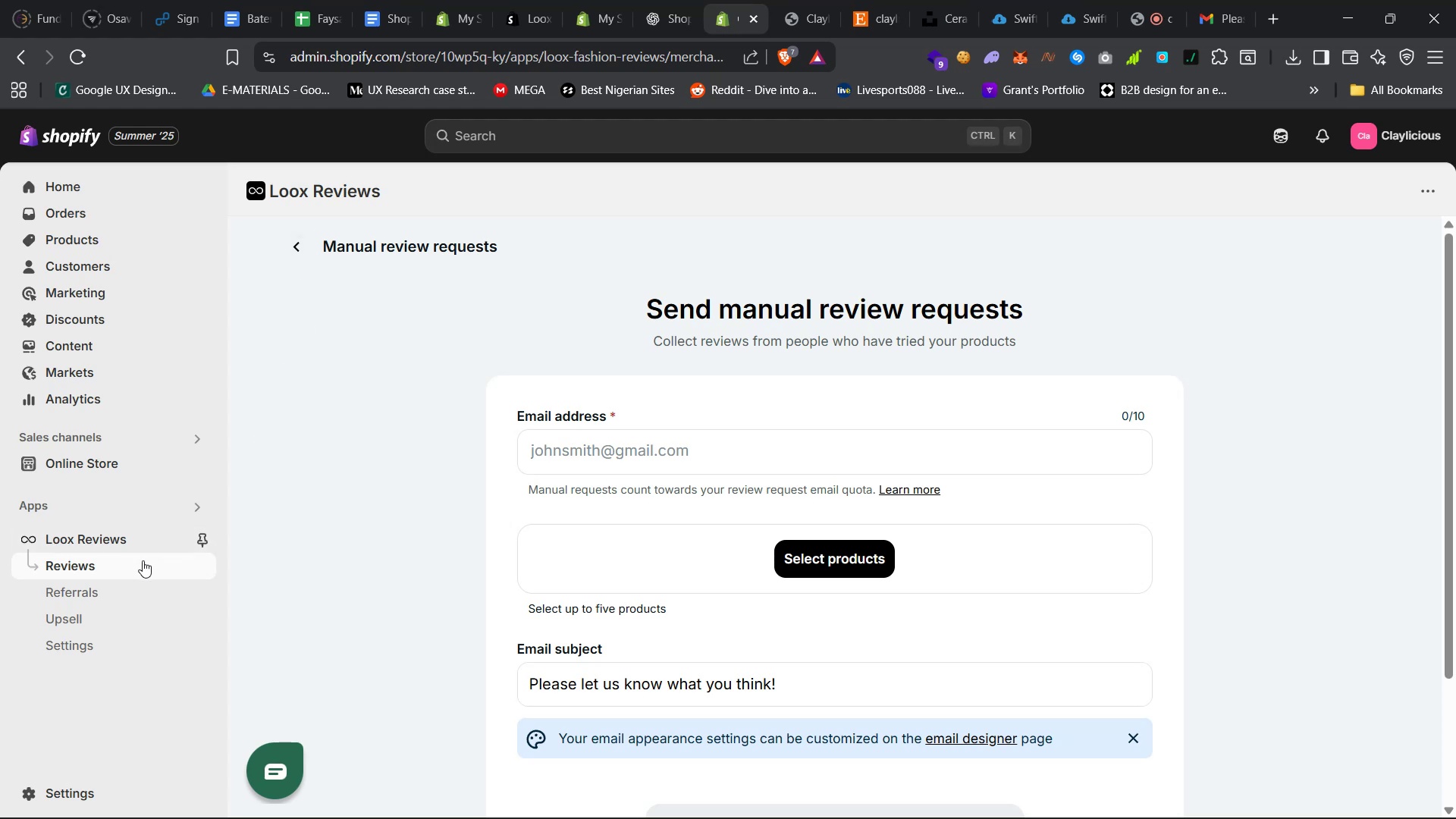 
left_click([143, 561])
 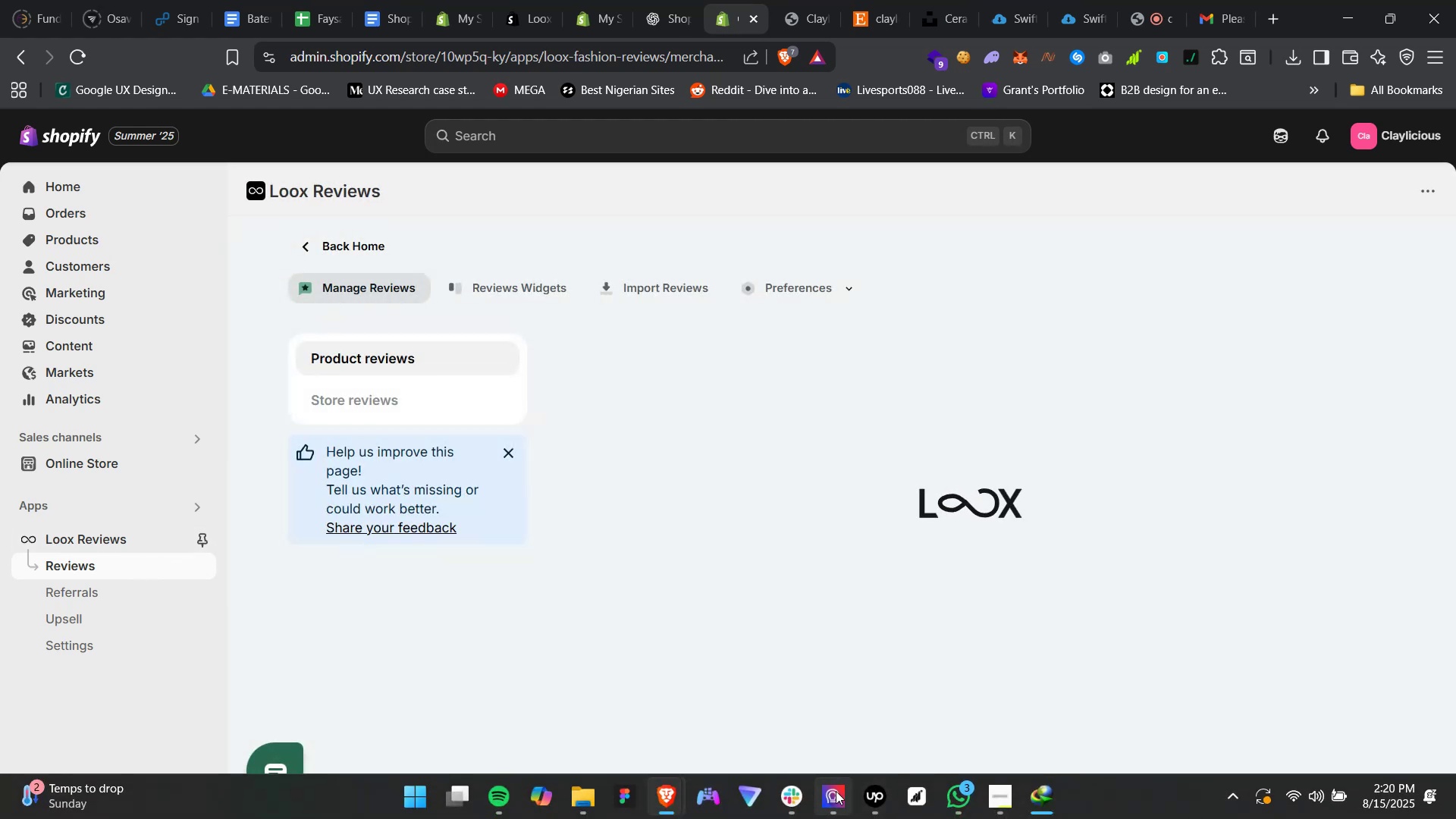 
left_click([864, 795])
 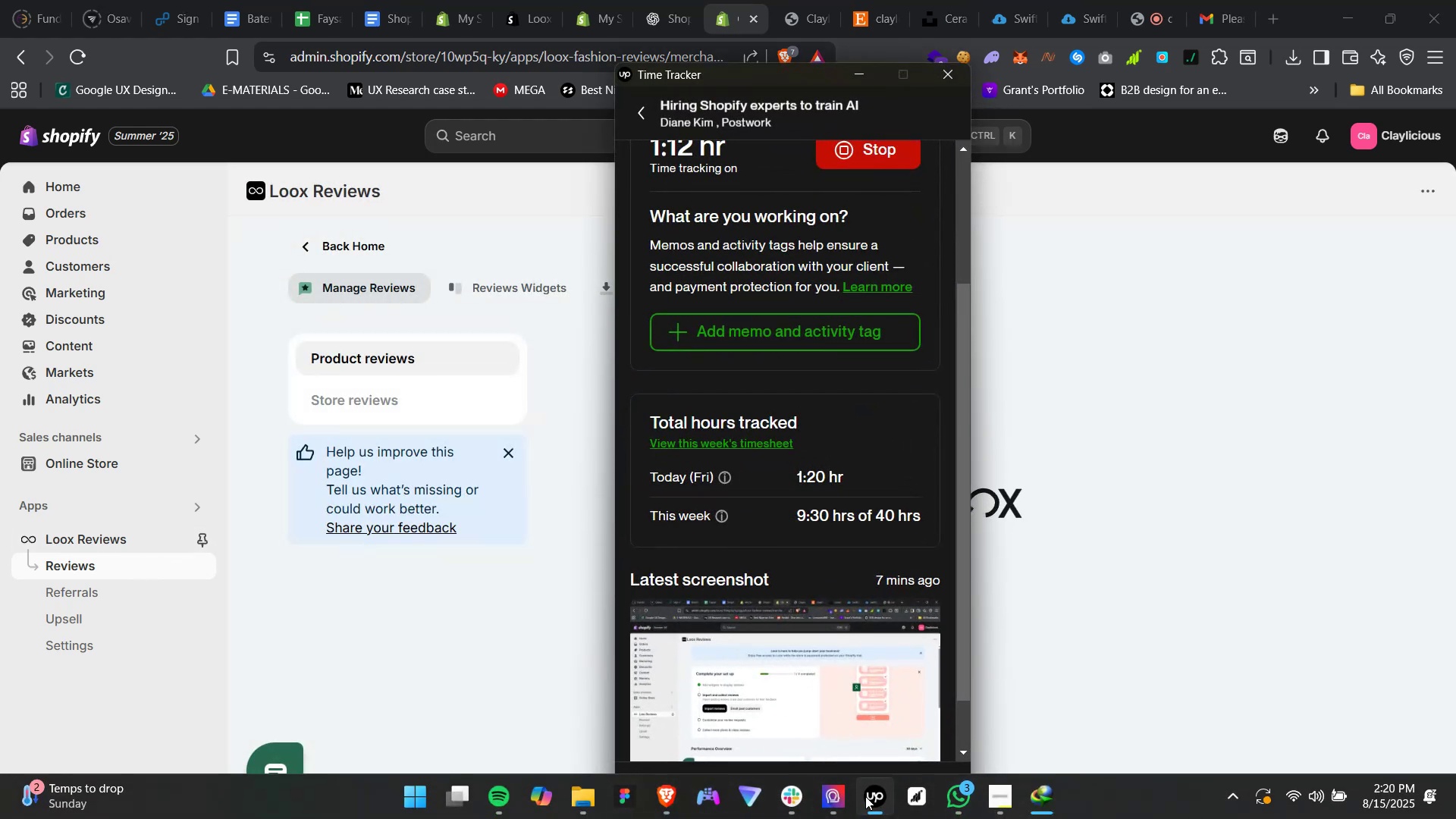 
left_click([865, 796])
 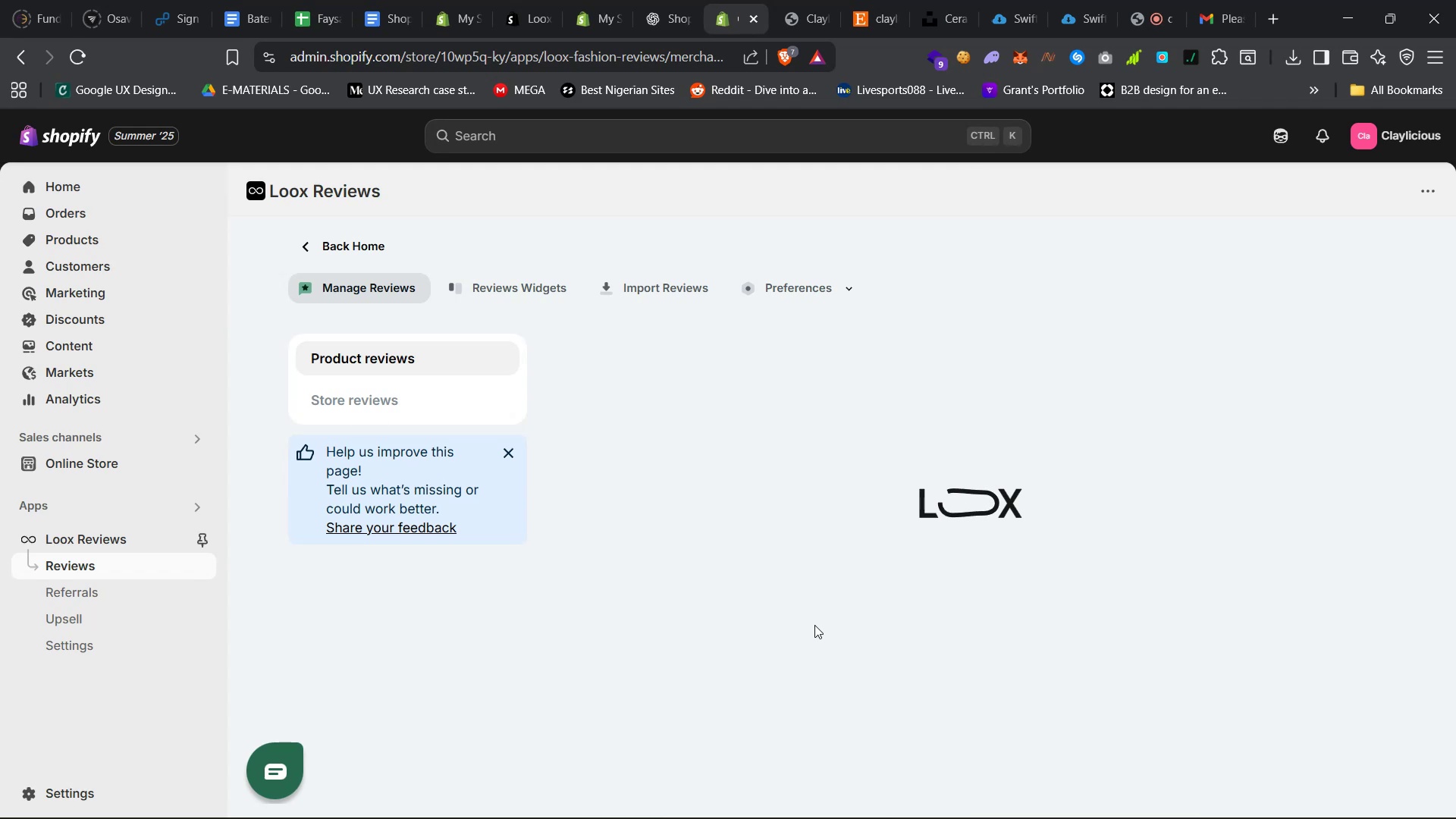 
wait(14.25)
 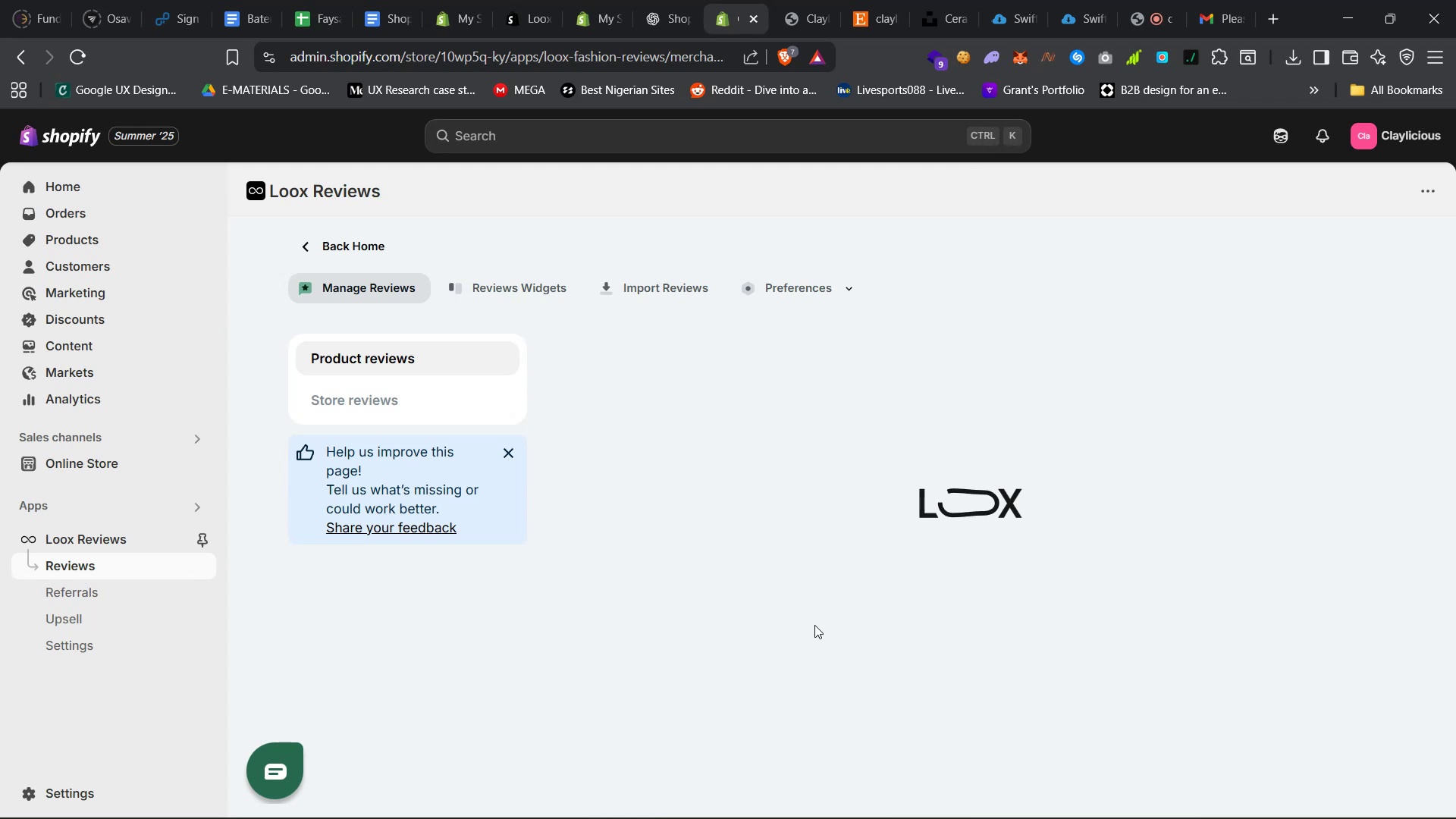 
left_click([504, 444])
 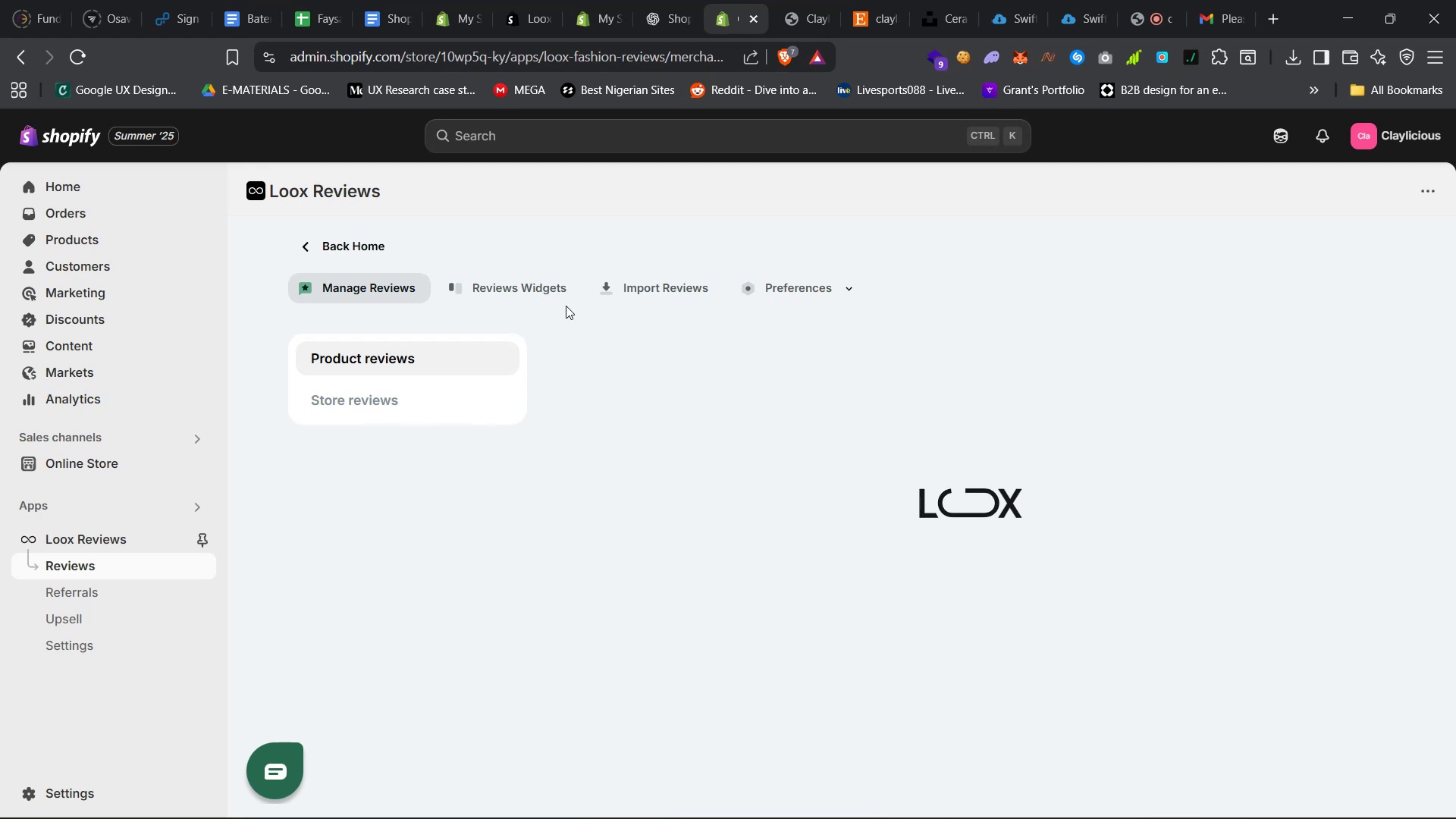 
left_click([549, 293])
 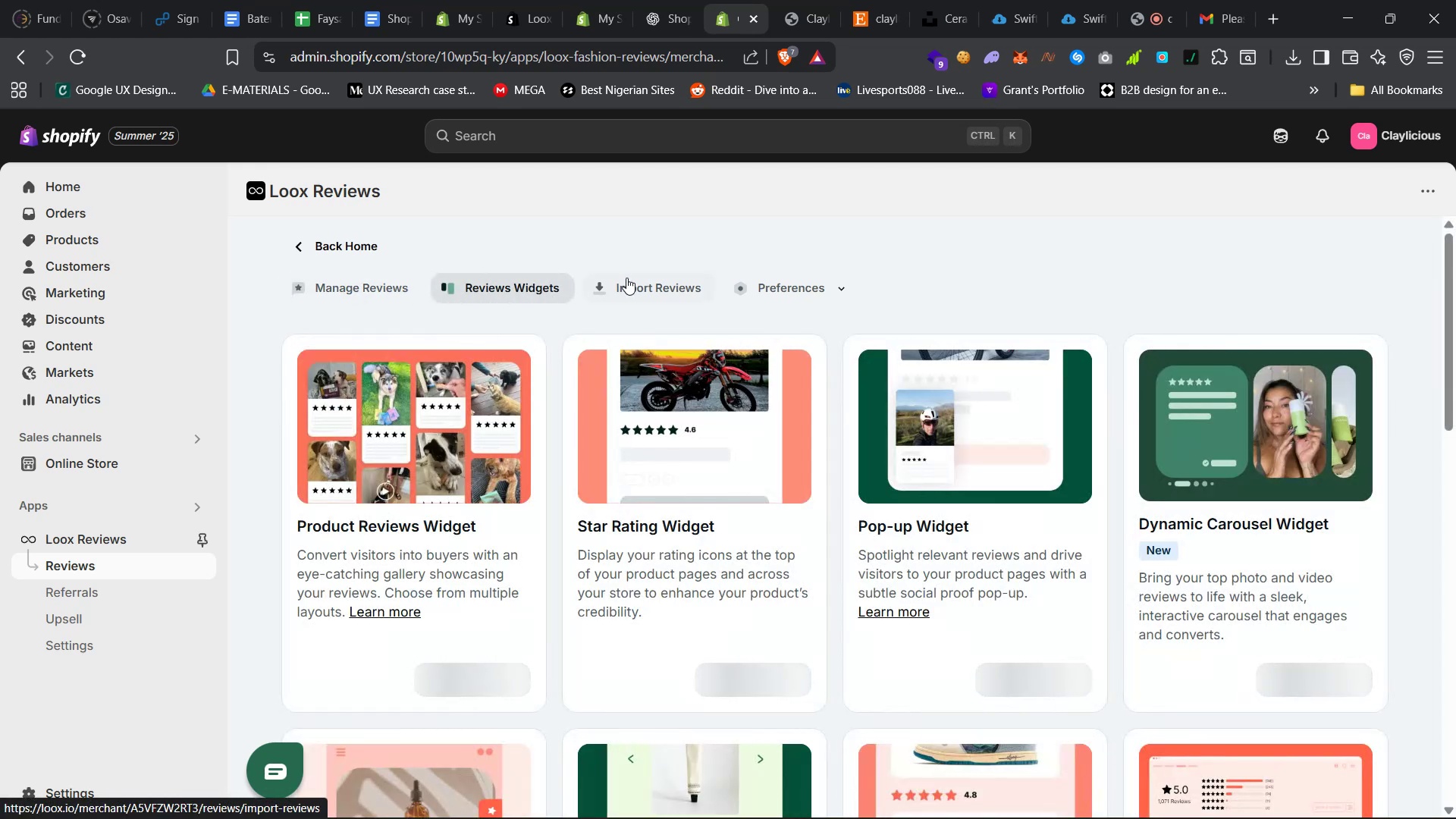 
left_click([649, 281])
 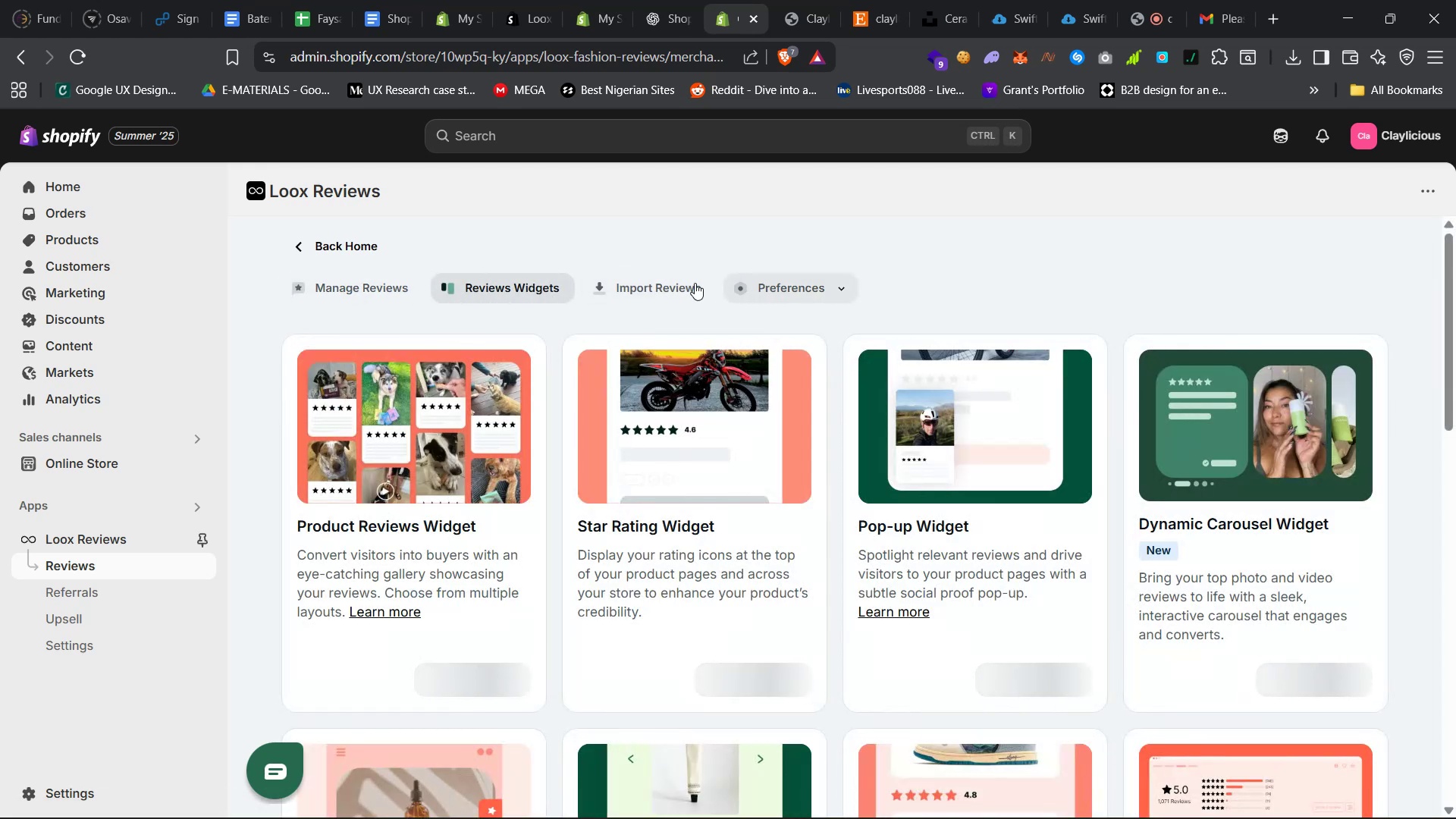 
left_click([673, 282])
 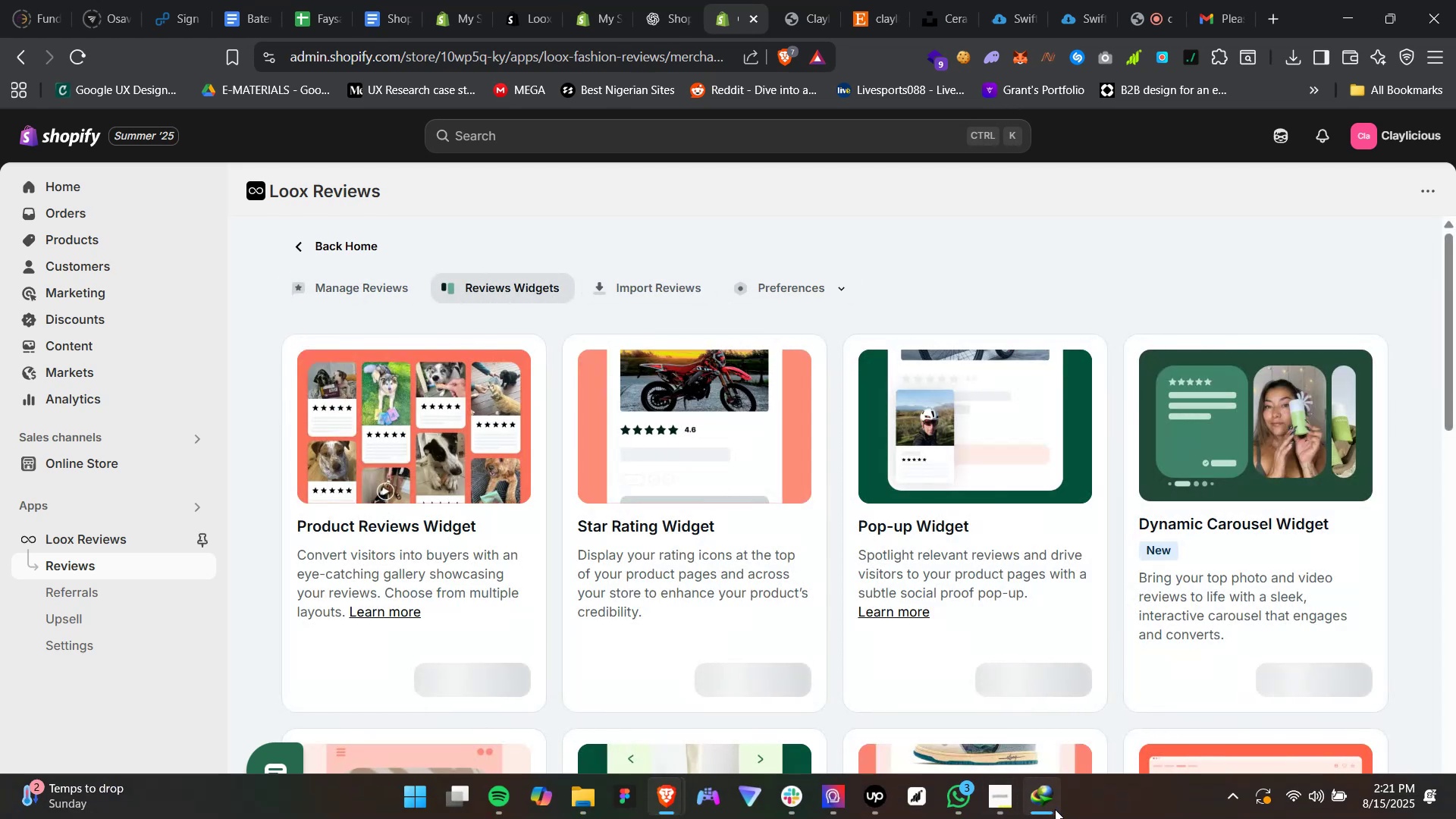 
left_click([1058, 699])
 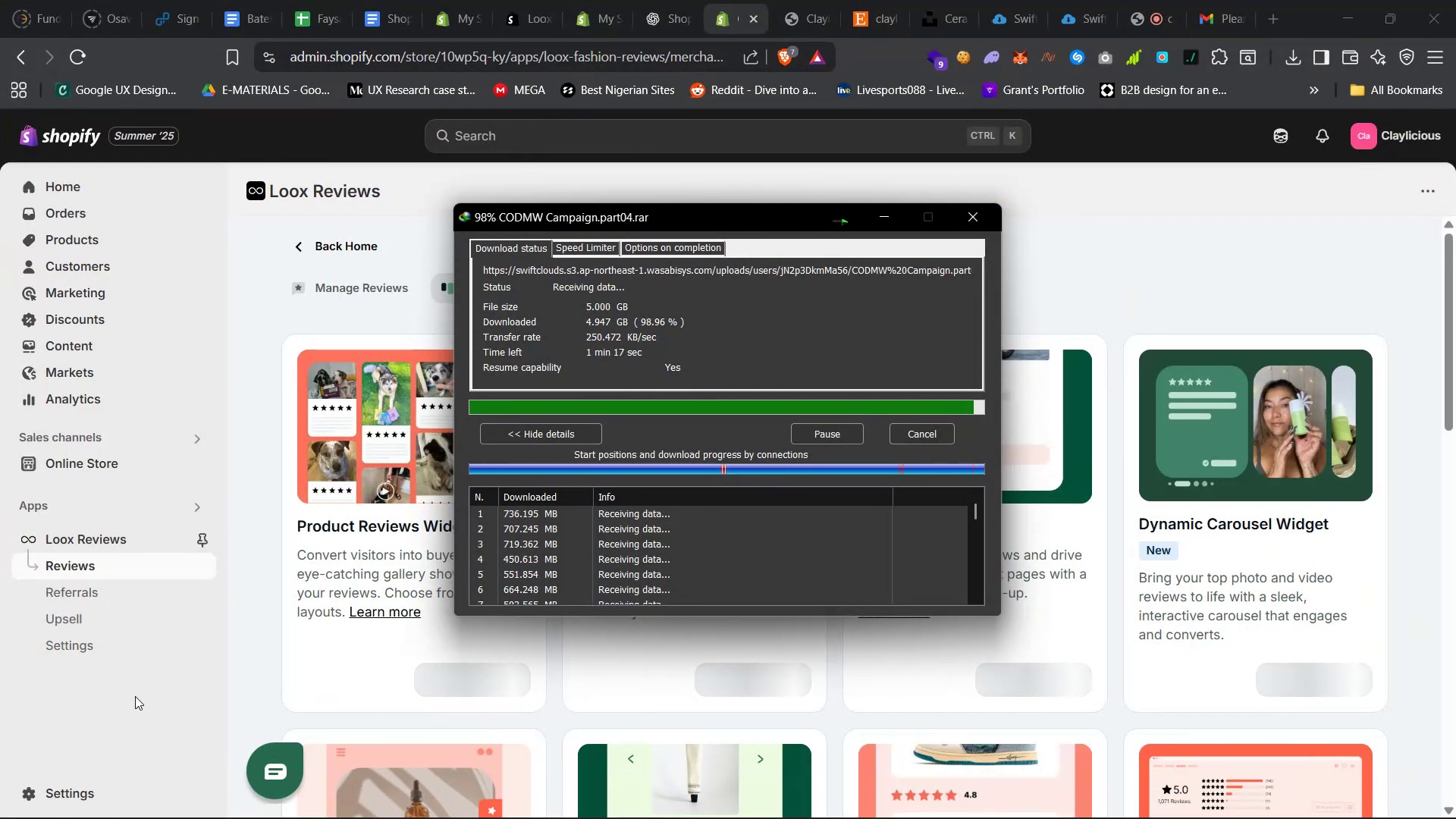 
left_click([133, 697])
 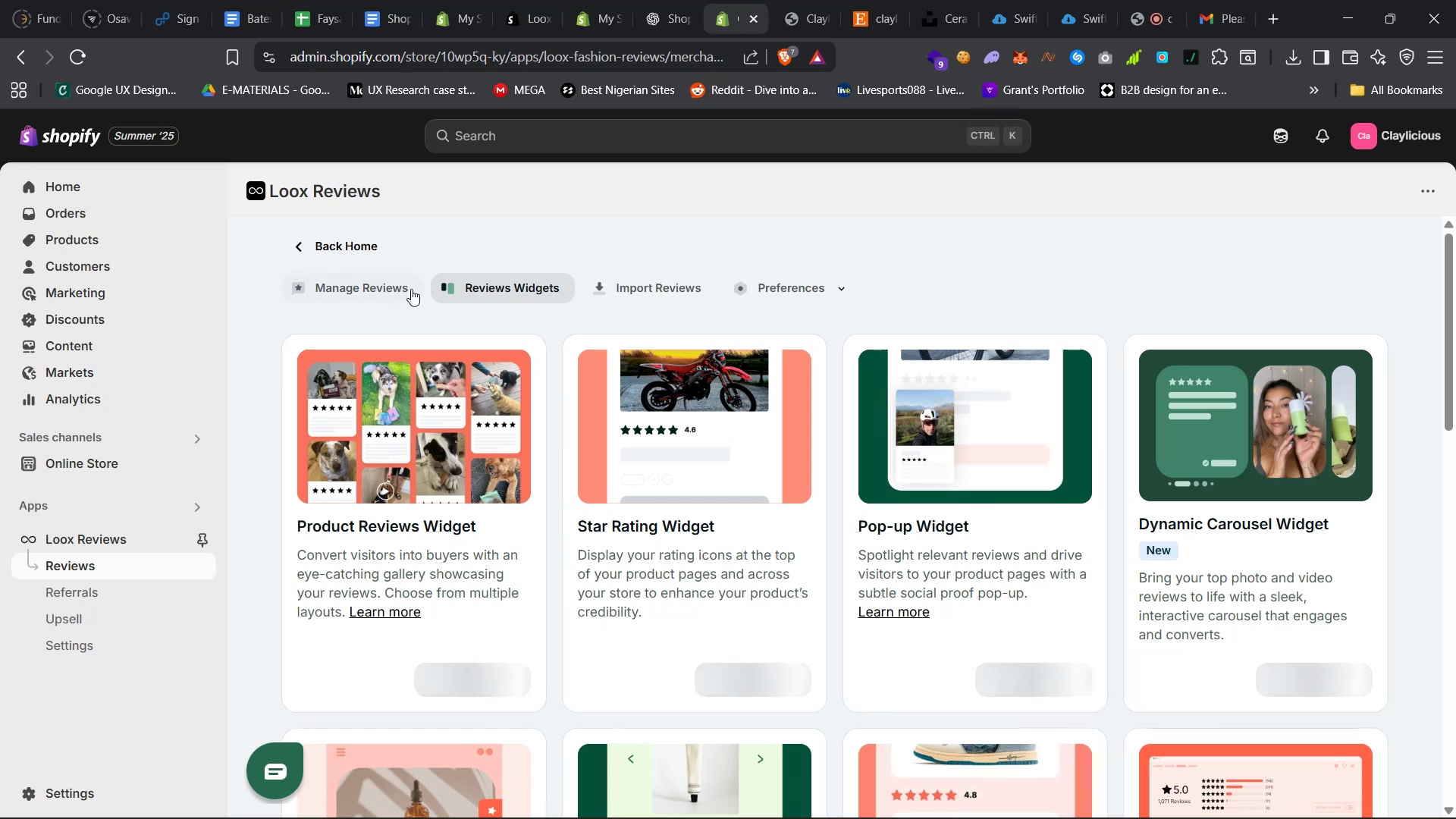 
left_click([391, 290])
 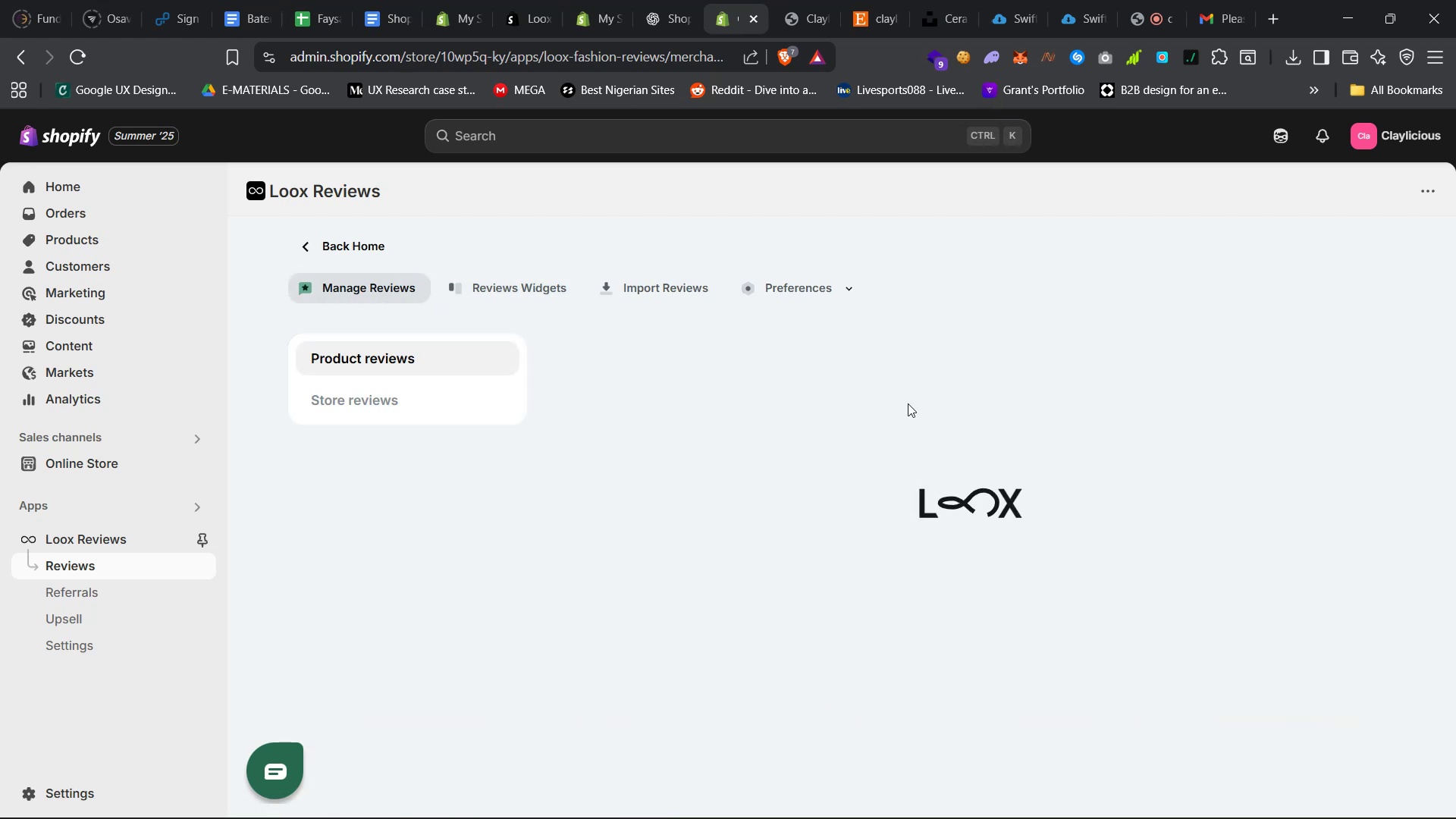 
scroll: coordinate [1003, 522], scroll_direction: down, amount: 9.0
 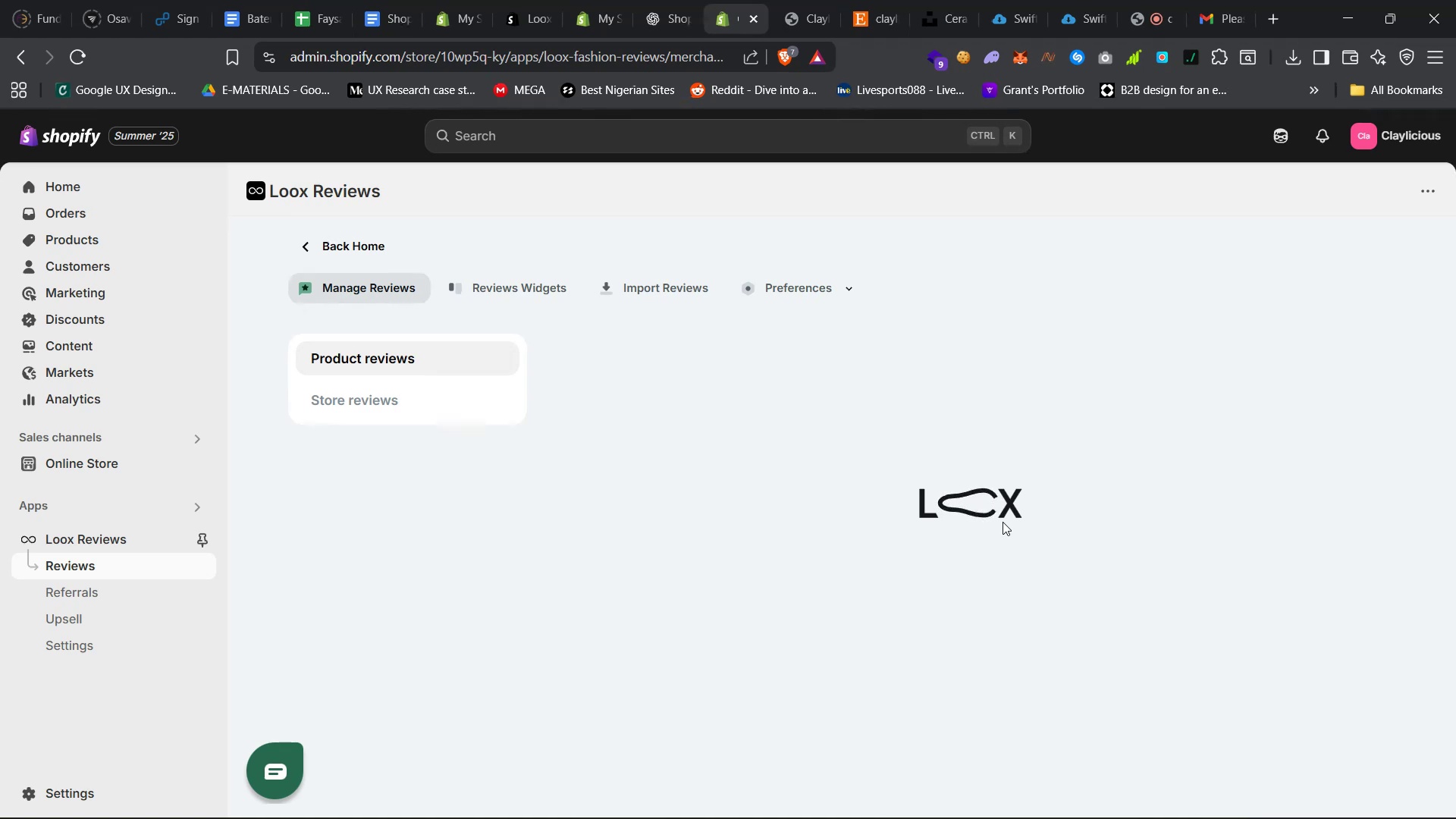 
wait(22.25)
 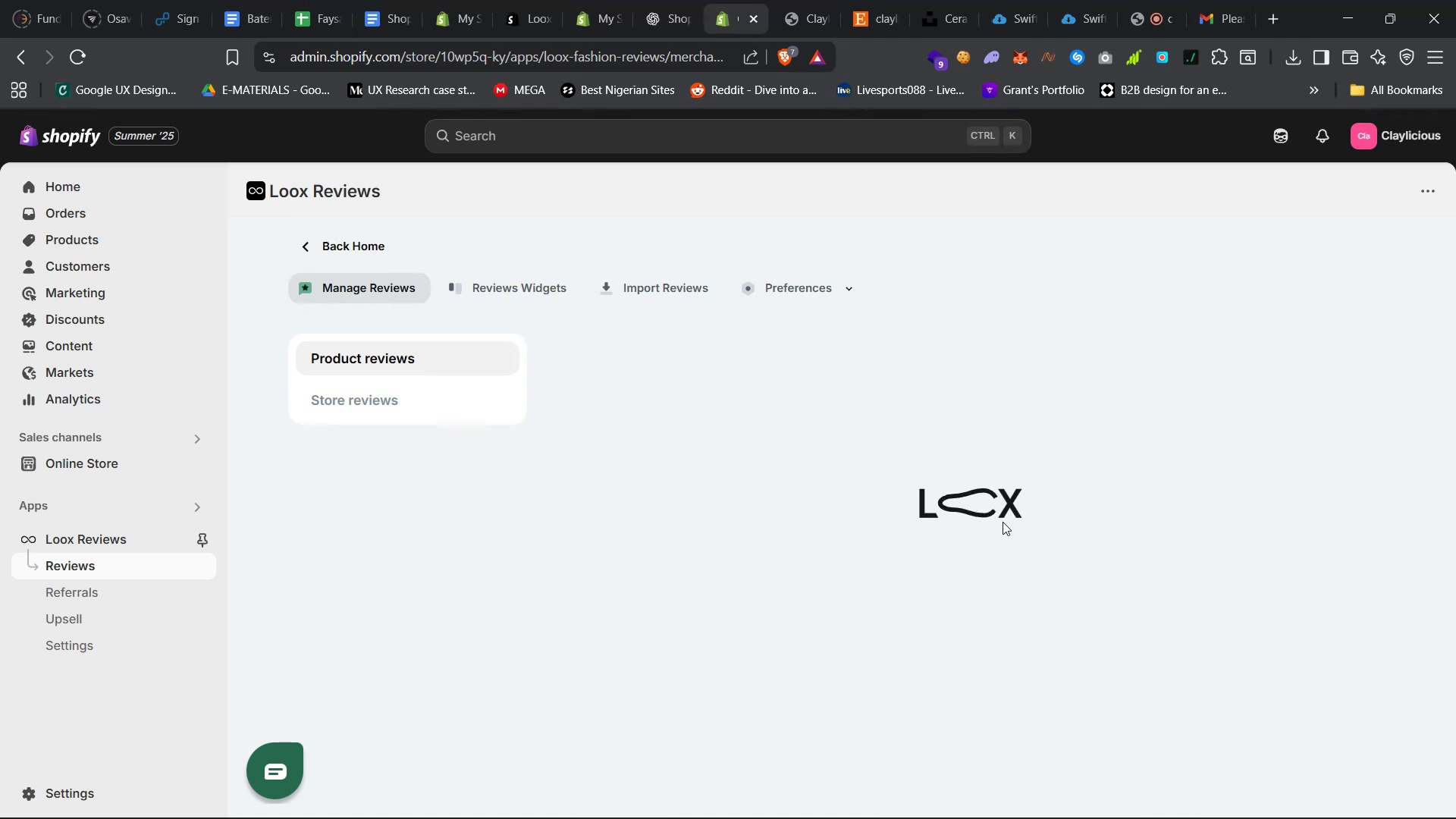 
scroll: coordinate [982, 532], scroll_direction: down, amount: 24.0
 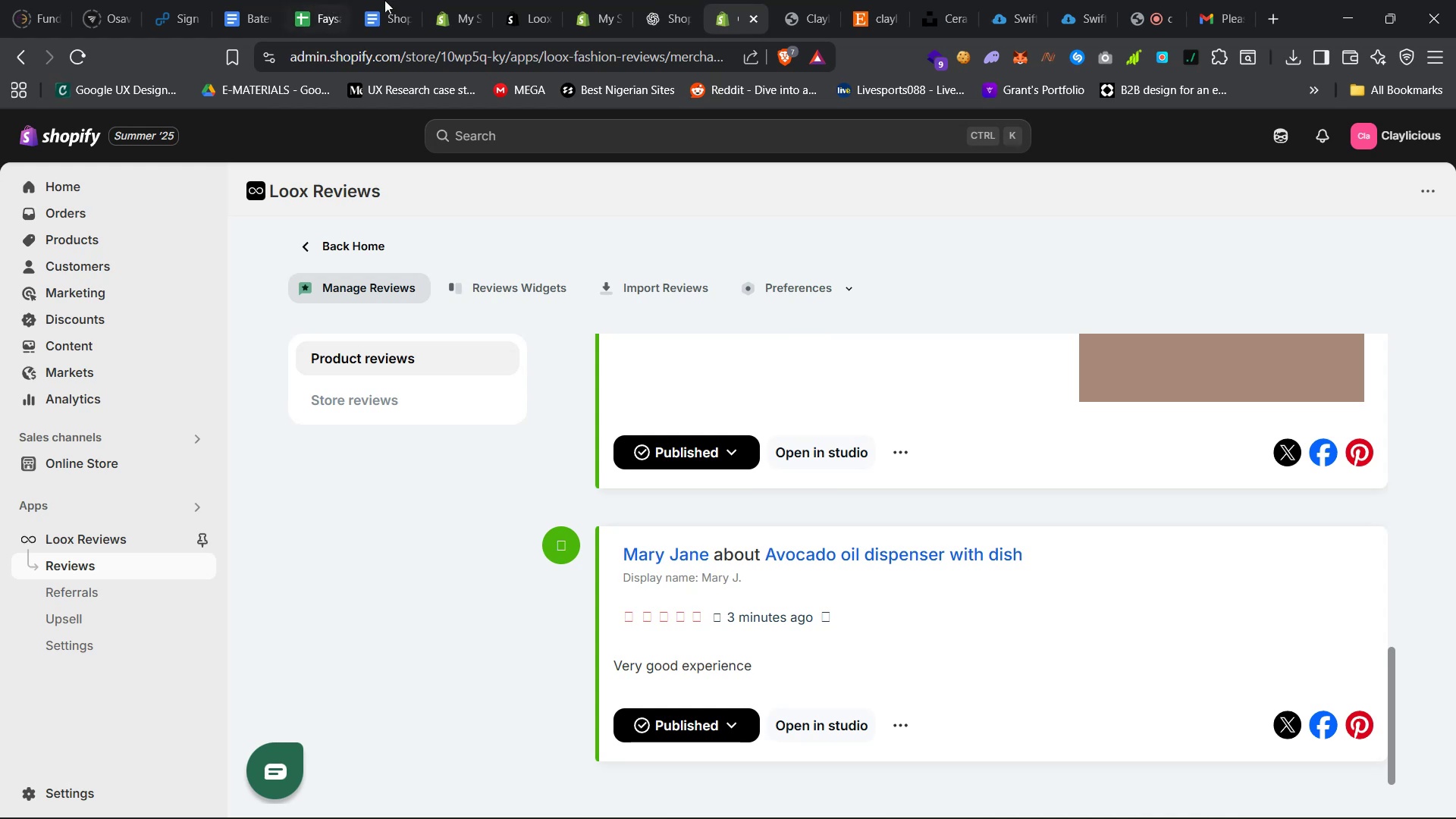 
left_click([801, 0])
 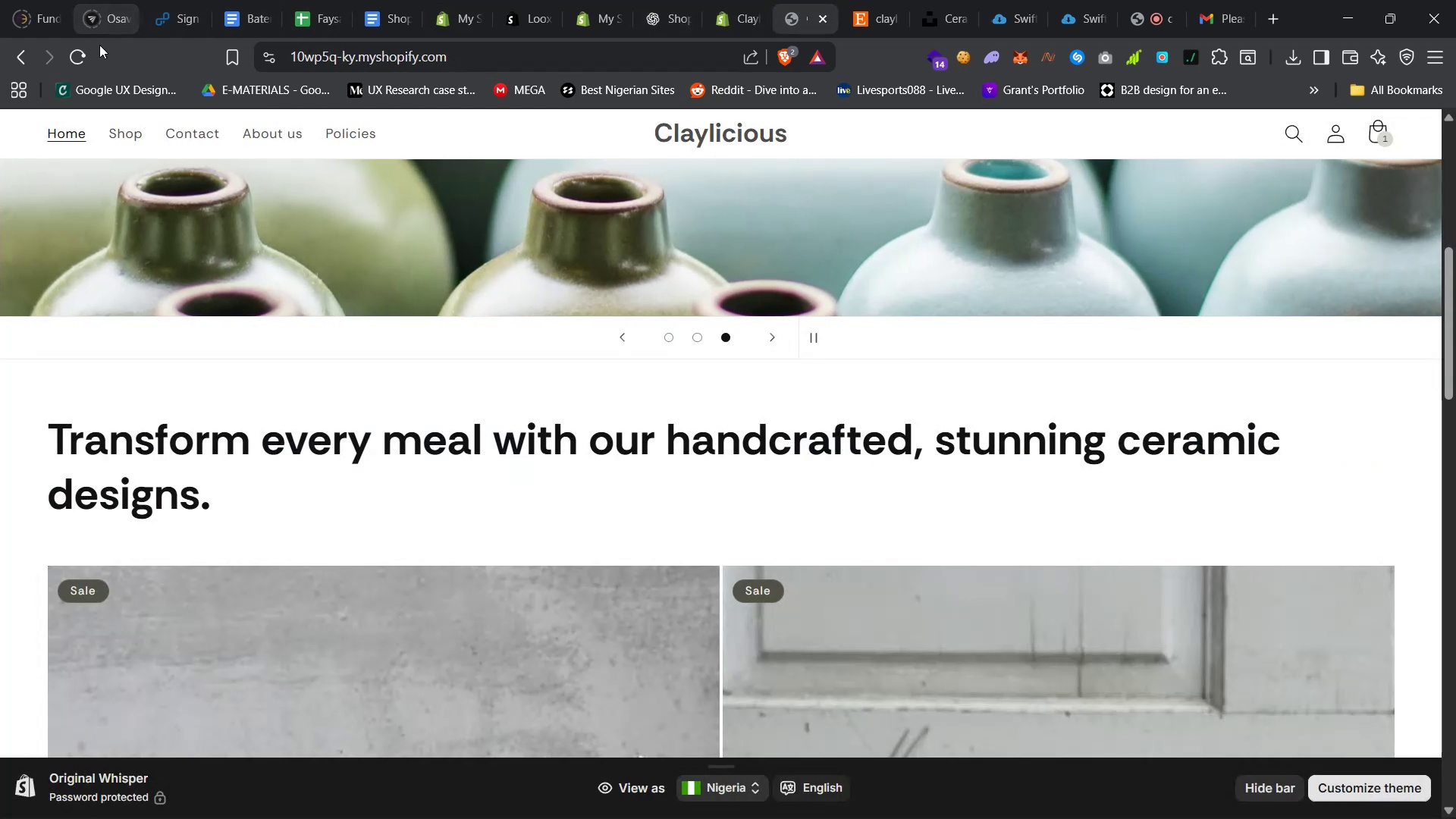 
left_click([80, 54])
 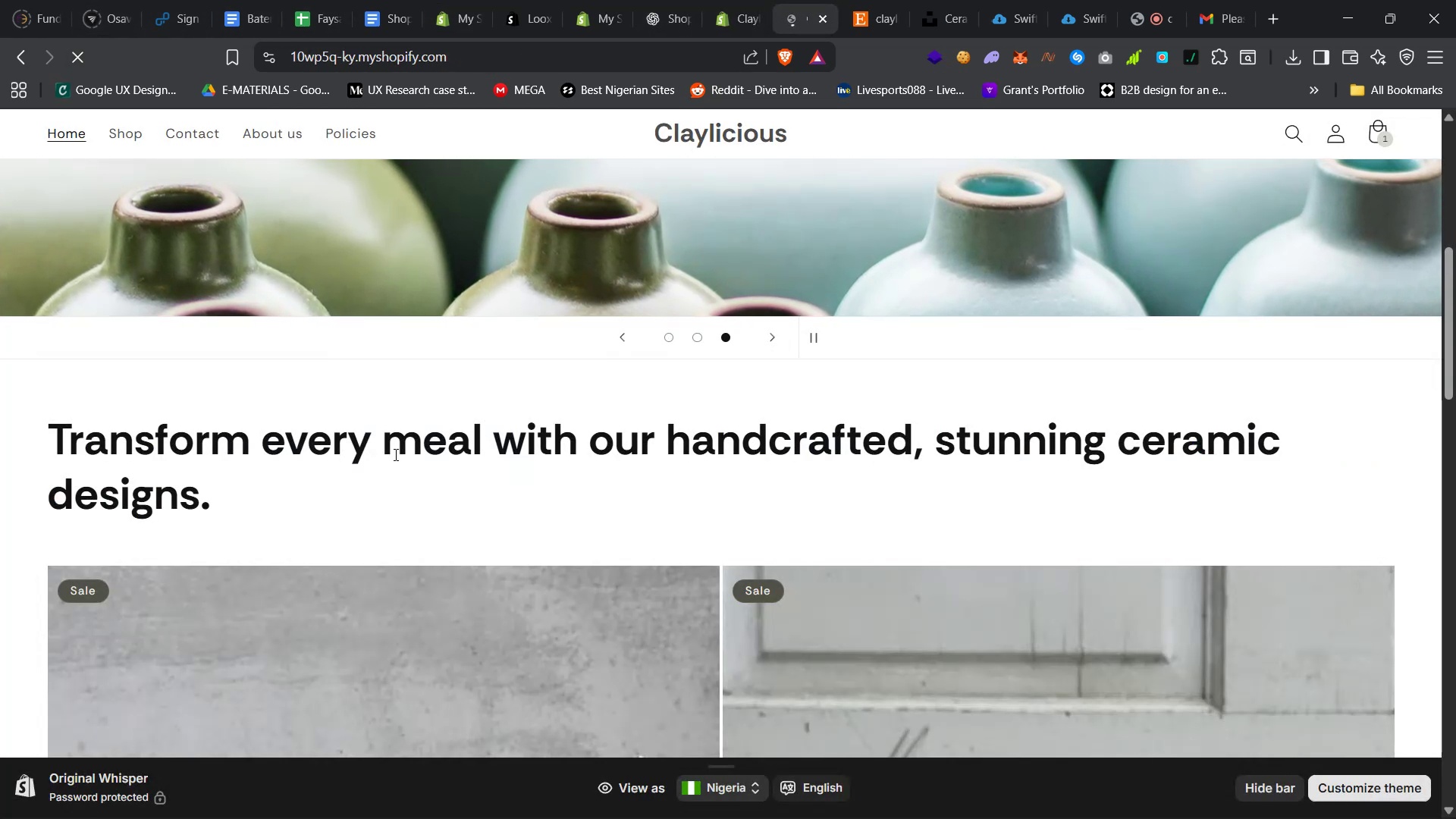 
wait(10.54)
 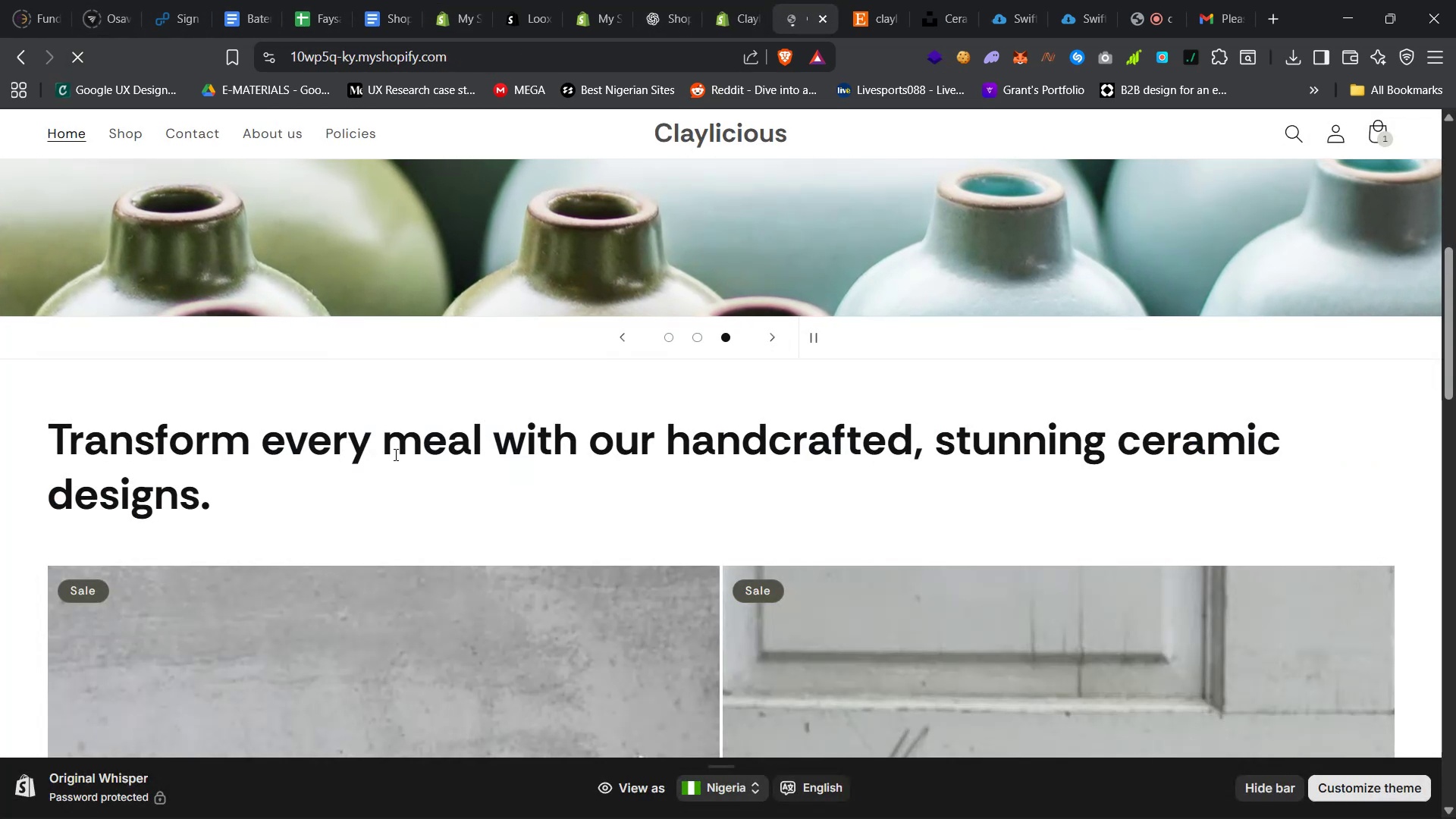 
scroll: coordinate [339, 401], scroll_direction: down, amount: 123.0
 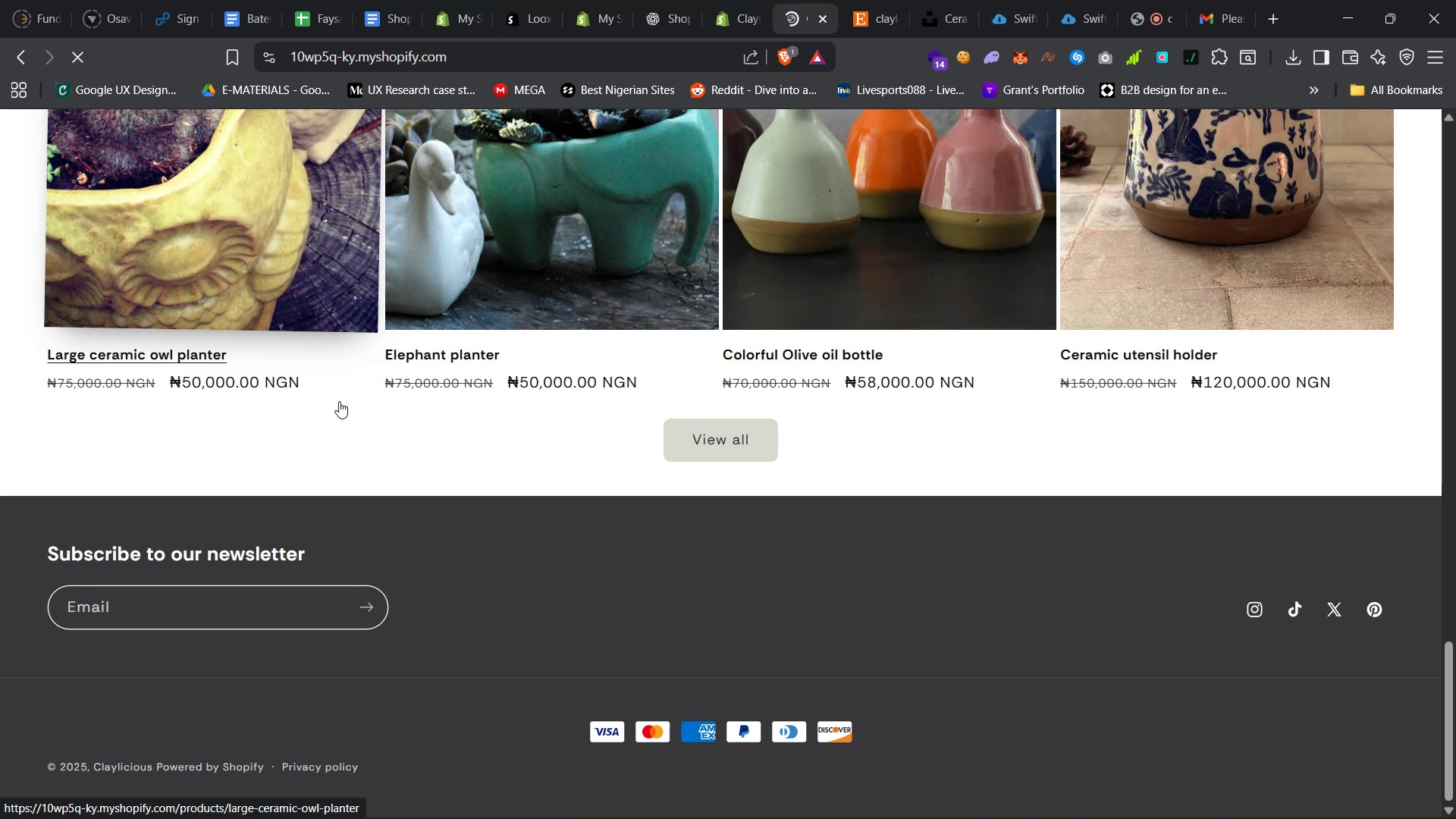 
wait(9.91)
 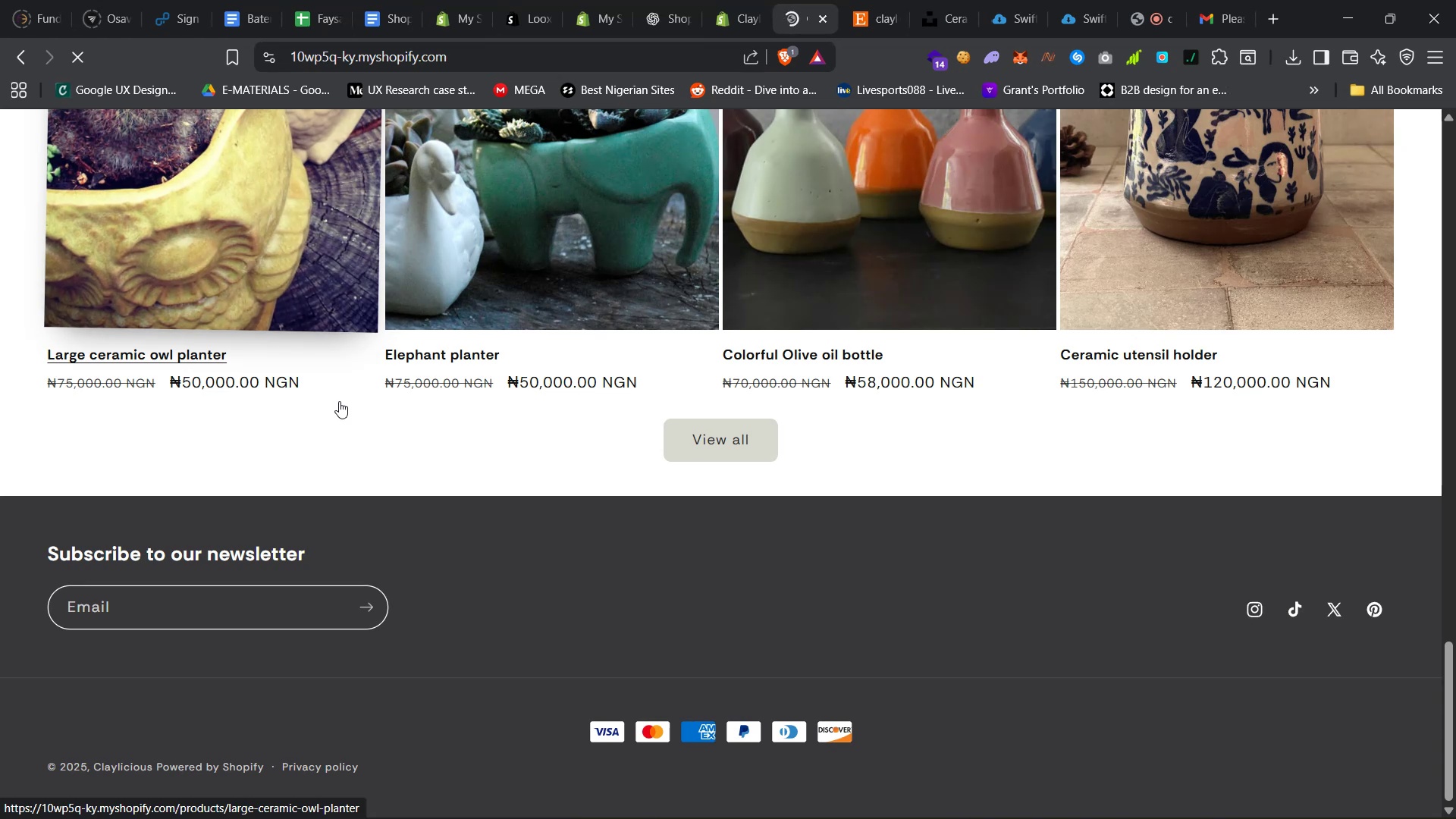 
left_click([720, 0])
 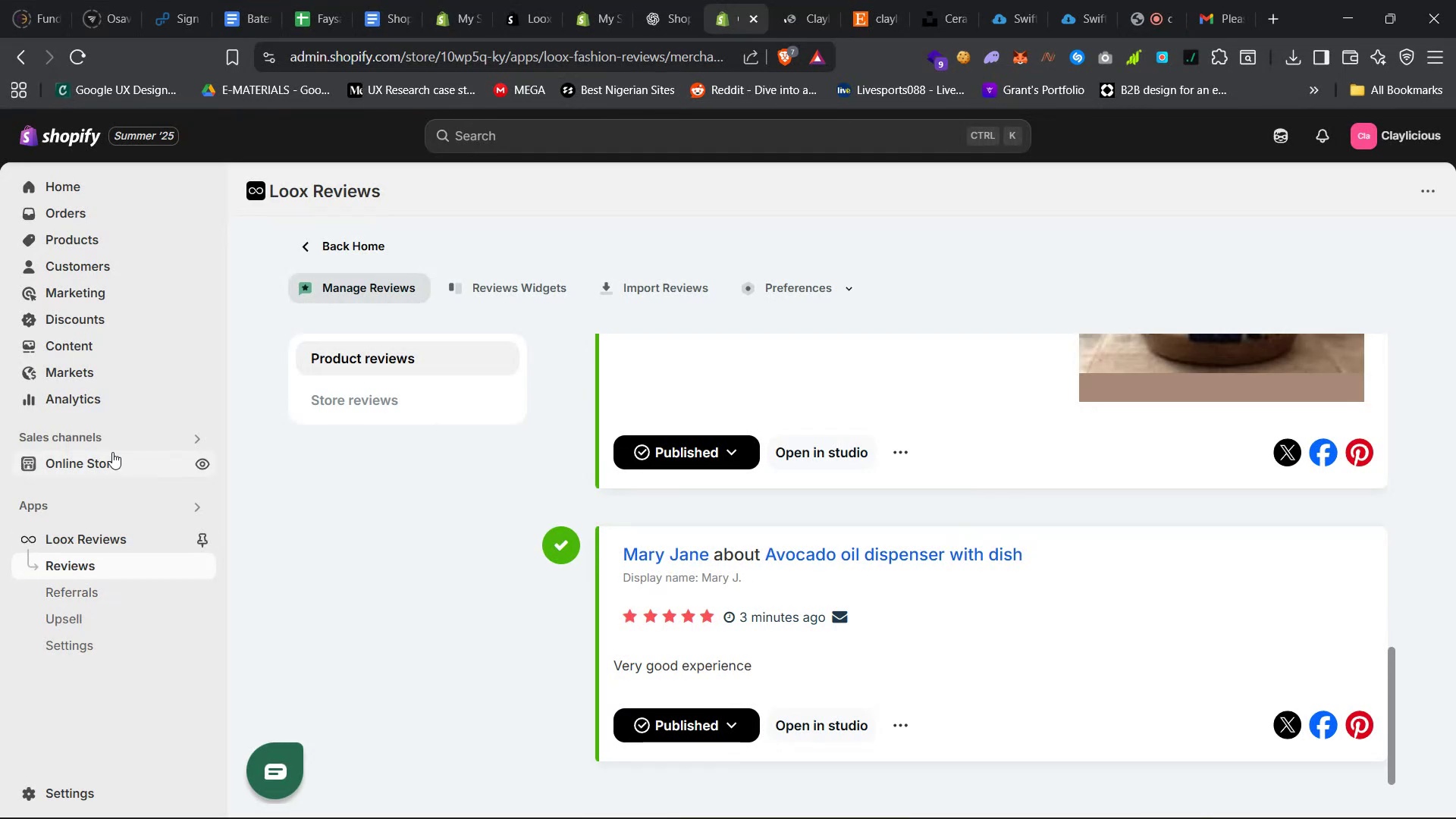 
right_click([112, 451])
 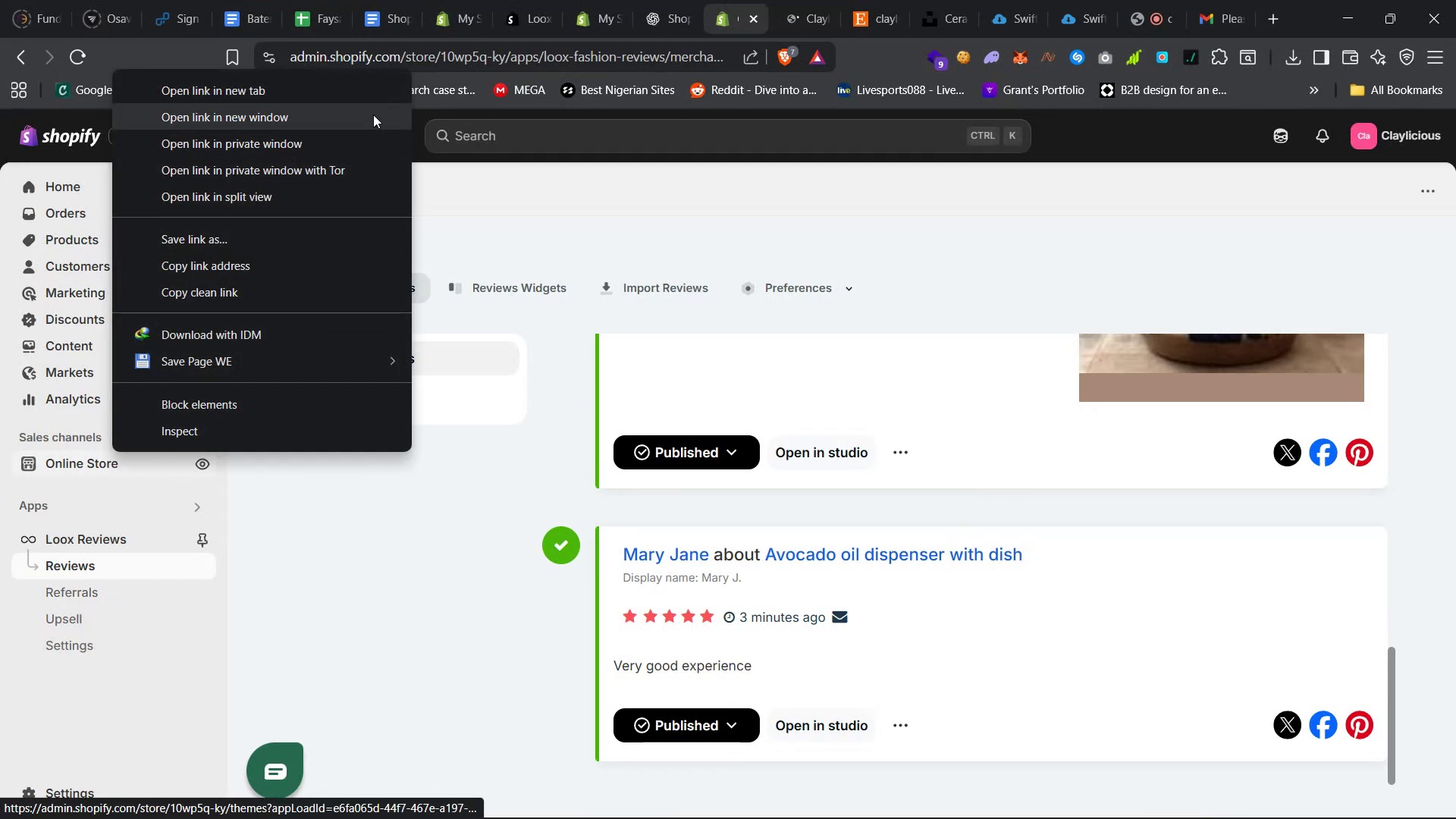 
left_click([384, 96])
 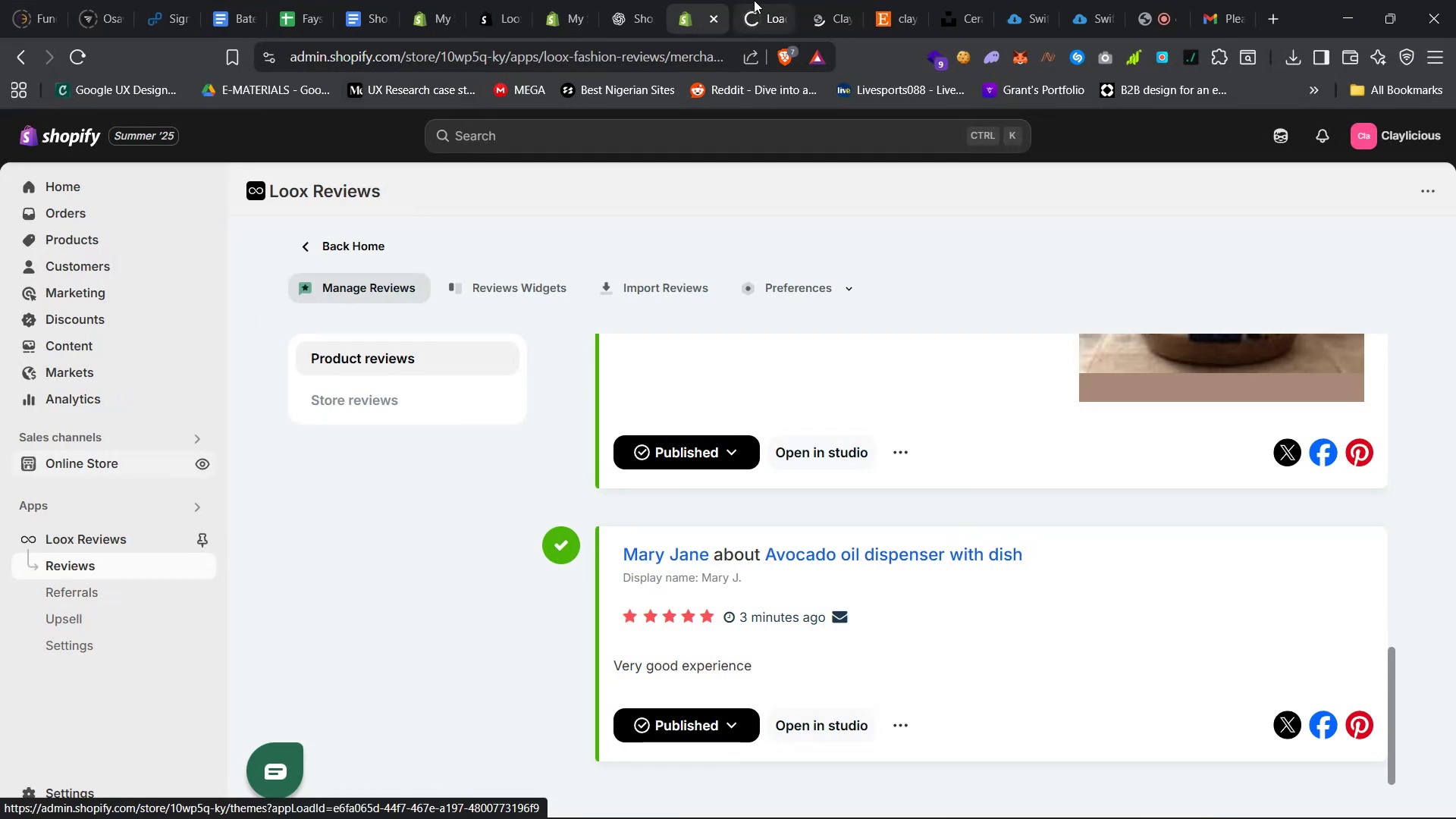 
left_click([761, 0])
 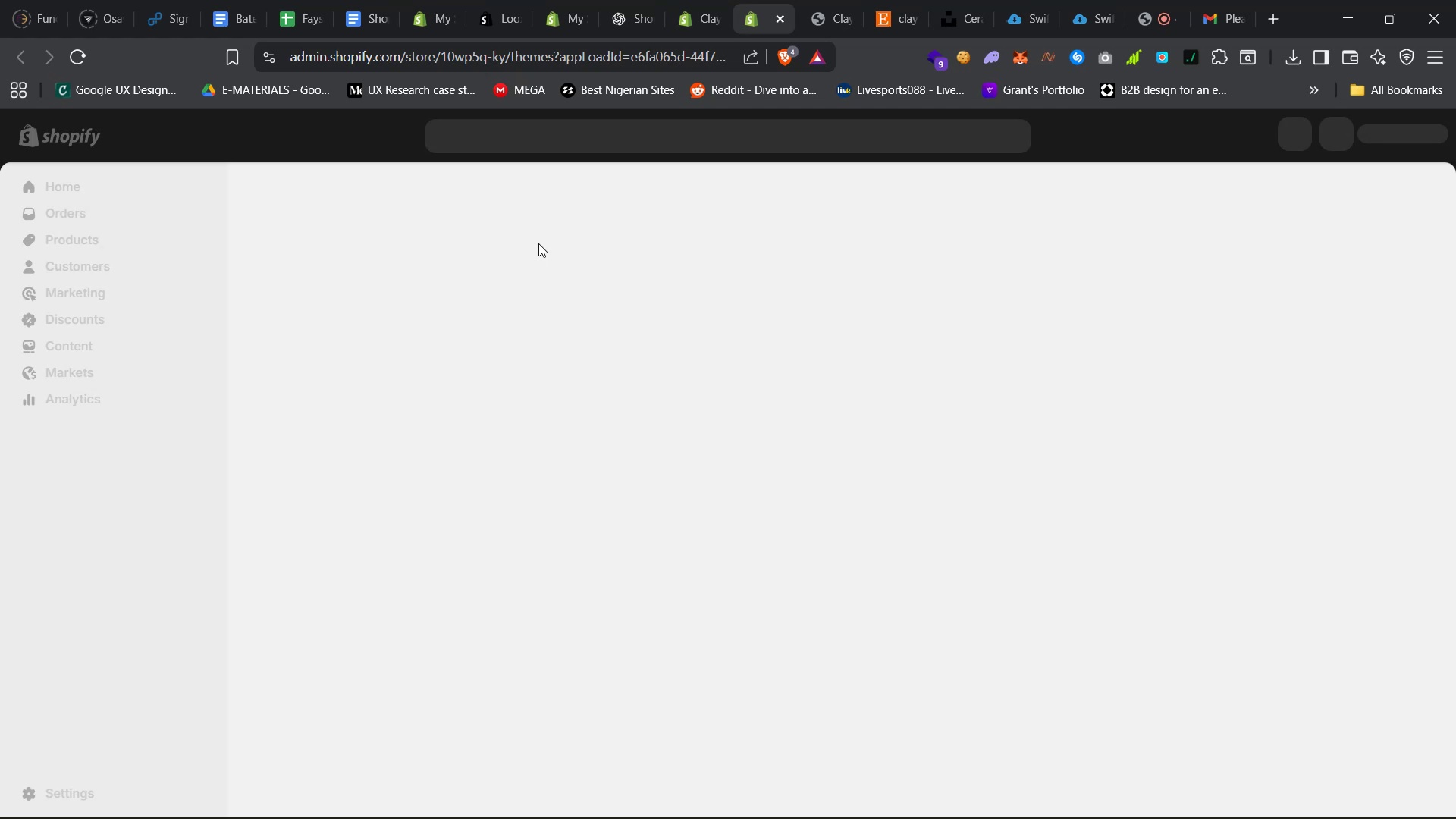 
wait(12.31)
 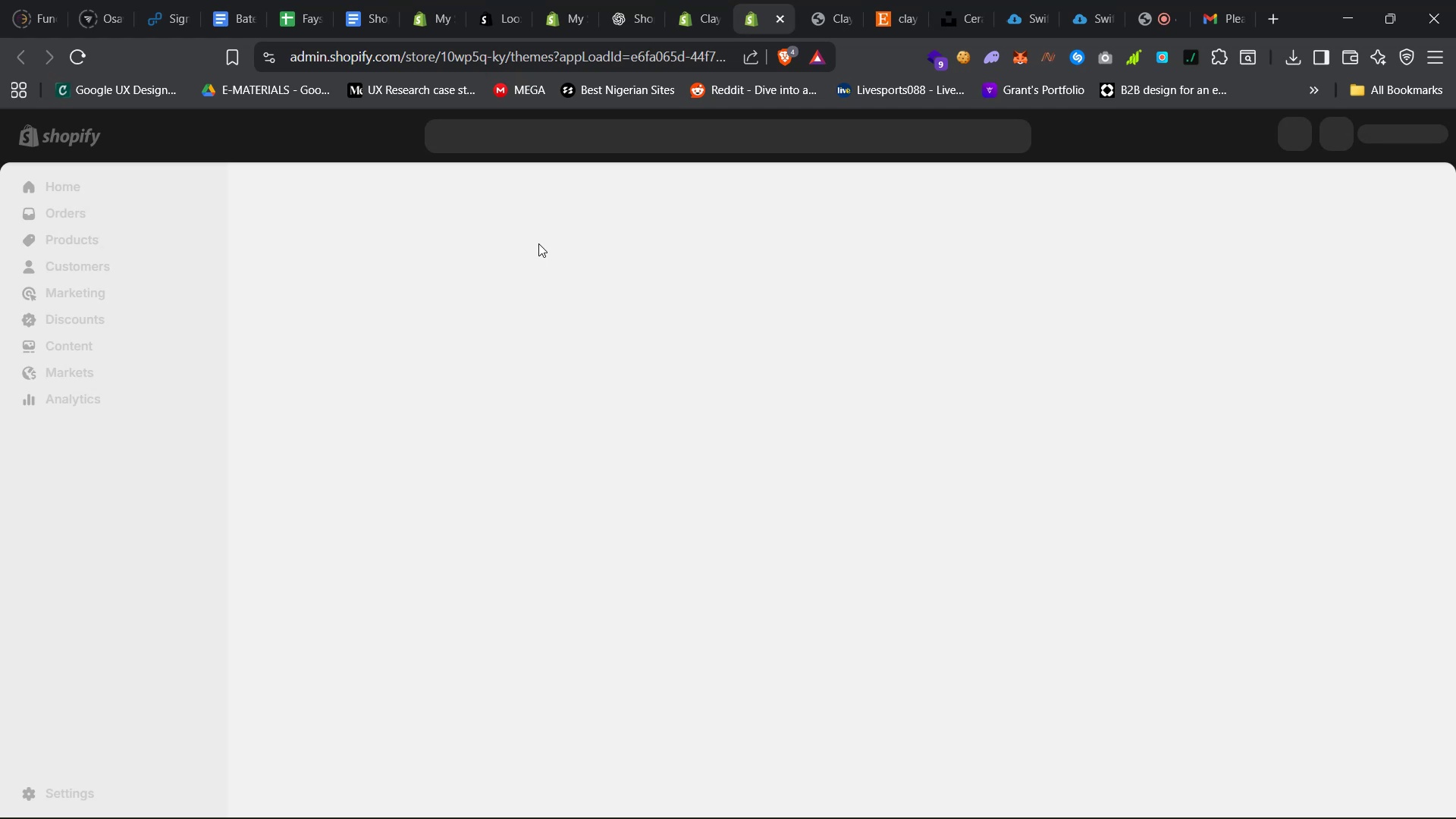 
left_click([830, 0])
 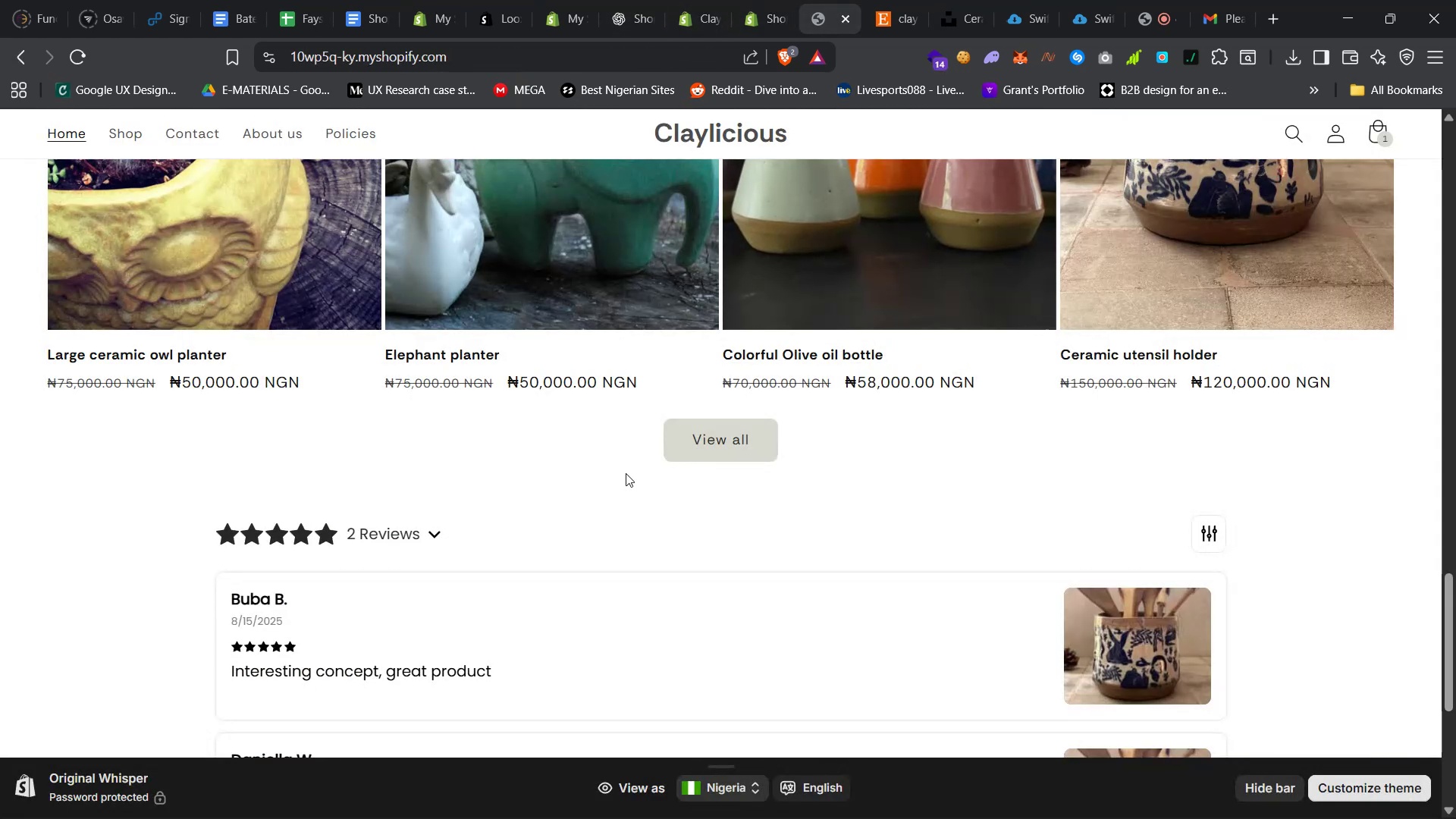 
scroll: coordinate [623, 448], scroll_direction: down, amount: 9.0
 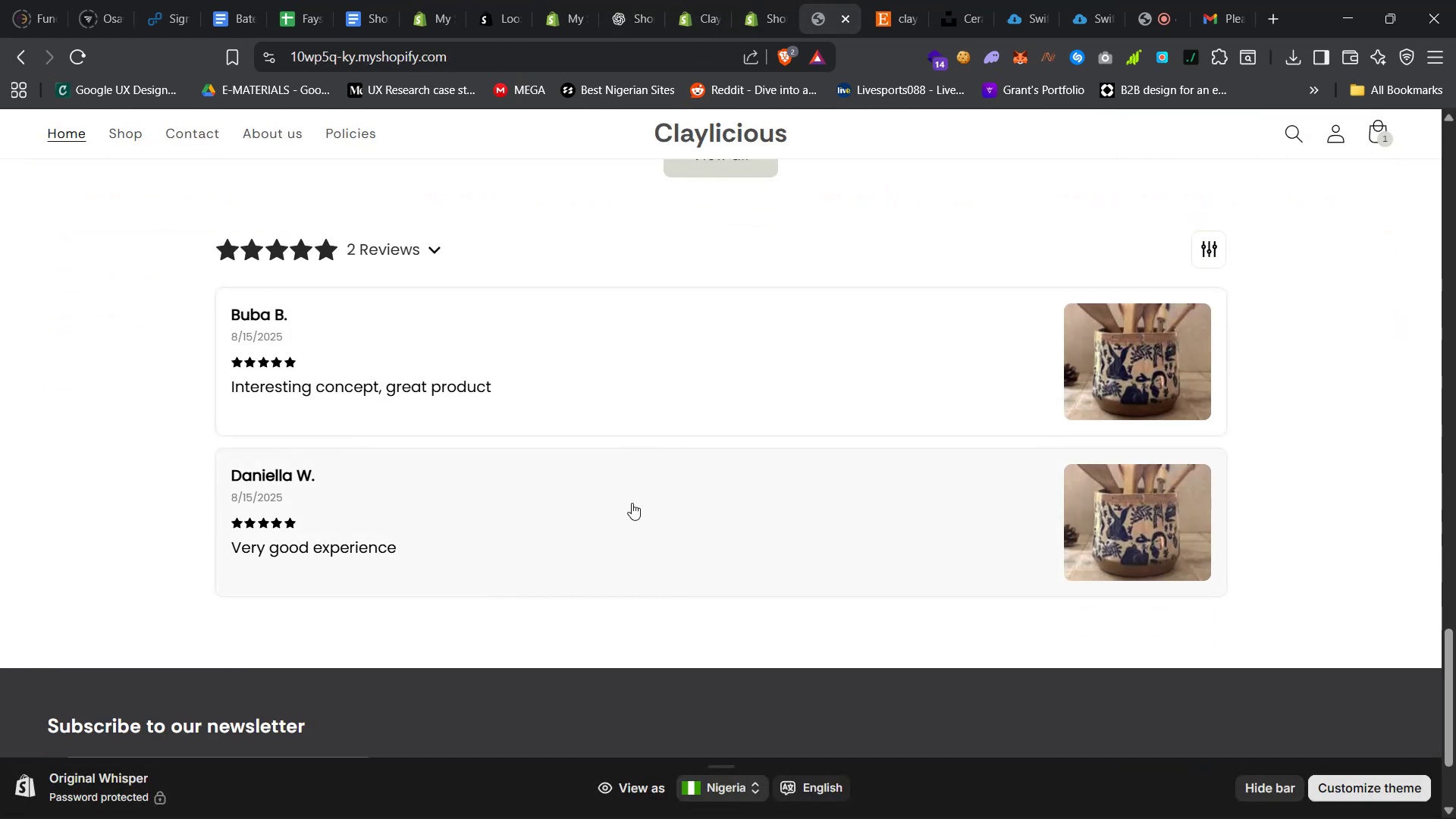 
left_click([695, 0])
 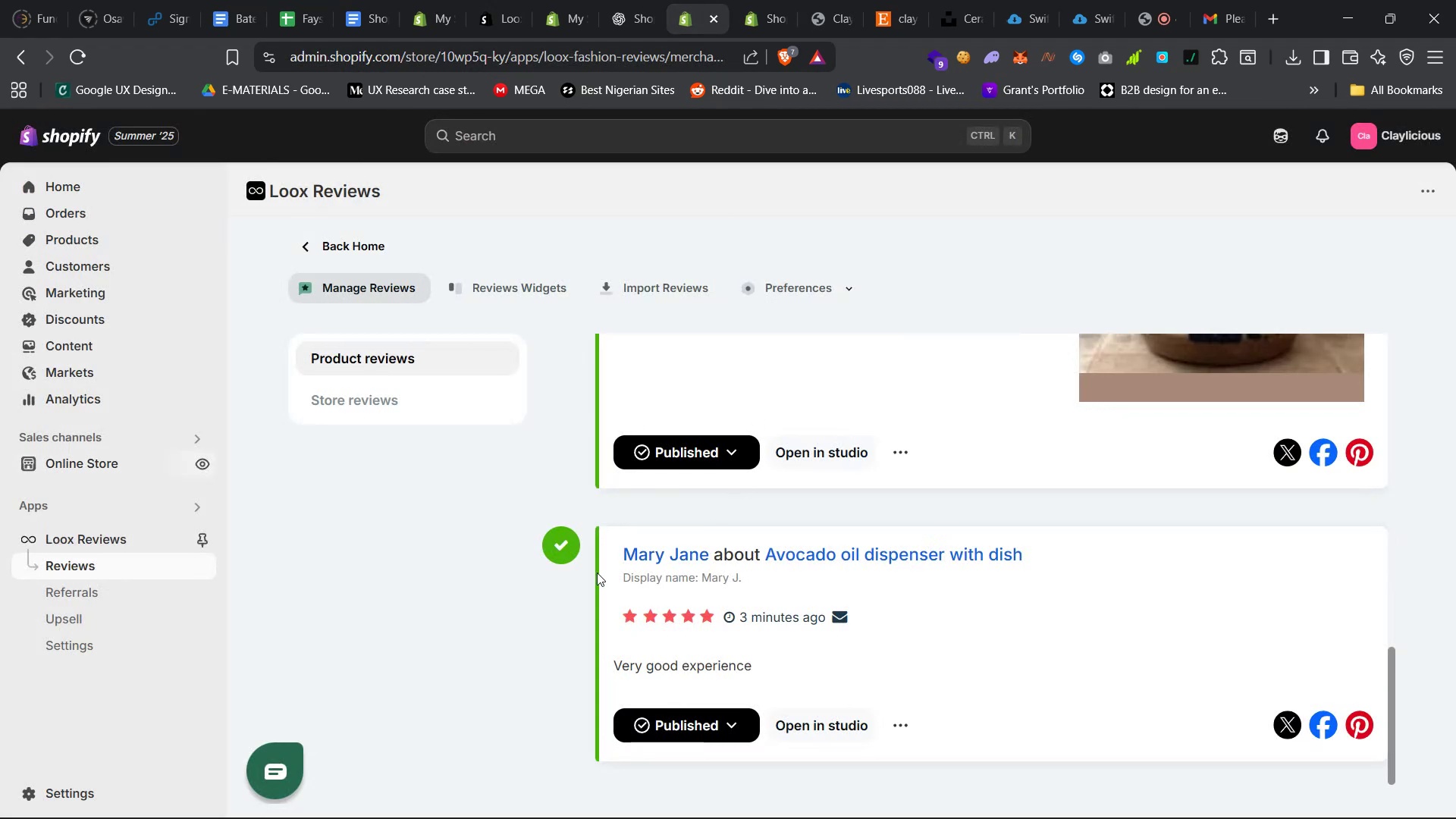 
scroll: coordinate [529, 580], scroll_direction: up, amount: 26.0
 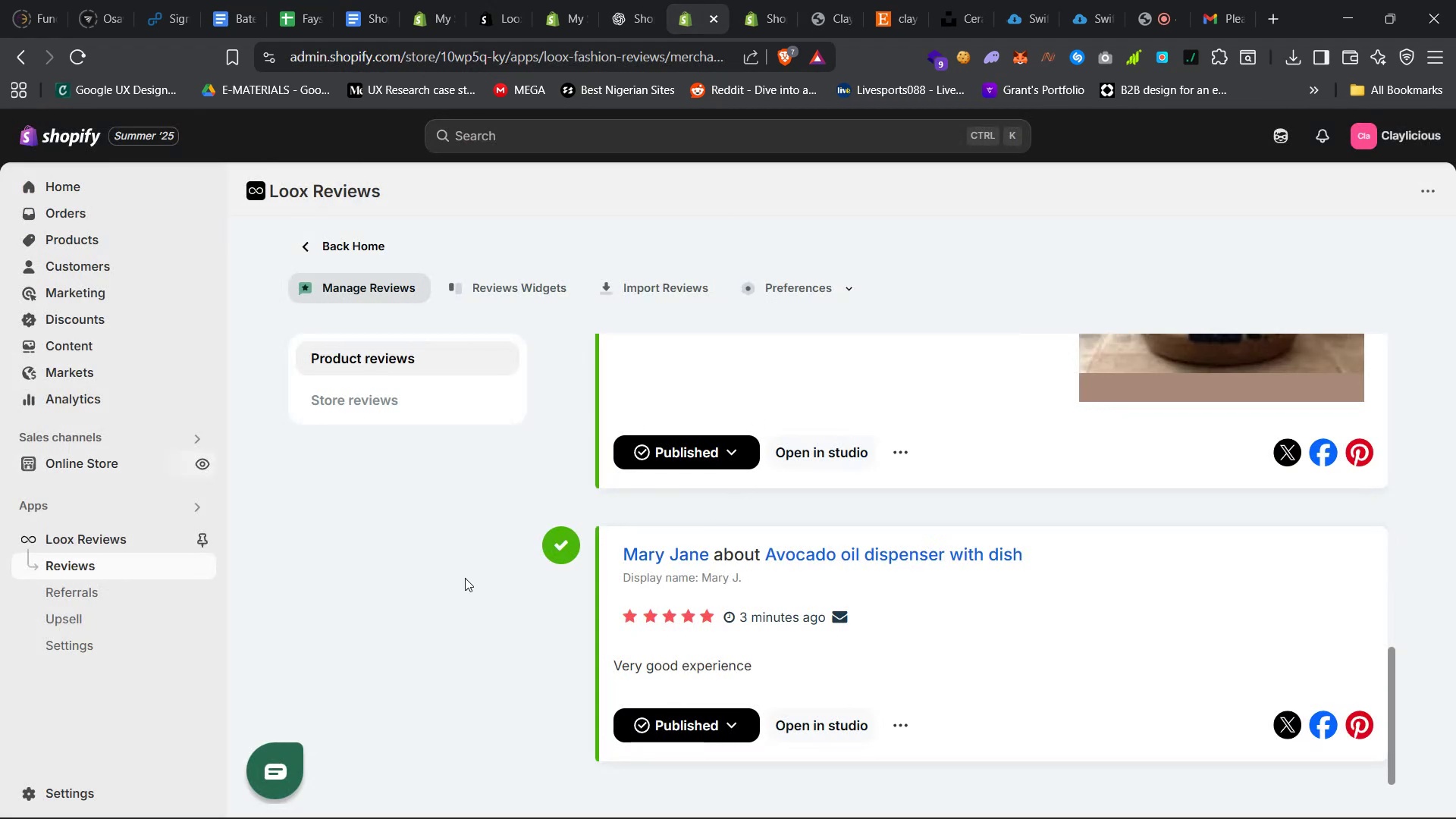 
left_click([455, 577])
 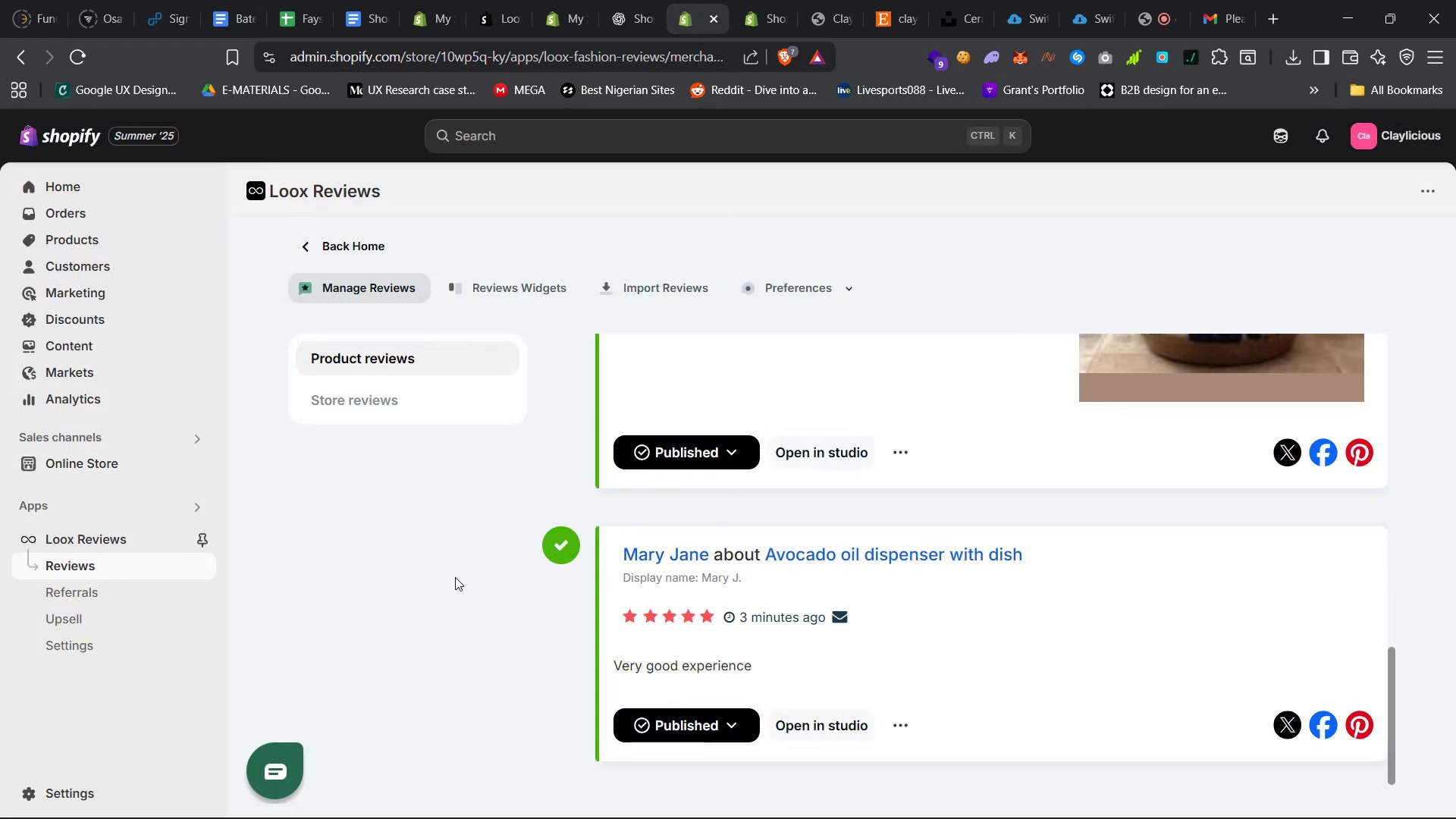 
scroll: coordinate [871, 540], scroll_direction: up, amount: 39.0
 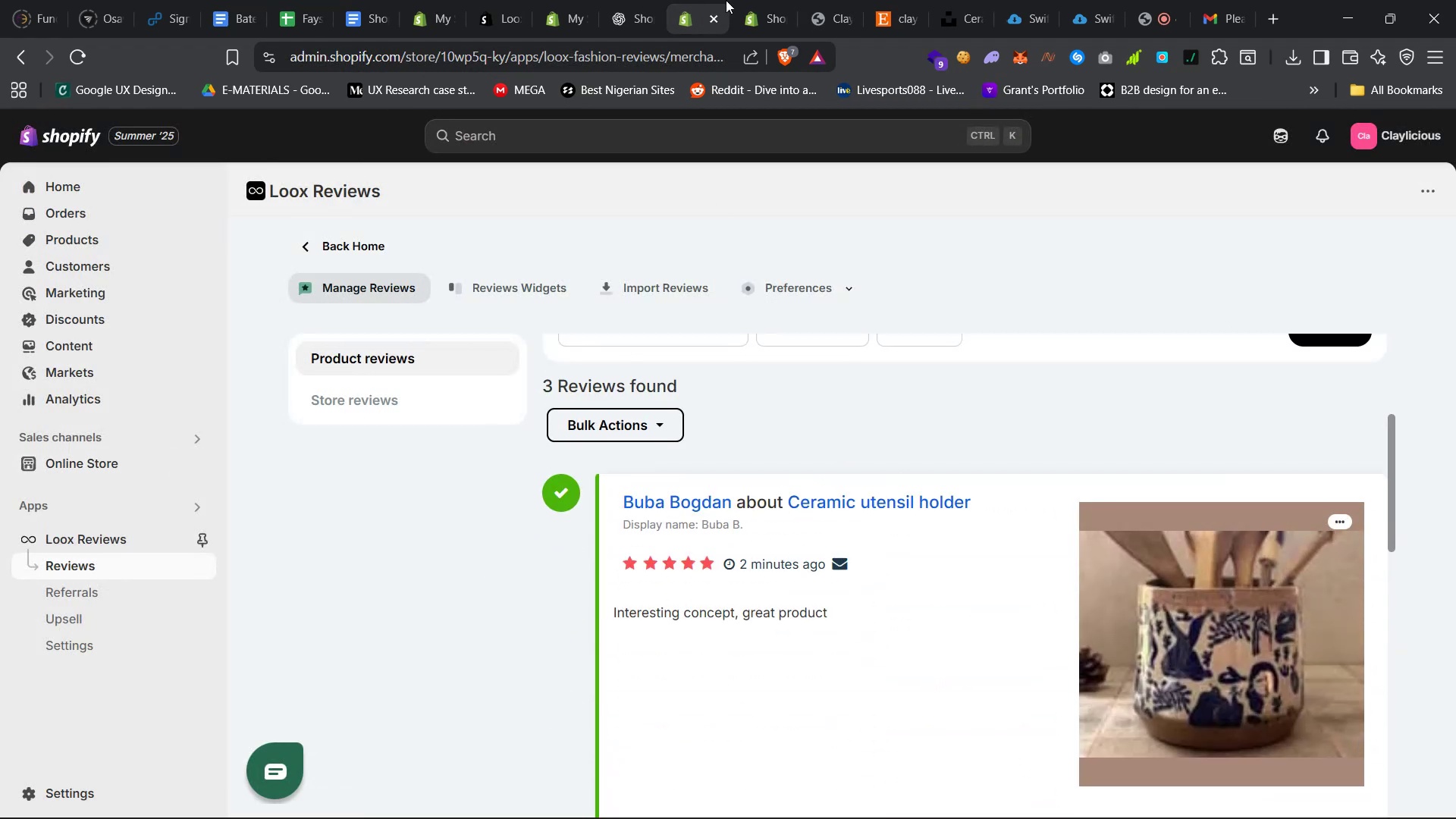 
left_click([826, 0])
 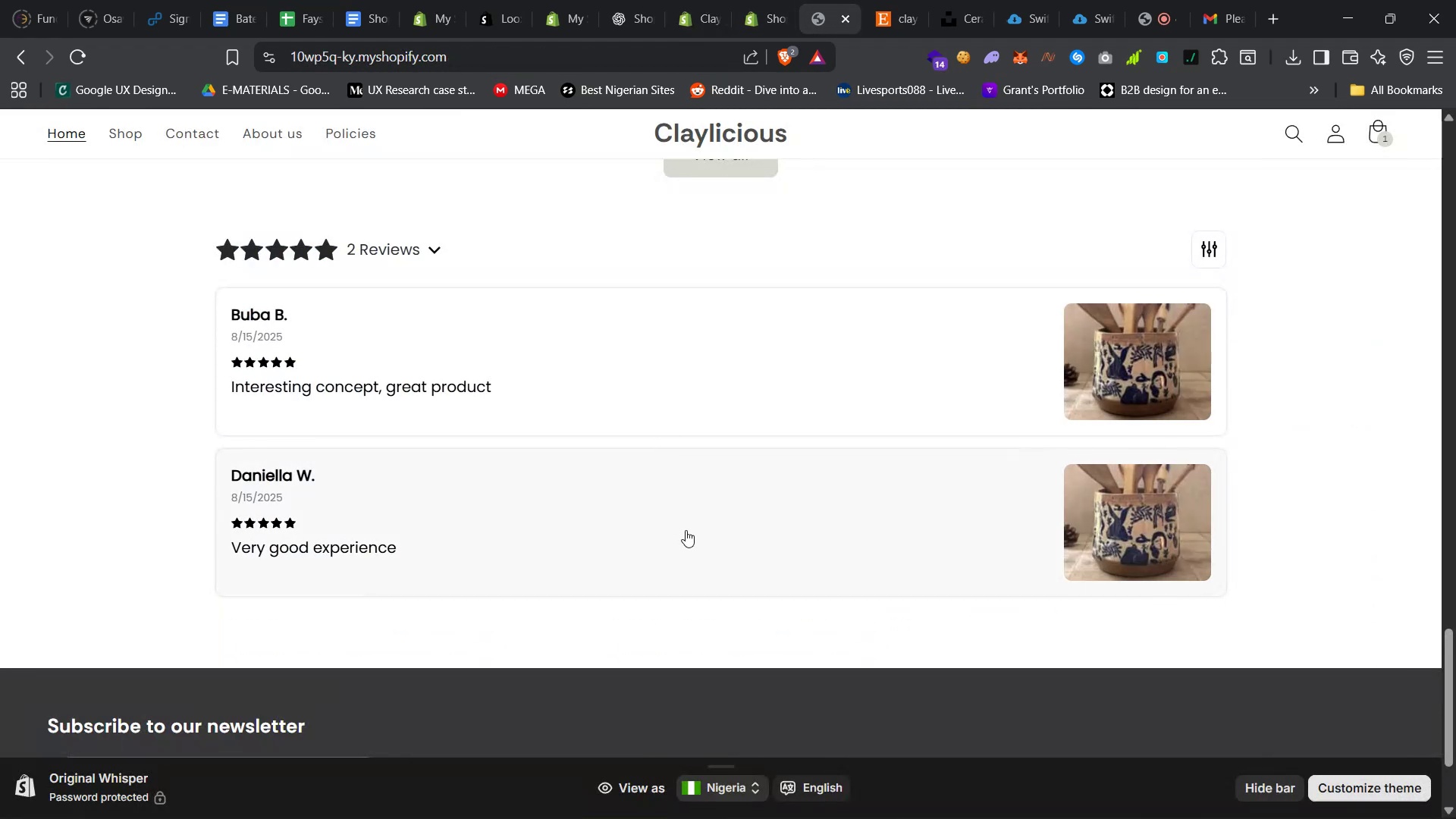 
scroll: coordinate [680, 544], scroll_direction: up, amount: 12.0
 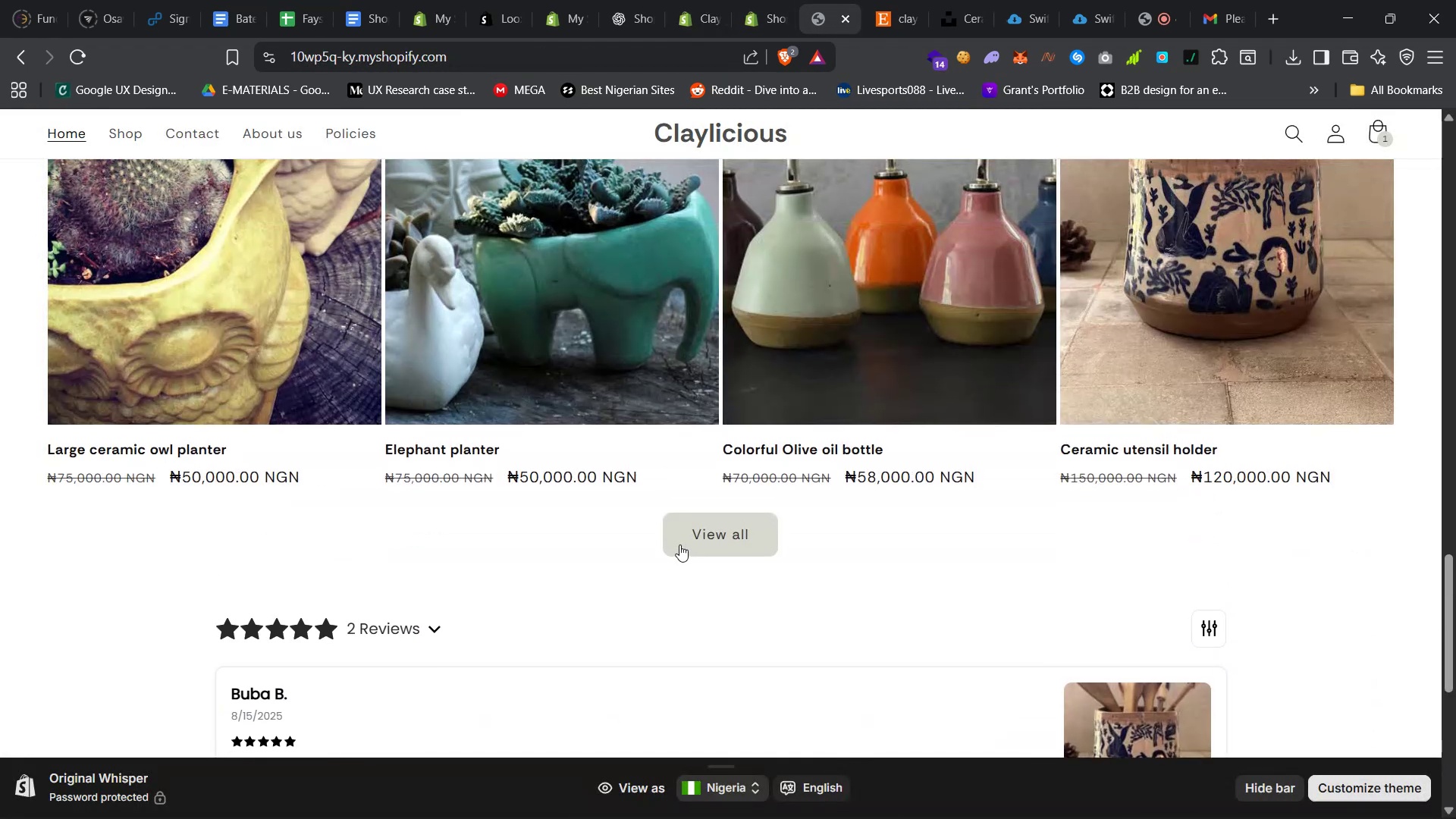 
scroll: coordinate [679, 544], scroll_direction: down, amount: 6.0
 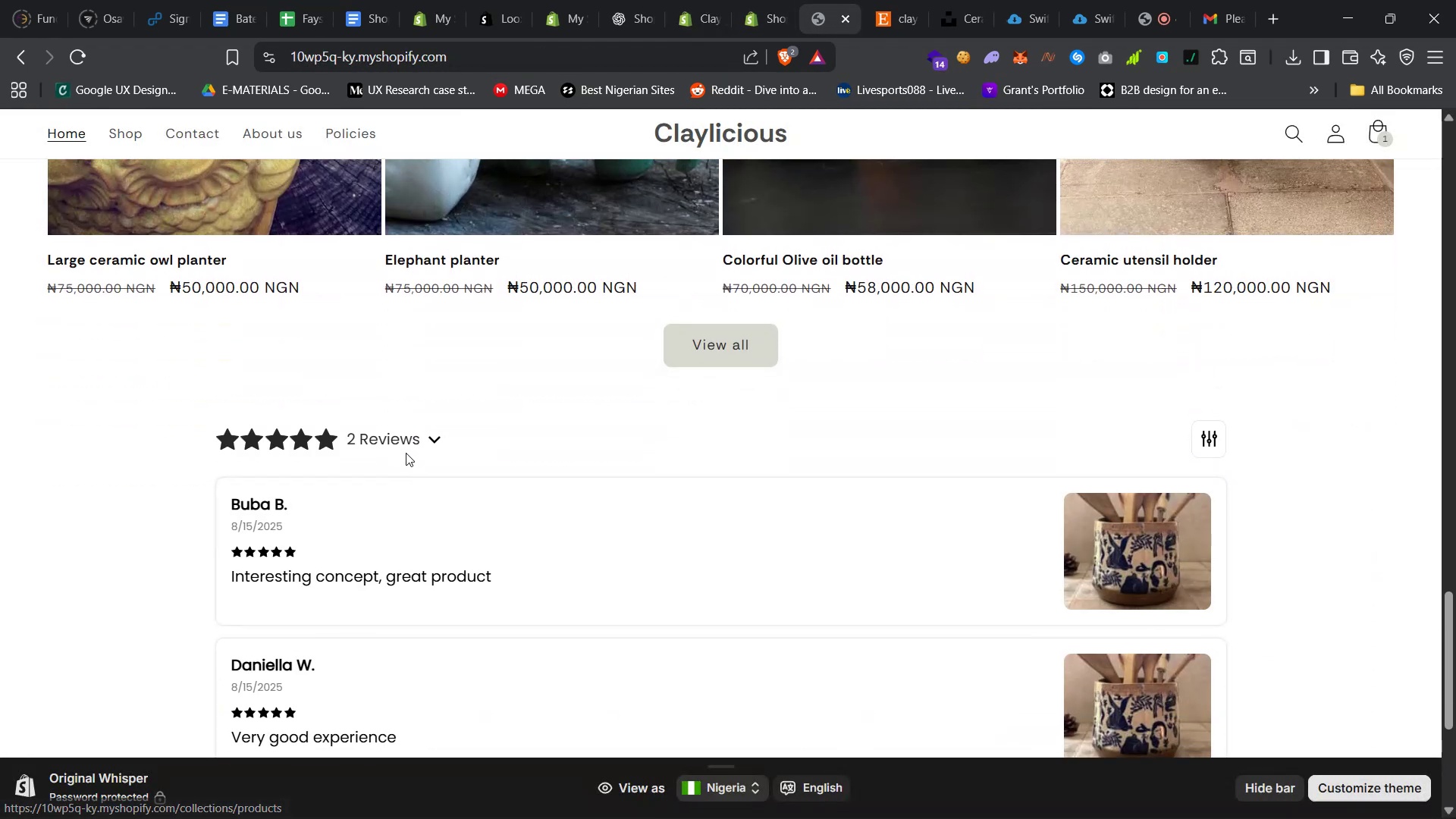 
left_click([411, 429])
 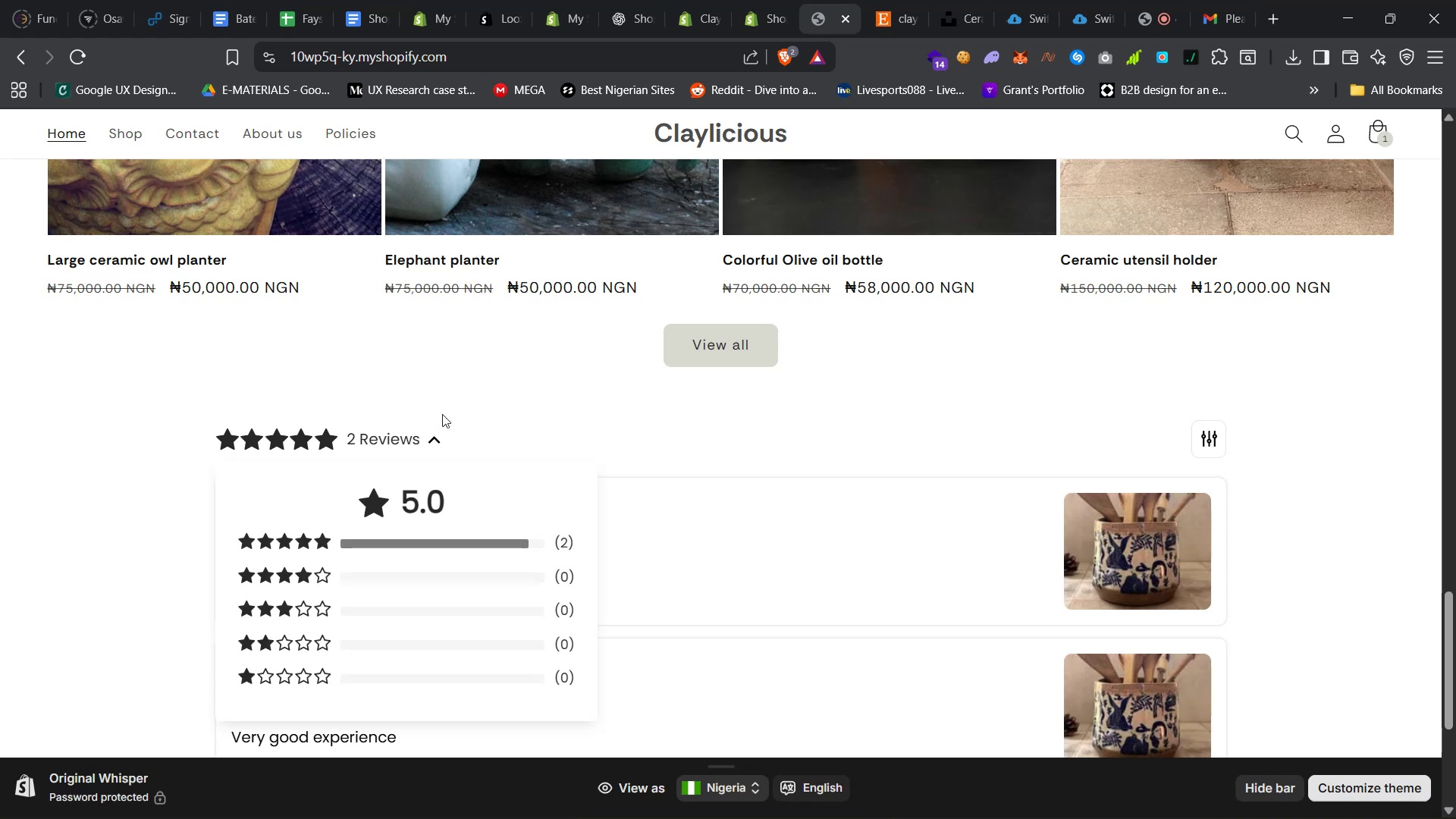 
left_click([473, 384])
 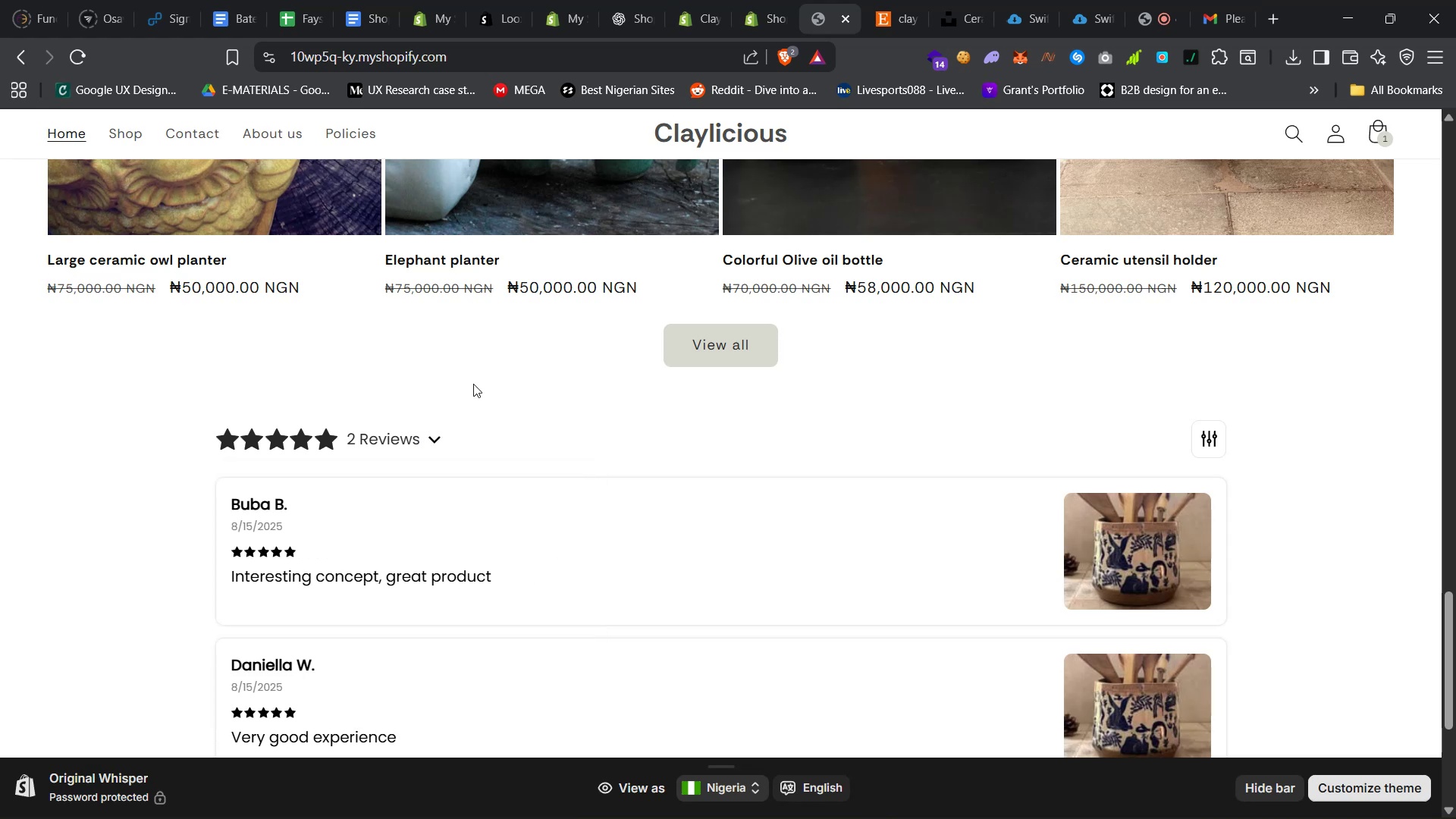 
scroll: coordinate [472, 384], scroll_direction: down, amount: 14.0
 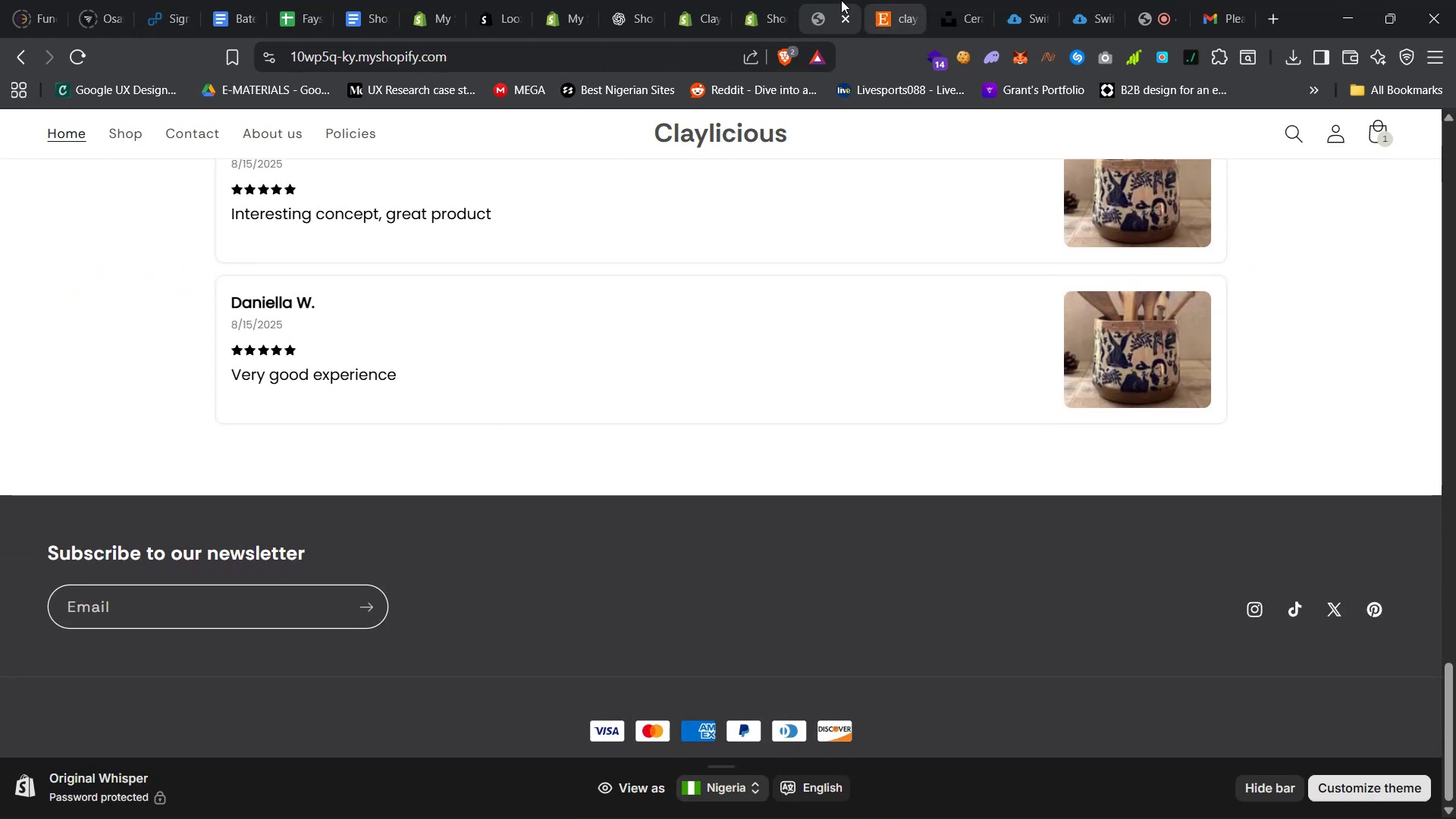 
left_click([766, 0])
 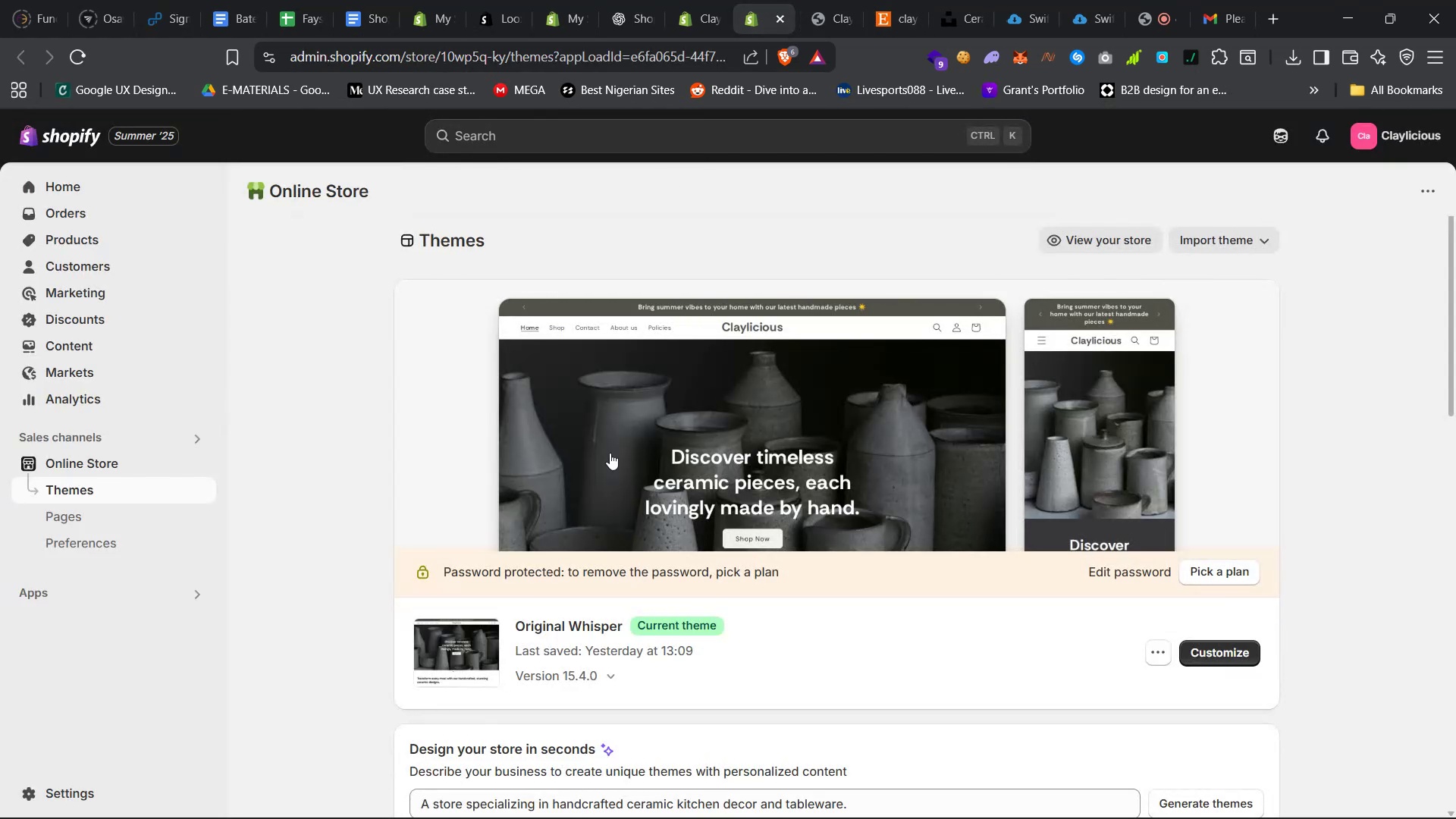 
scroll: coordinate [607, 496], scroll_direction: down, amount: 15.0
 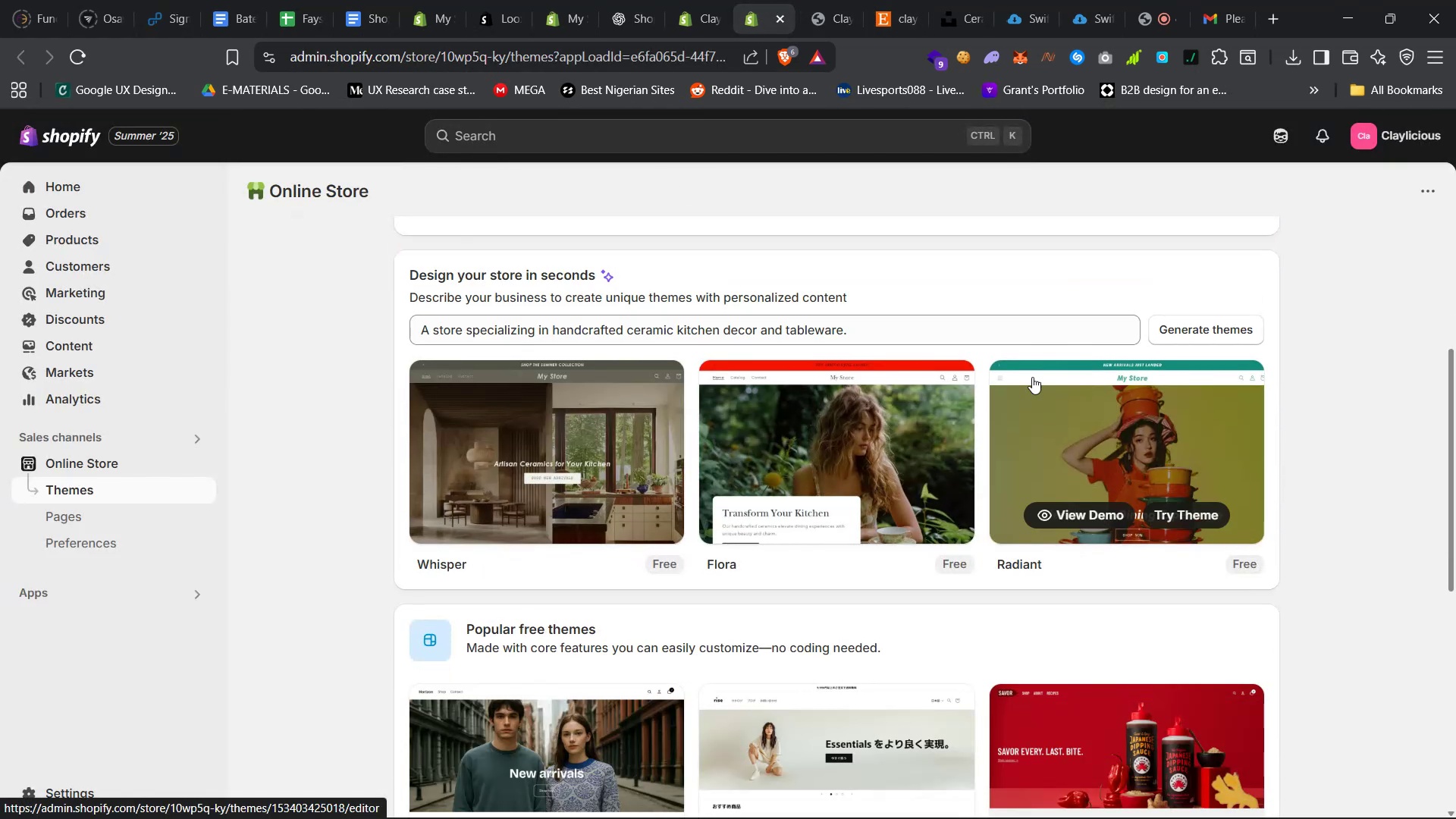 
scroll: coordinate [1082, 400], scroll_direction: up, amount: 6.0
 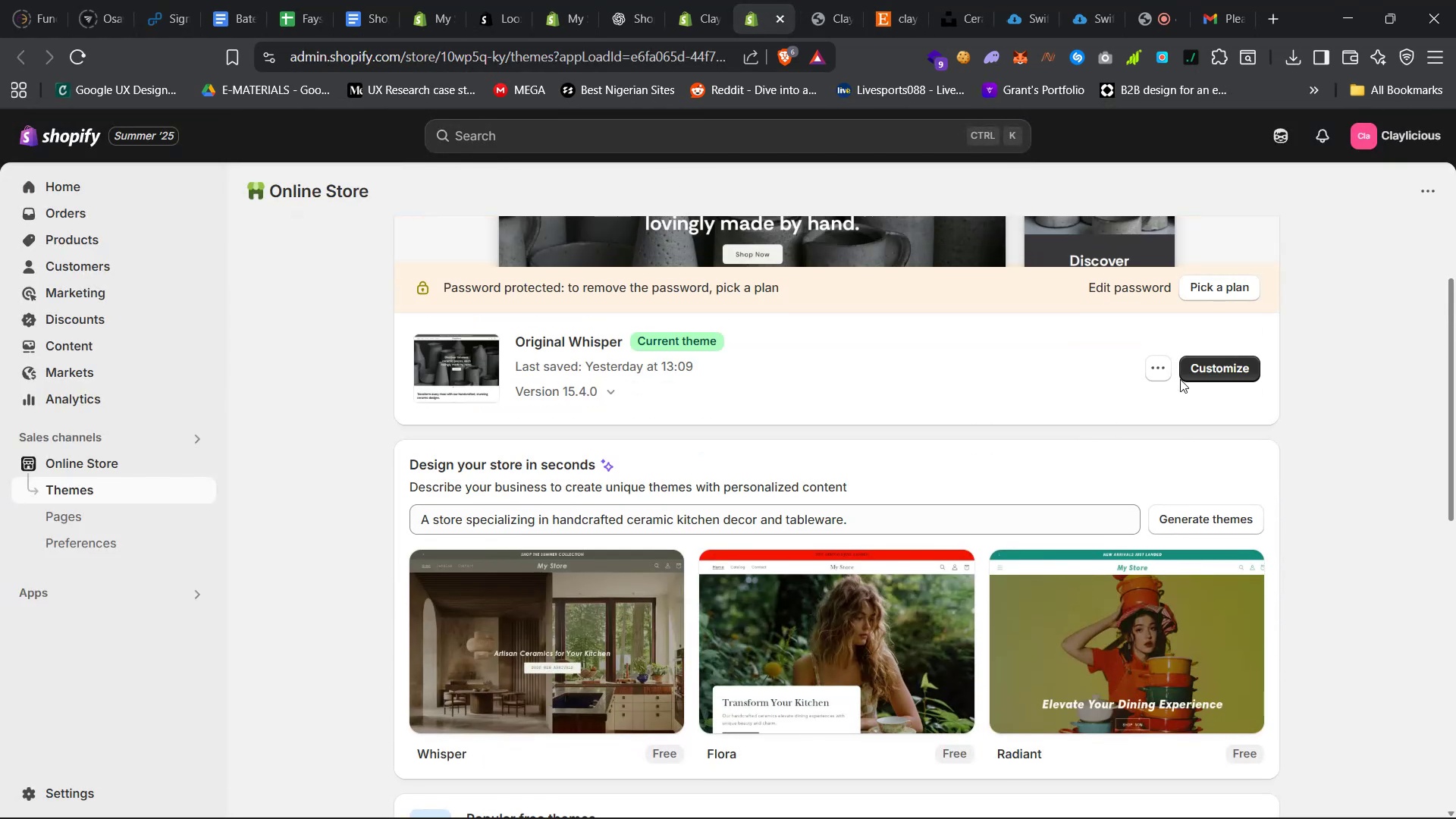 
left_click([1194, 369])
 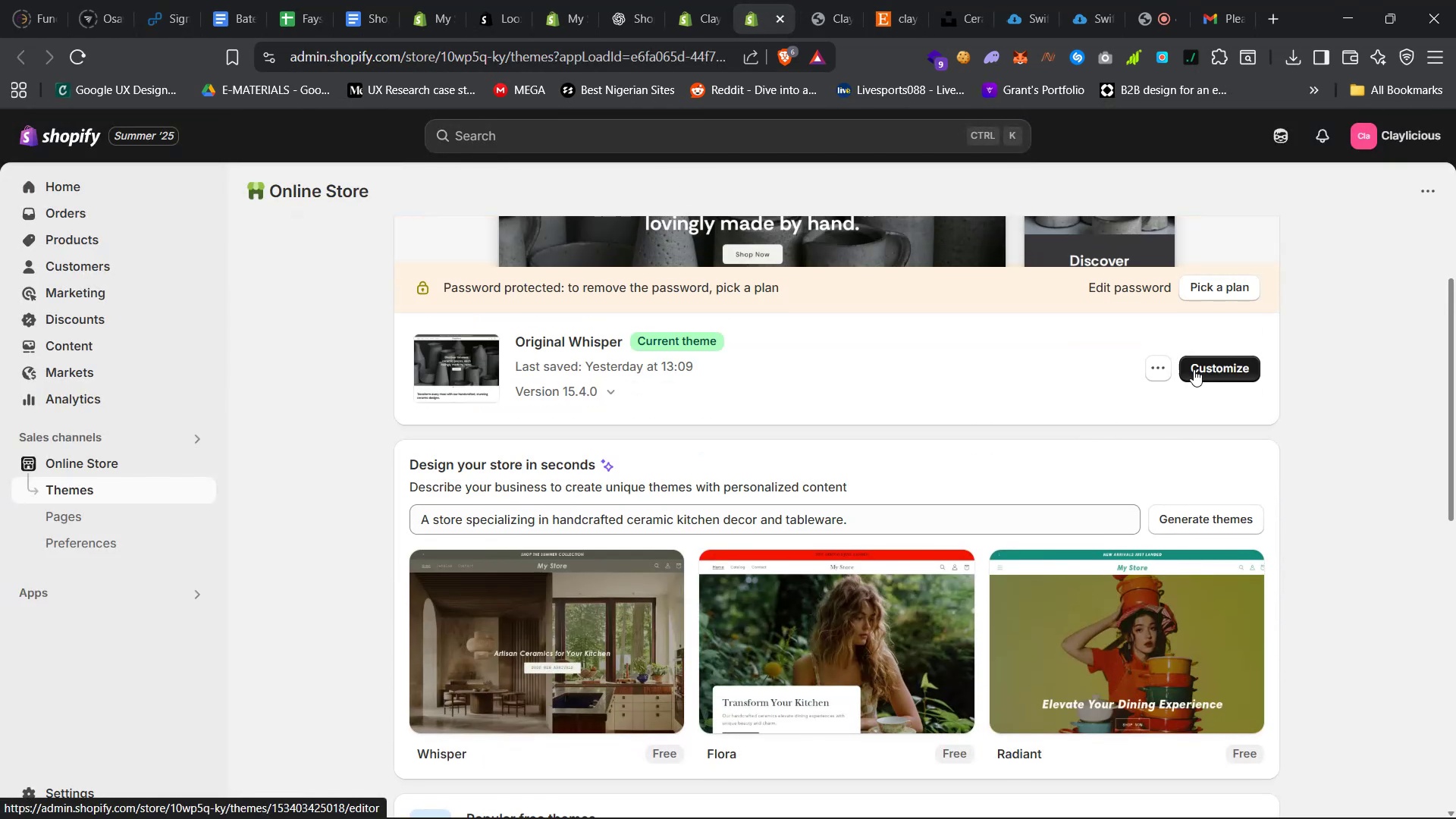 
mouse_move([991, 426])
 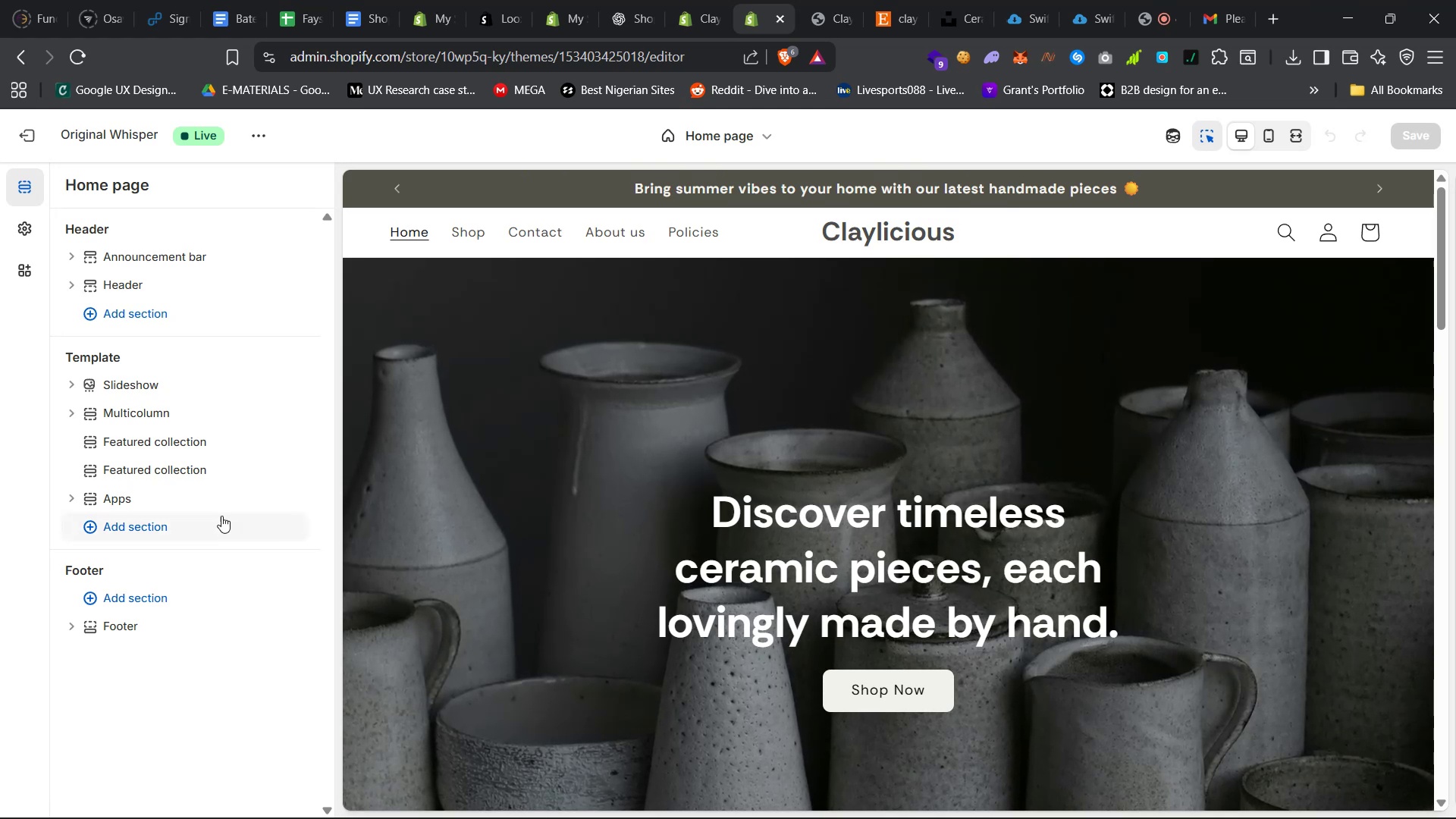 
left_click([202, 494])
 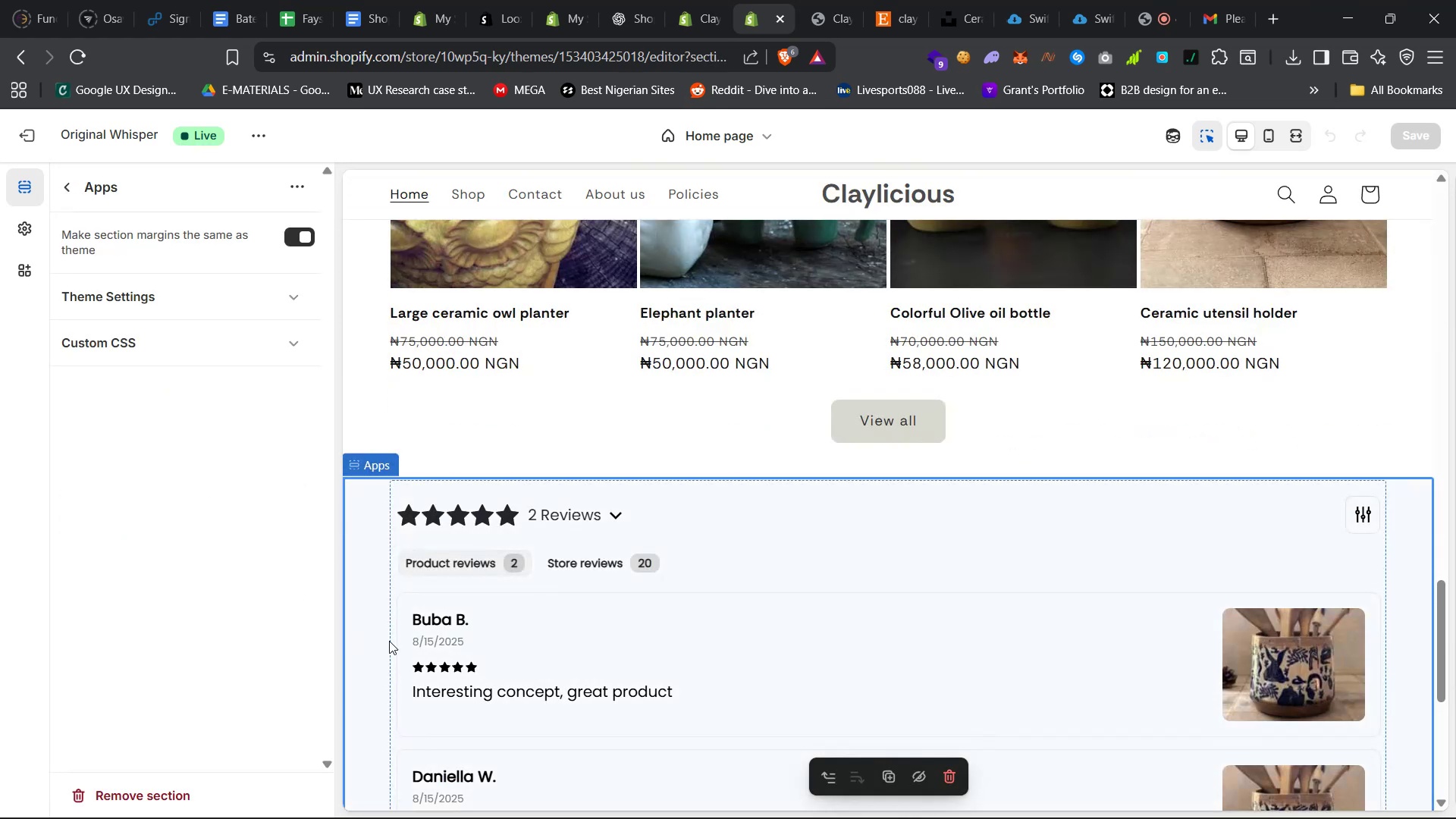 
scroll: coordinate [598, 611], scroll_direction: down, amount: 6.0
 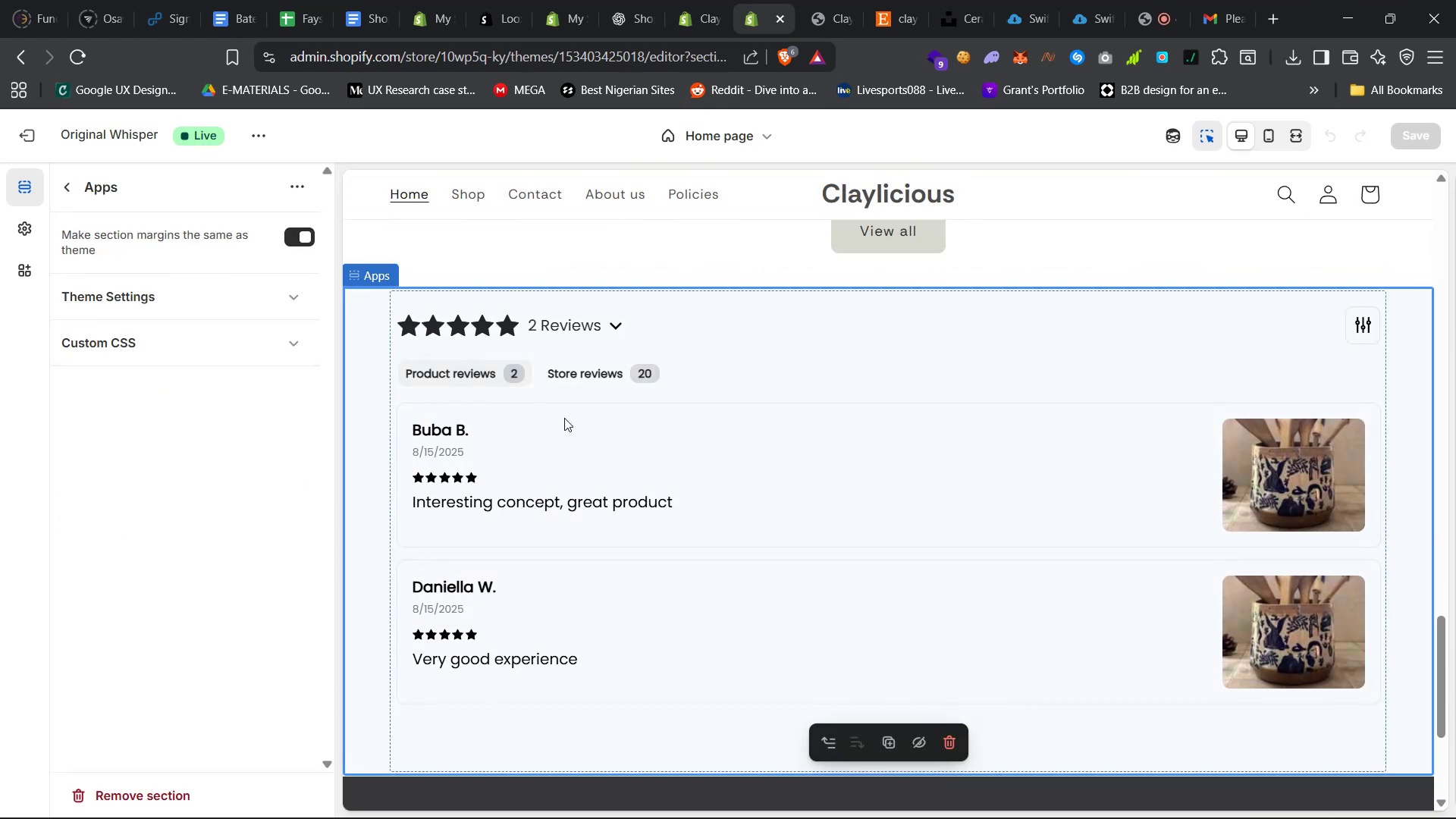 
left_click([567, 423])
 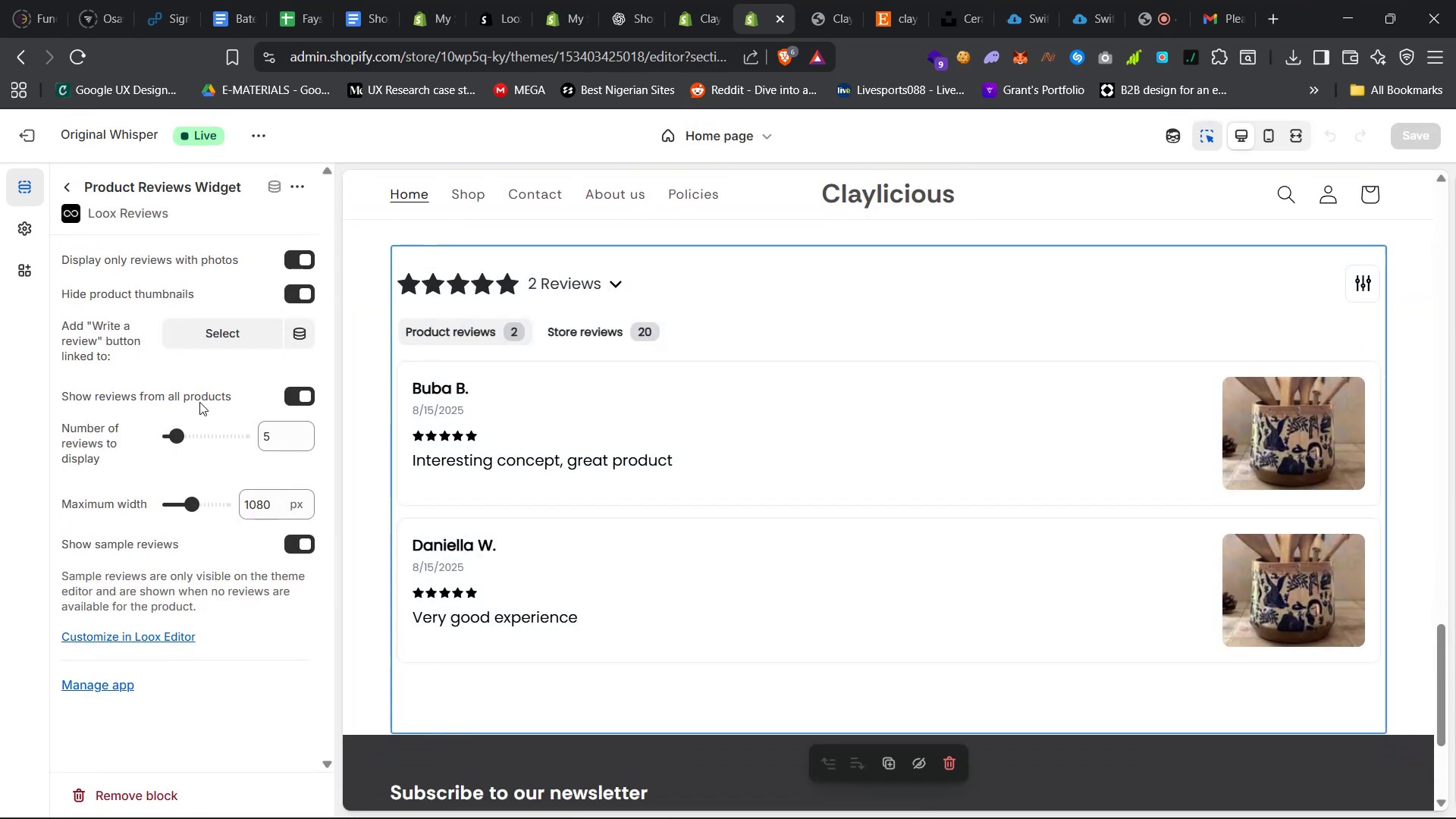 
scroll: coordinate [198, 382], scroll_direction: up, amount: 33.0
 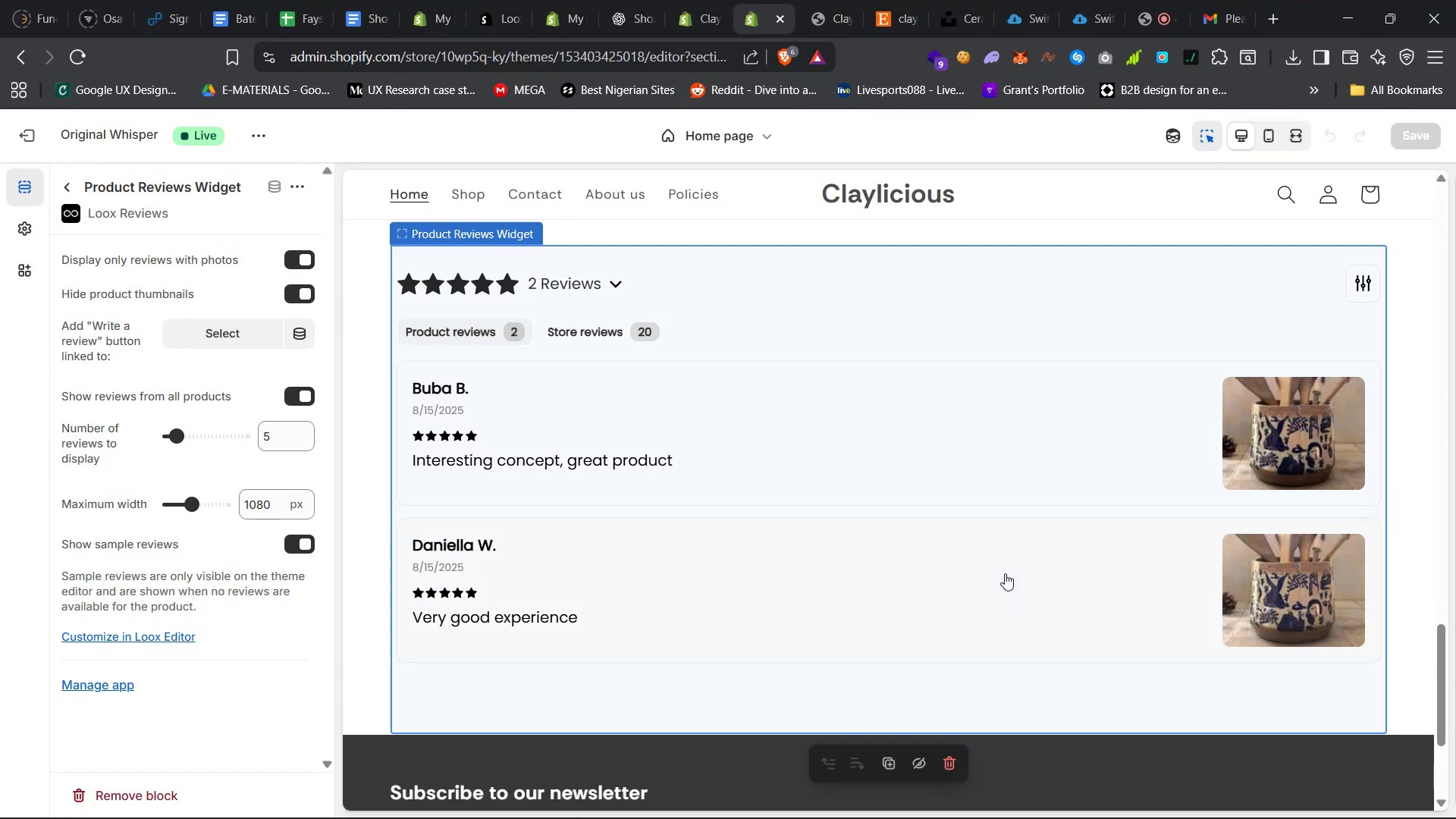 
wait(16.66)
 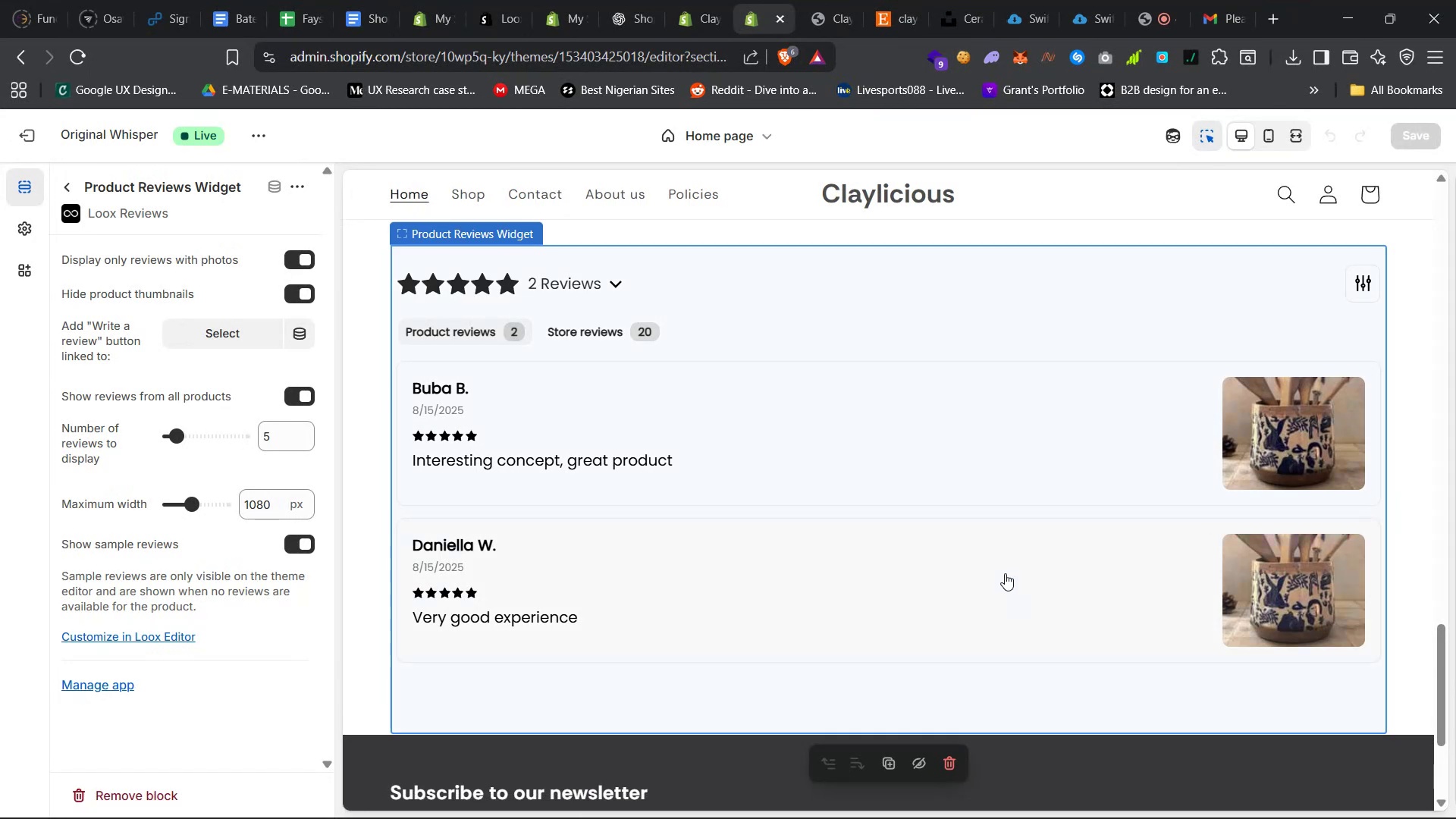 
scroll: coordinate [506, 492], scroll_direction: up, amount: 28.0
 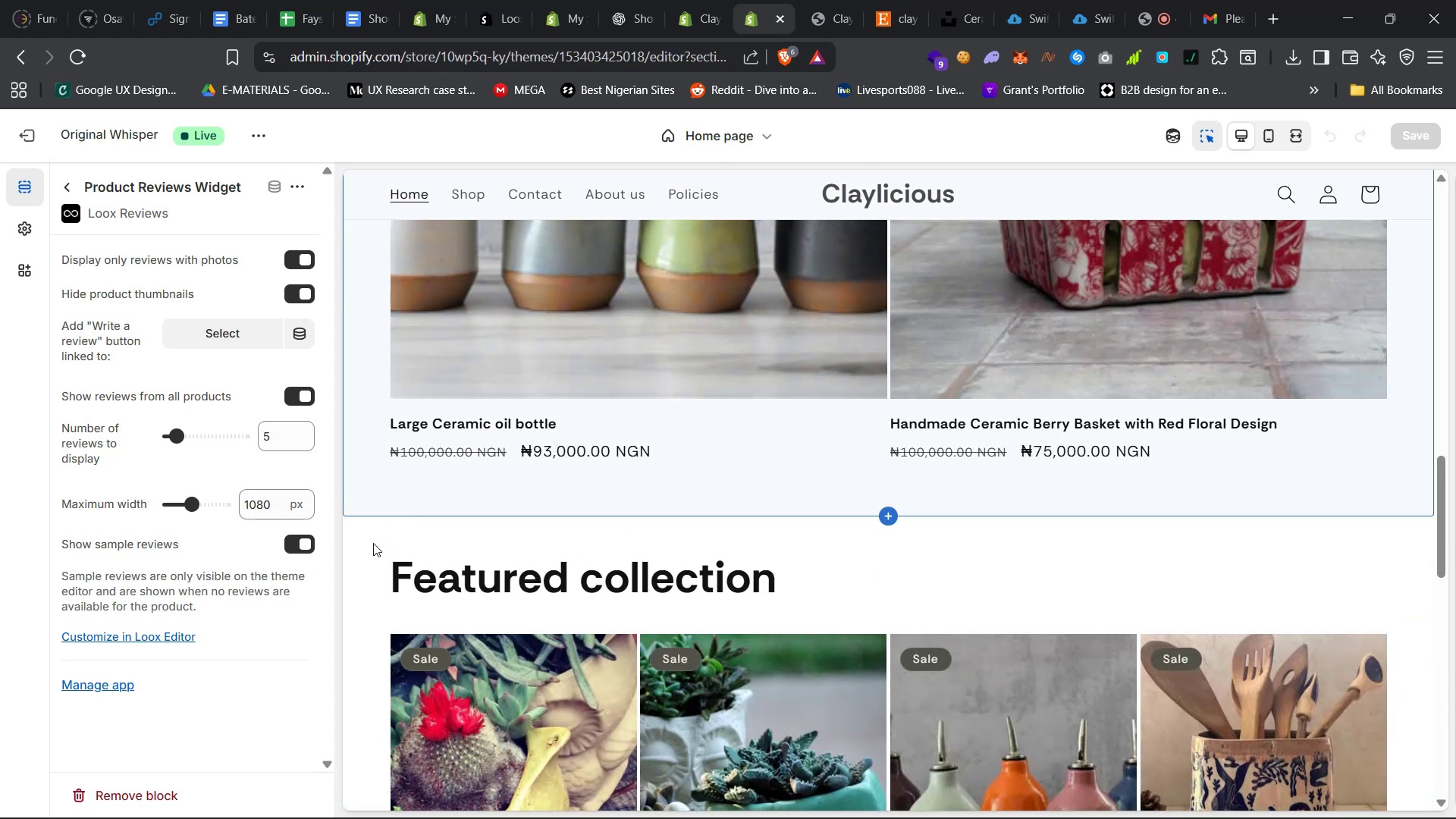 
left_click([373, 543])
 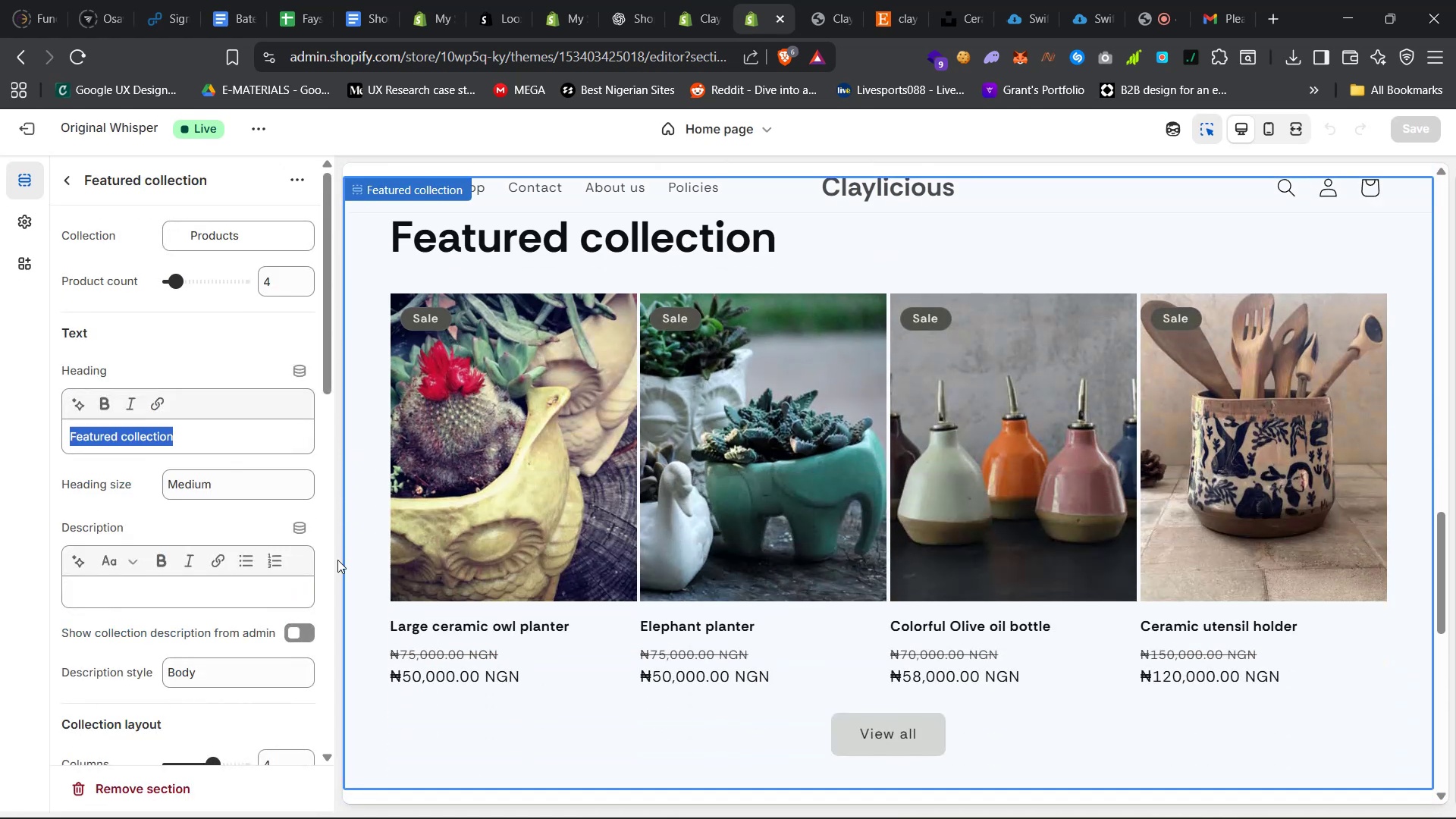 
scroll: coordinate [246, 577], scroll_direction: down, amount: 28.0
 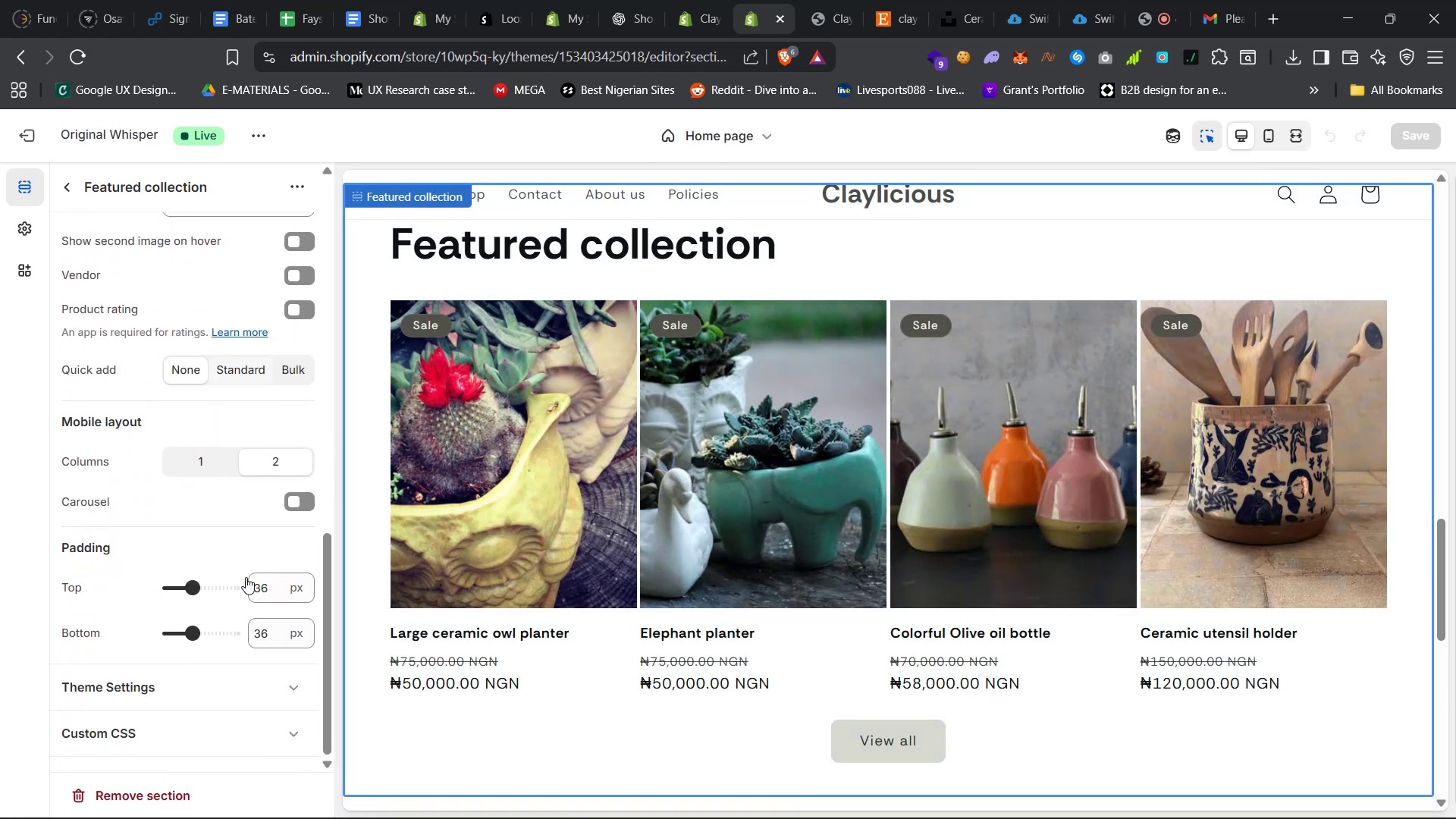 
scroll: coordinate [246, 577], scroll_direction: up, amount: 16.0
 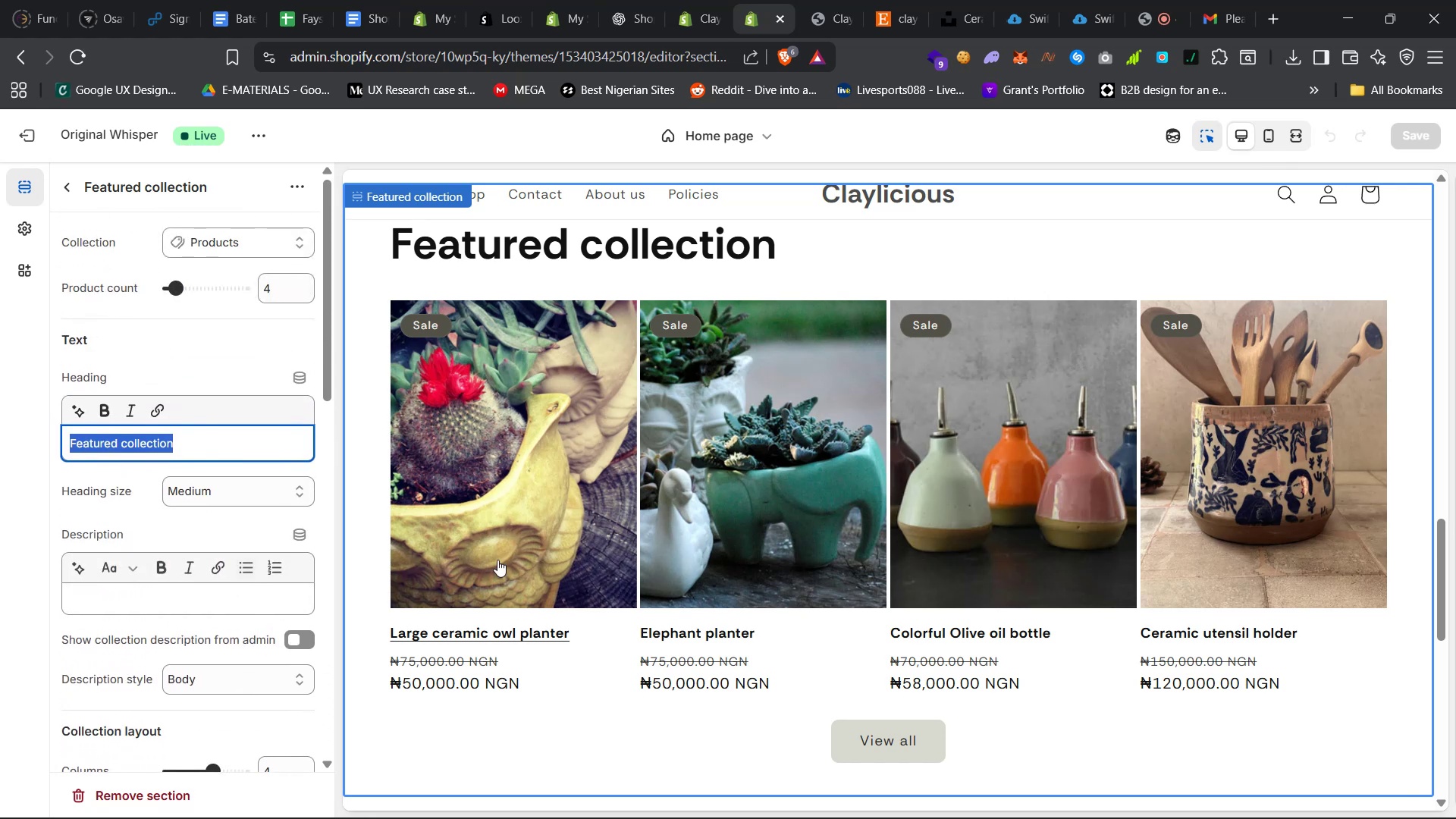 
scroll: coordinate [530, 592], scroll_direction: down, amount: 9.0
 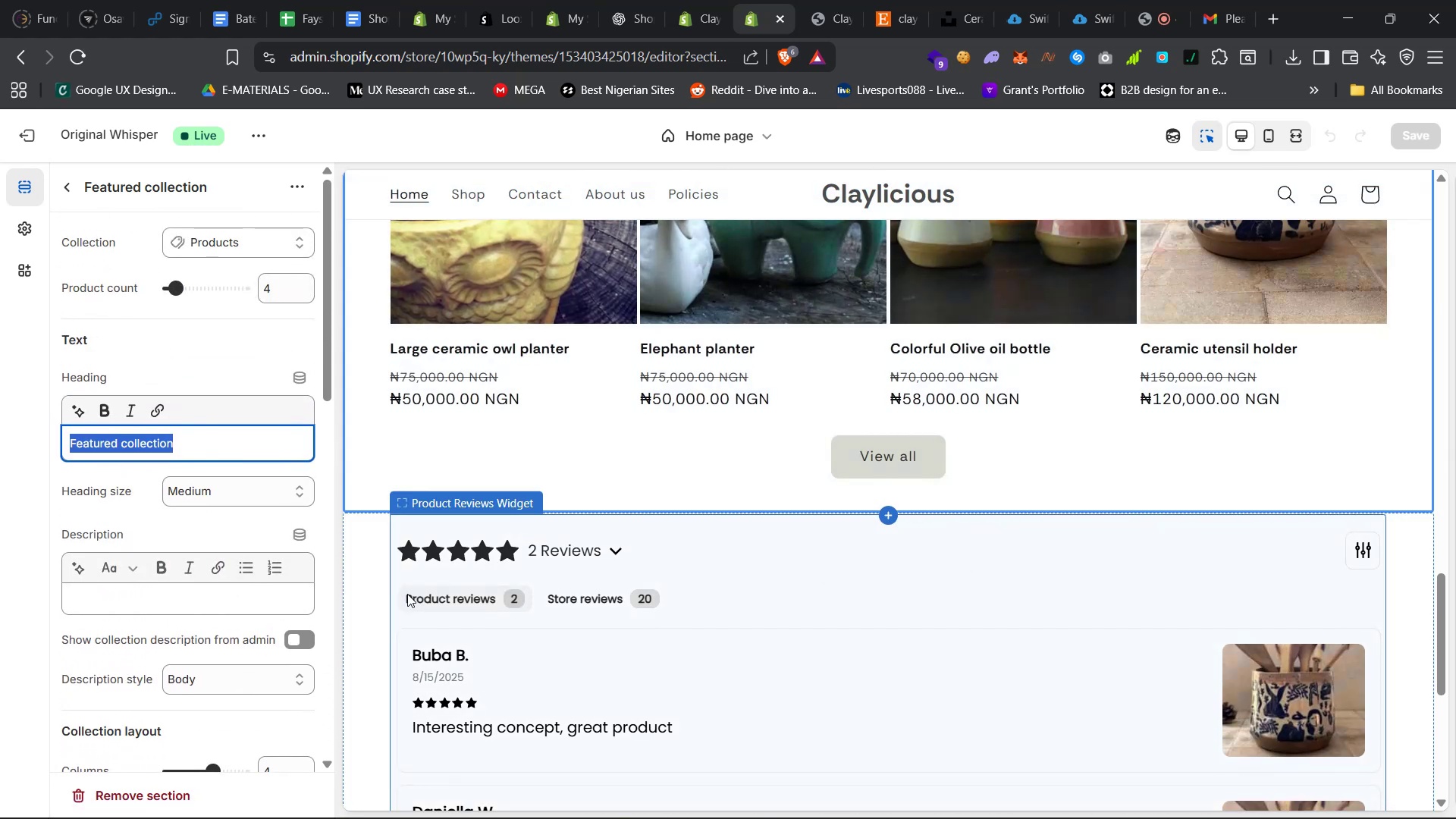 
left_click([493, 428])
 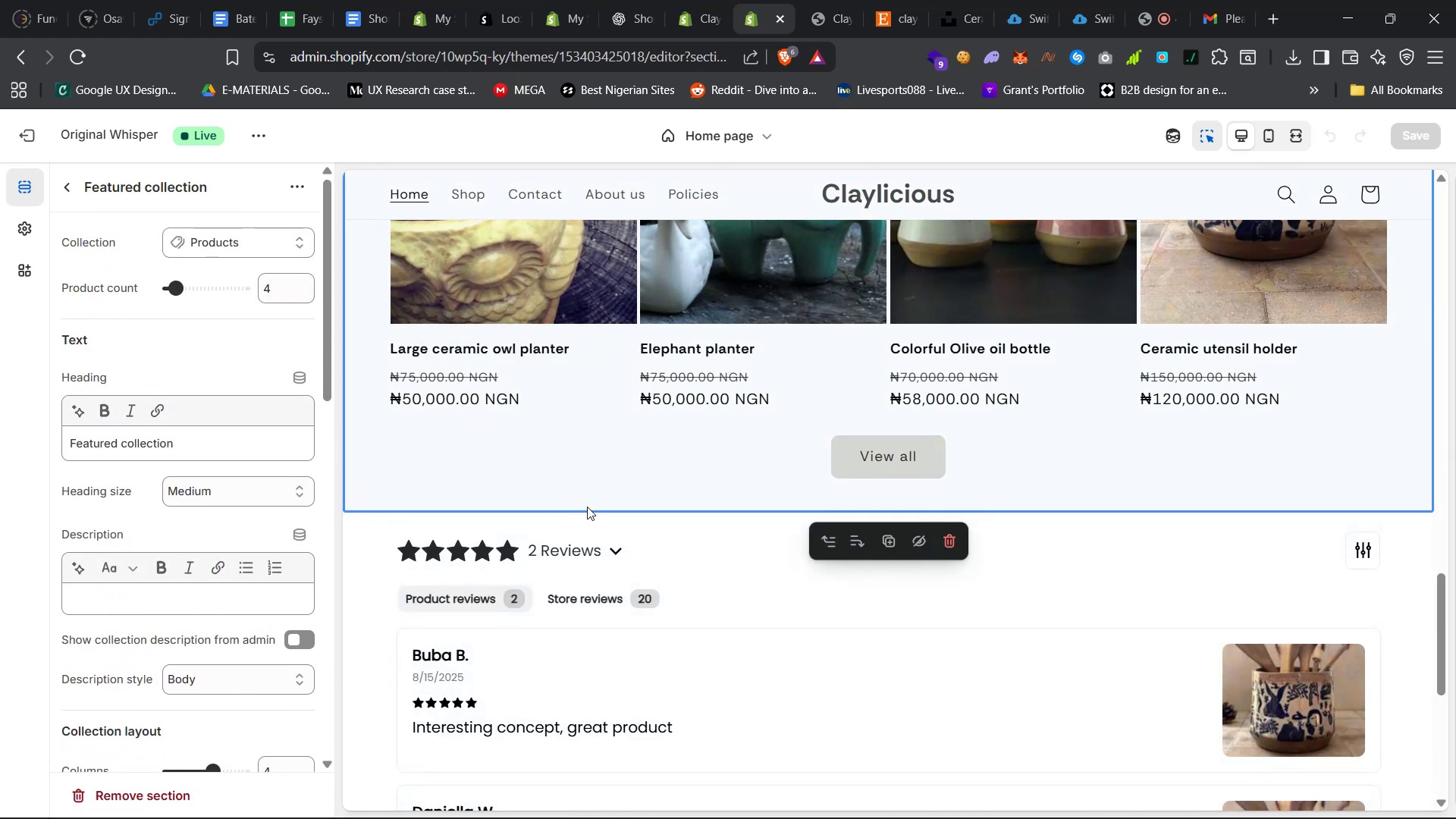 
scroll: coordinate [704, 535], scroll_direction: up, amount: 36.0
 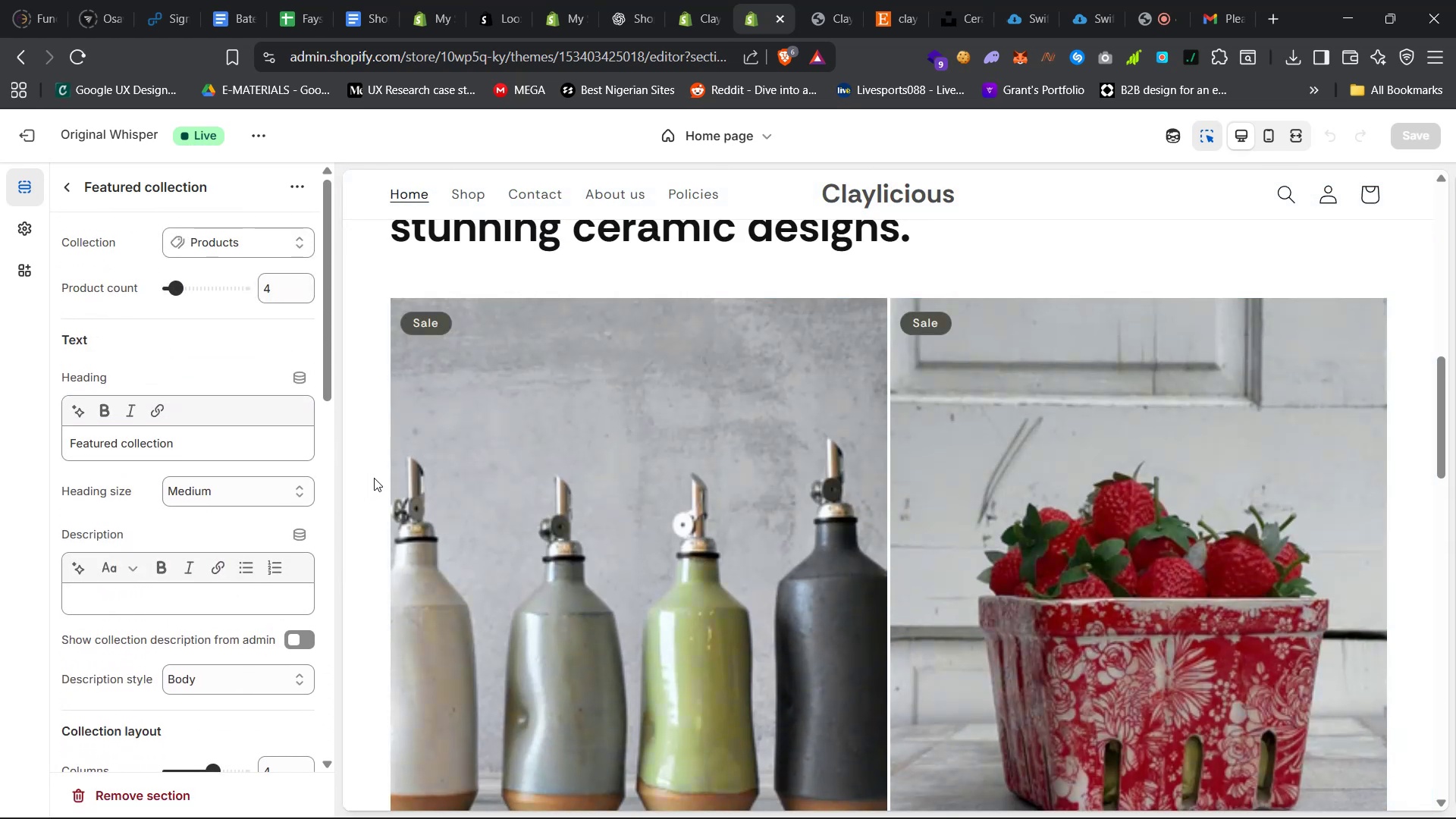 
left_click([375, 478])
 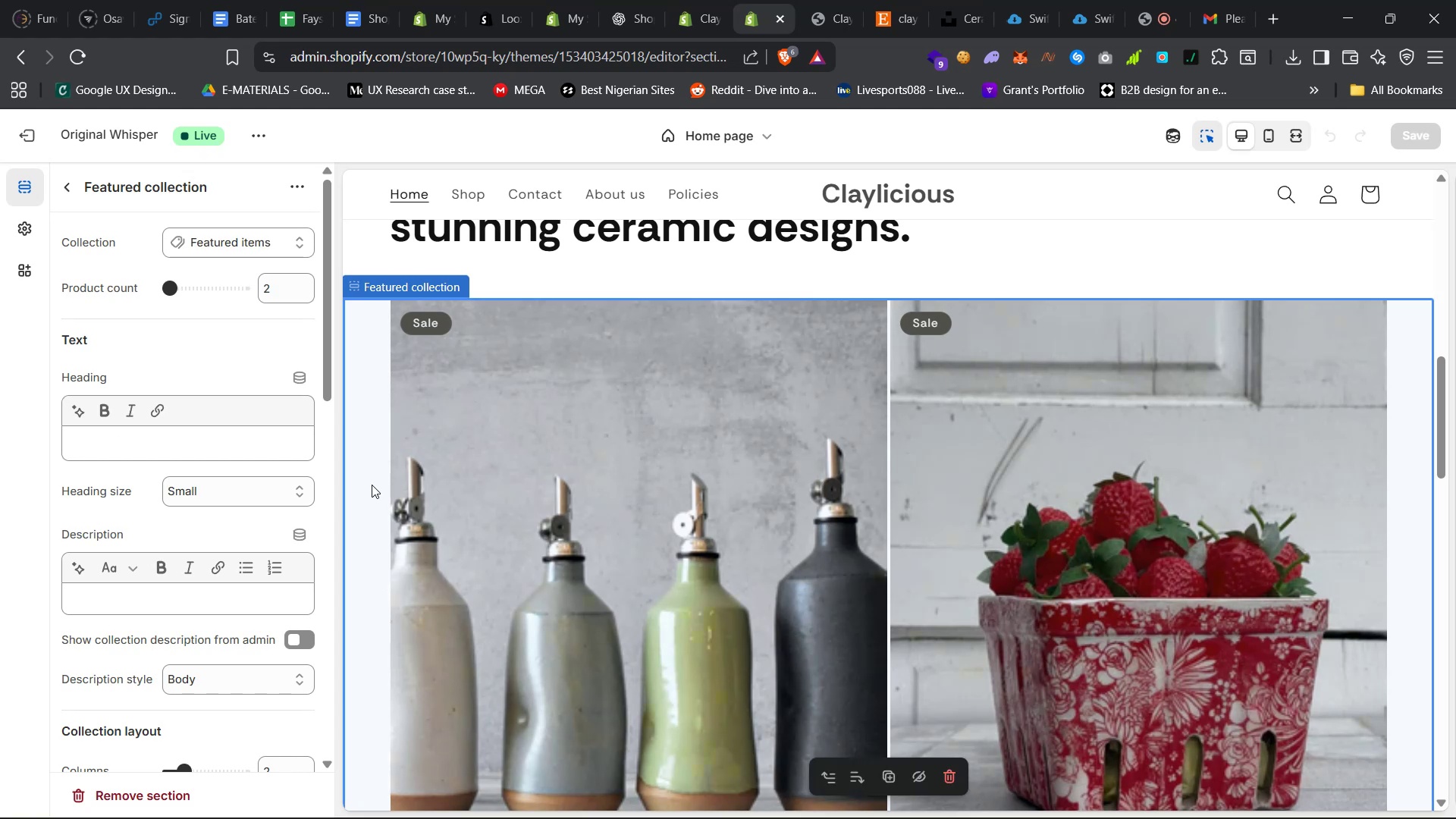 
scroll: coordinate [202, 633], scroll_direction: down, amount: 25.0
 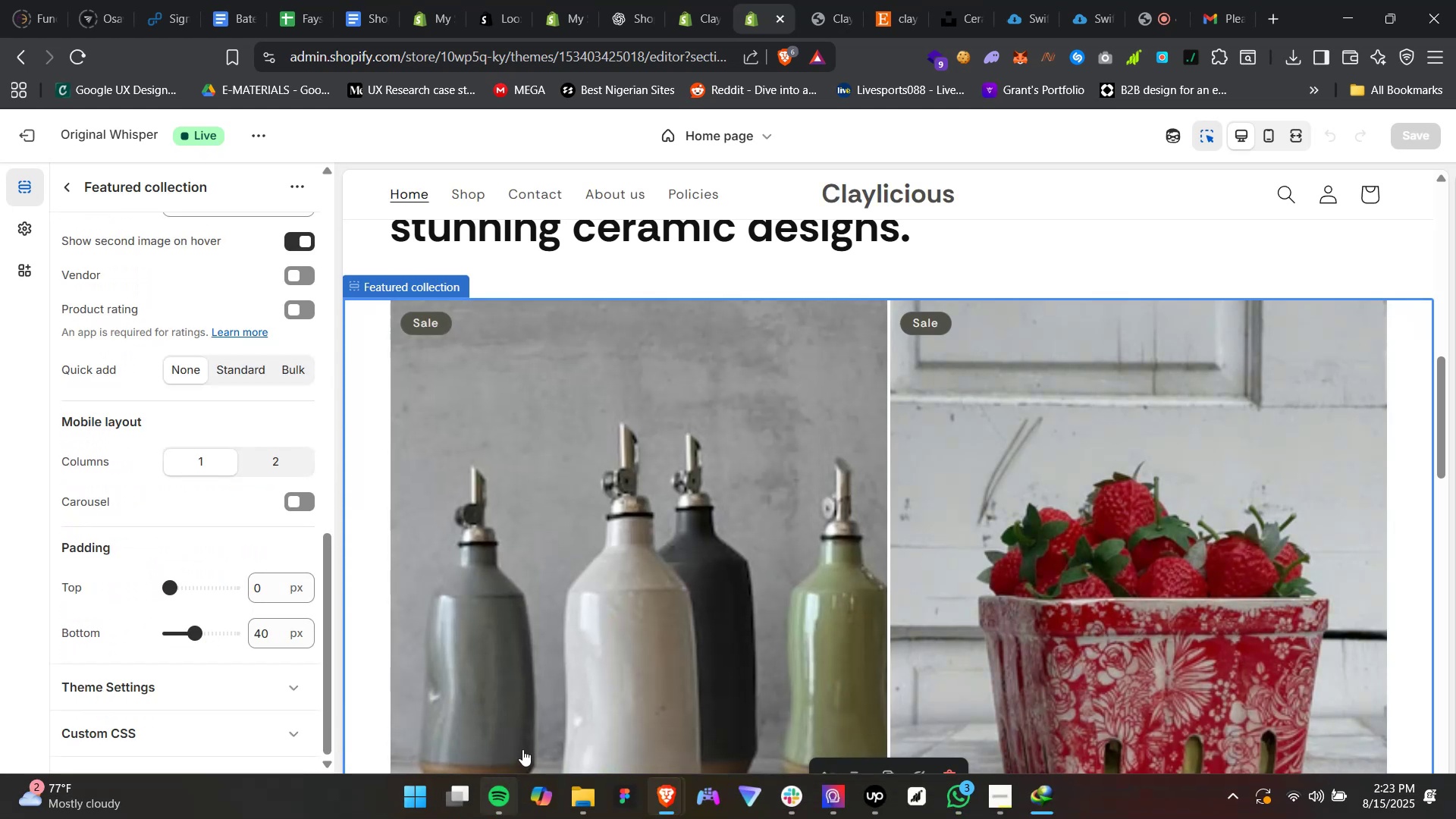 
left_click([530, 743])
 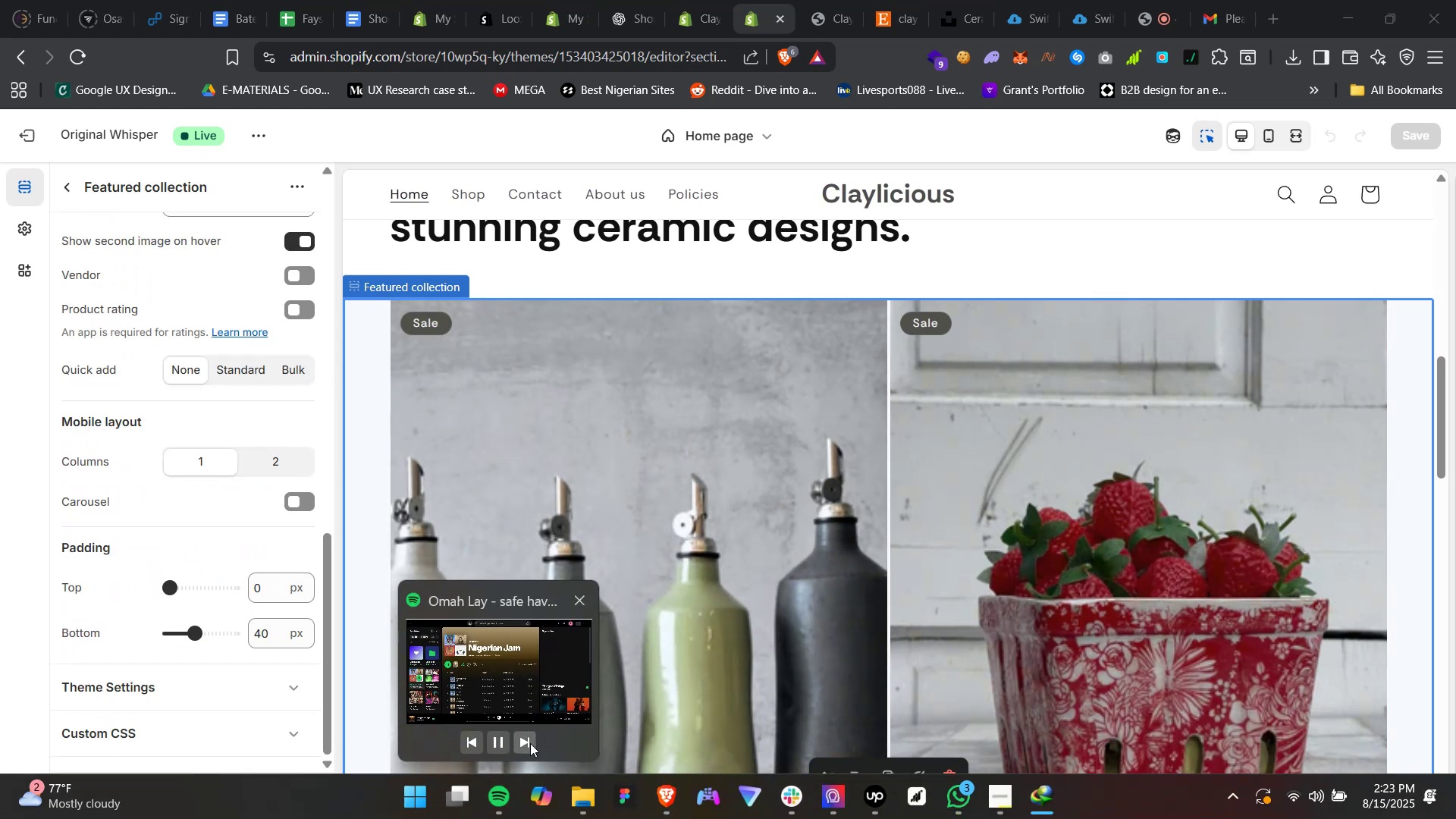 
left_click([530, 743])
 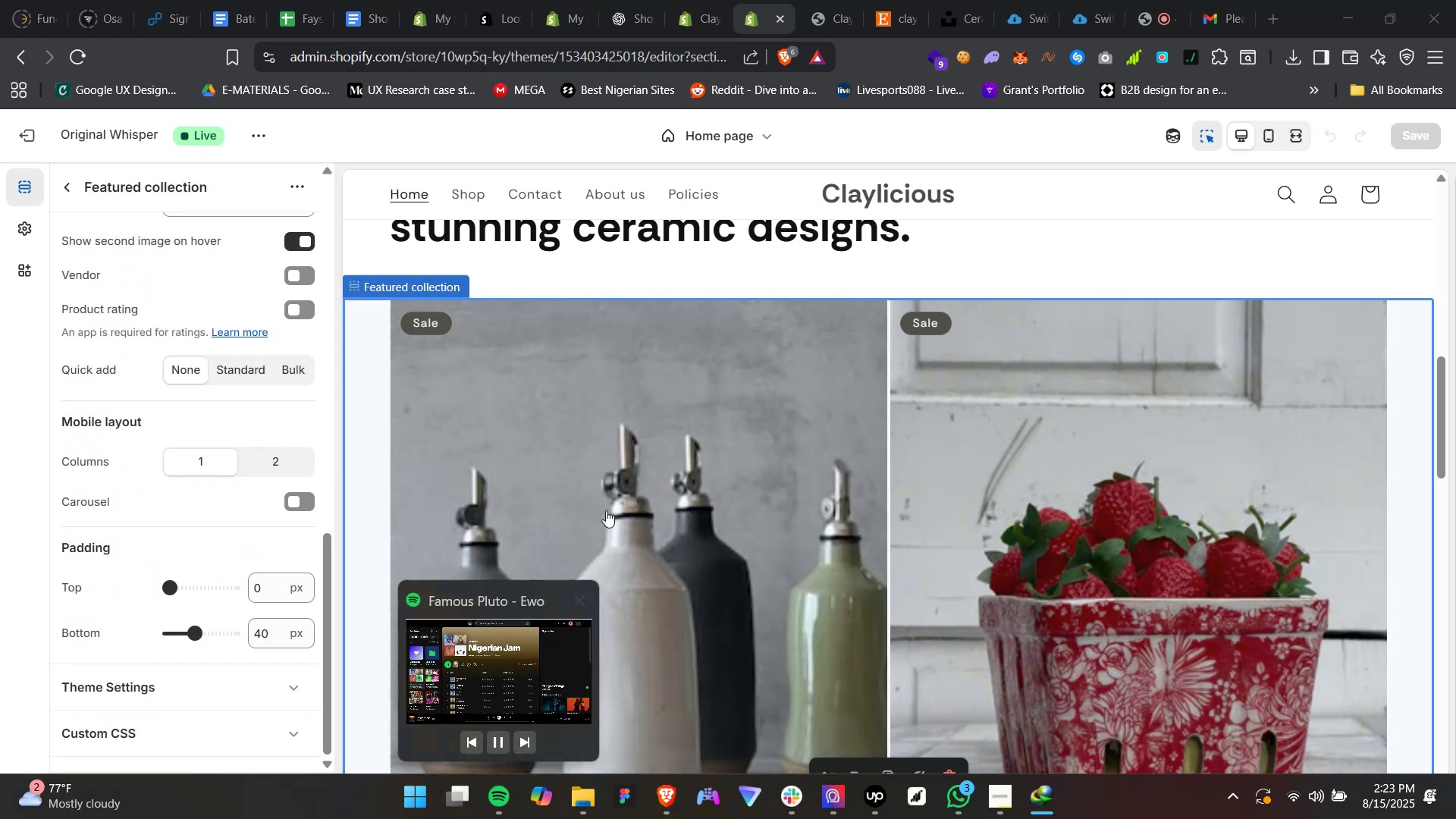 
scroll: coordinate [528, 462], scroll_direction: up, amount: 44.0
 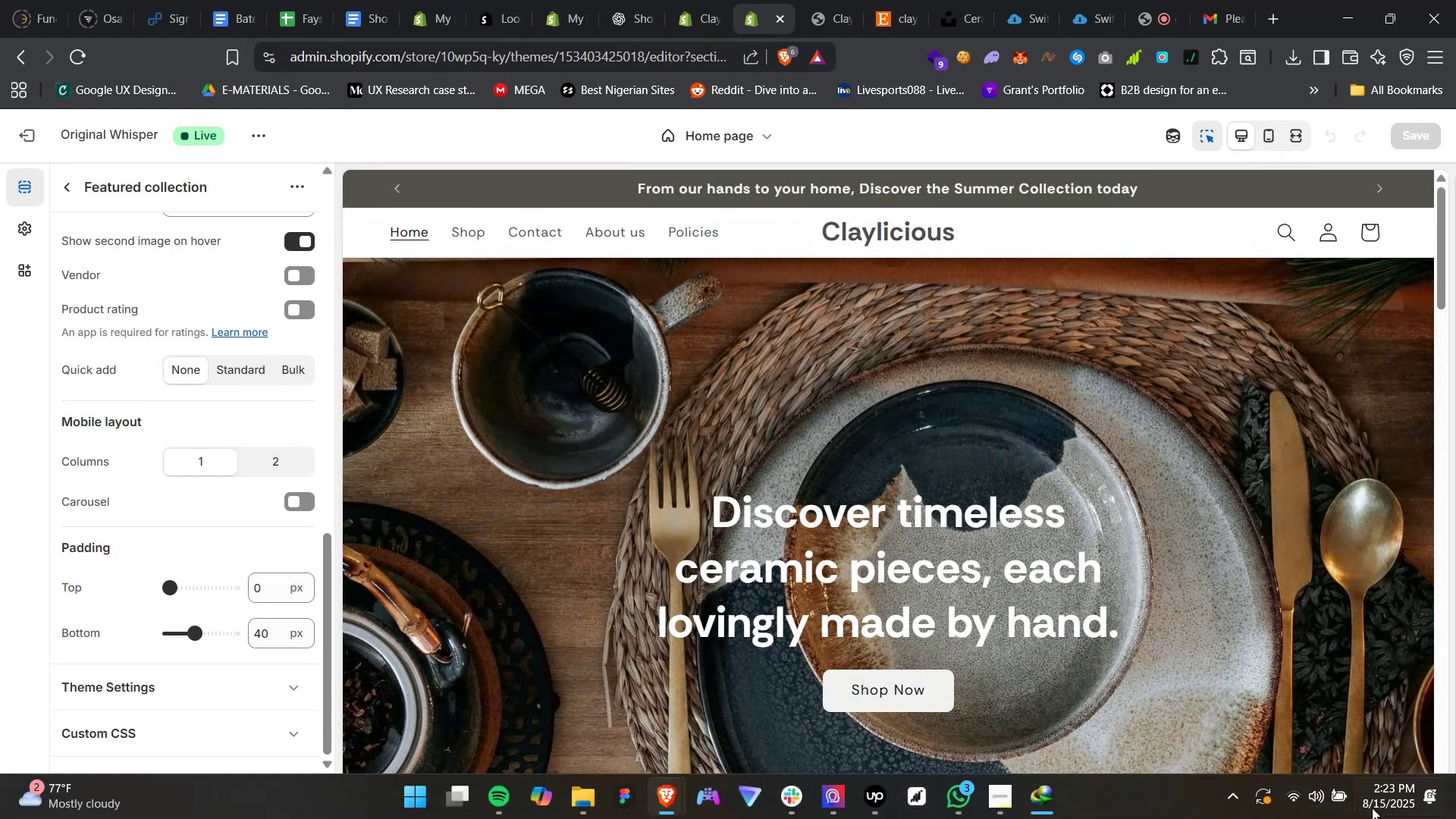 
left_click([1328, 804])
 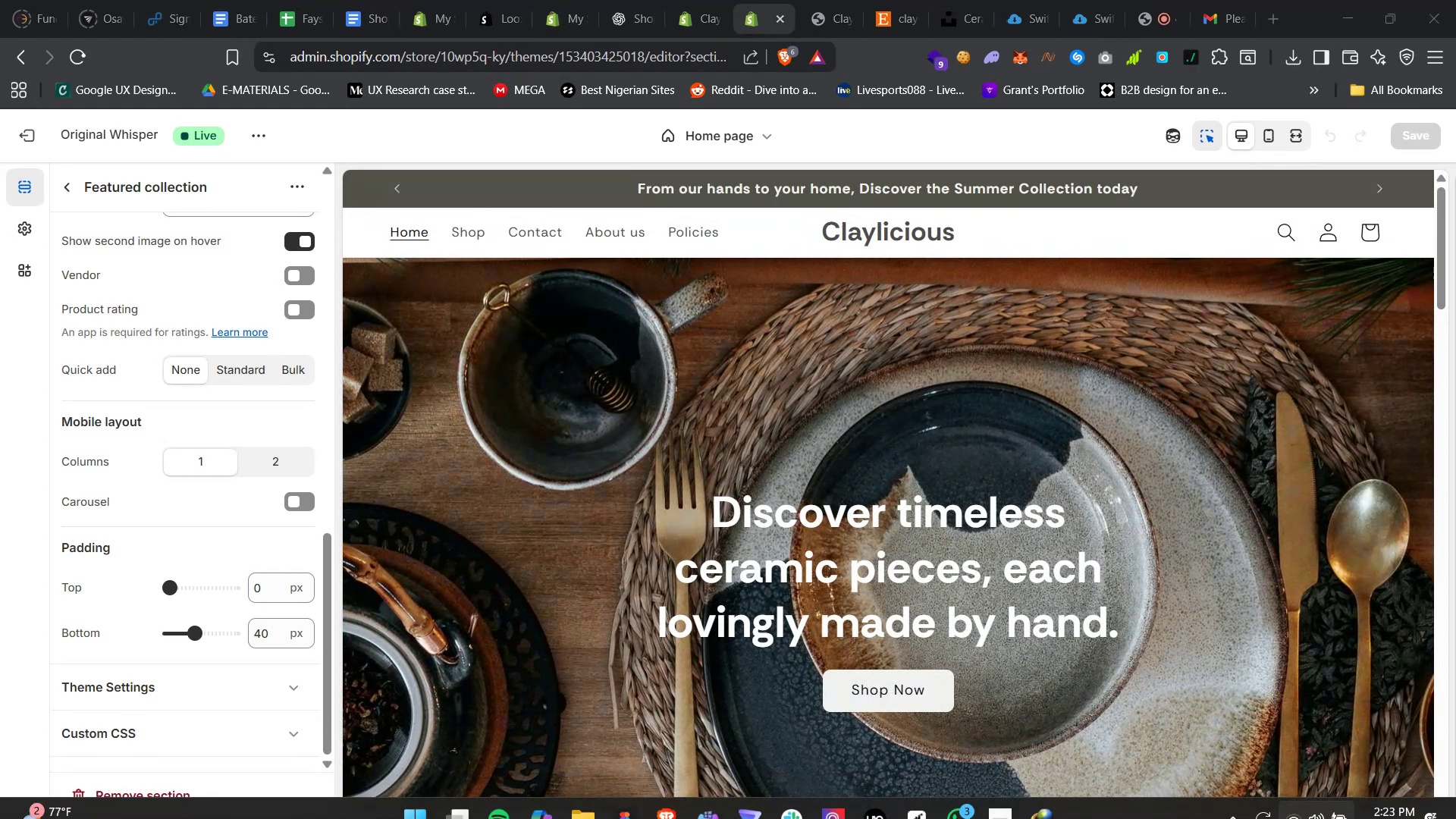 
left_click([1323, 794])
 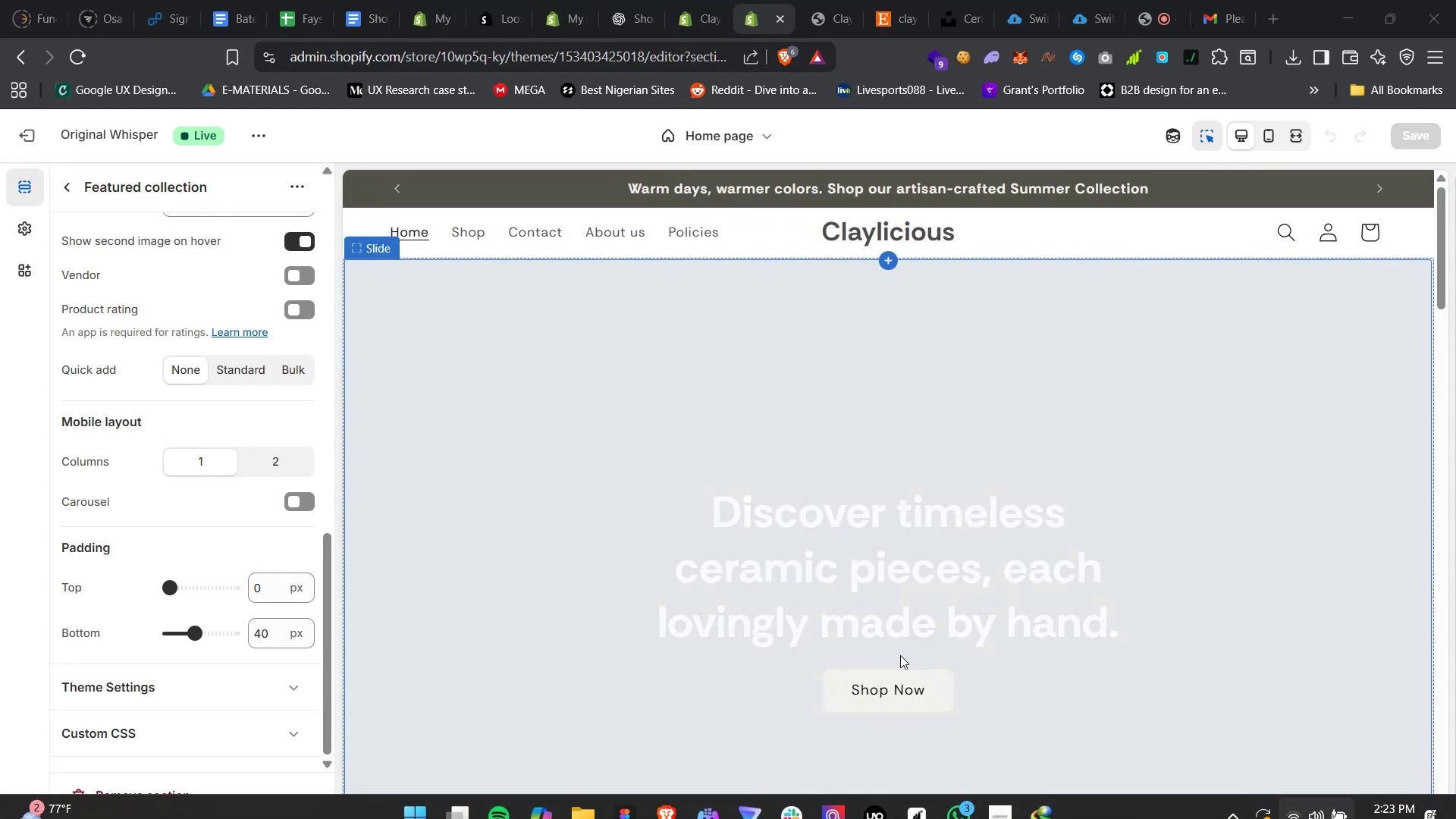 
scroll: coordinate [862, 692], scroll_direction: down, amount: 6.0
 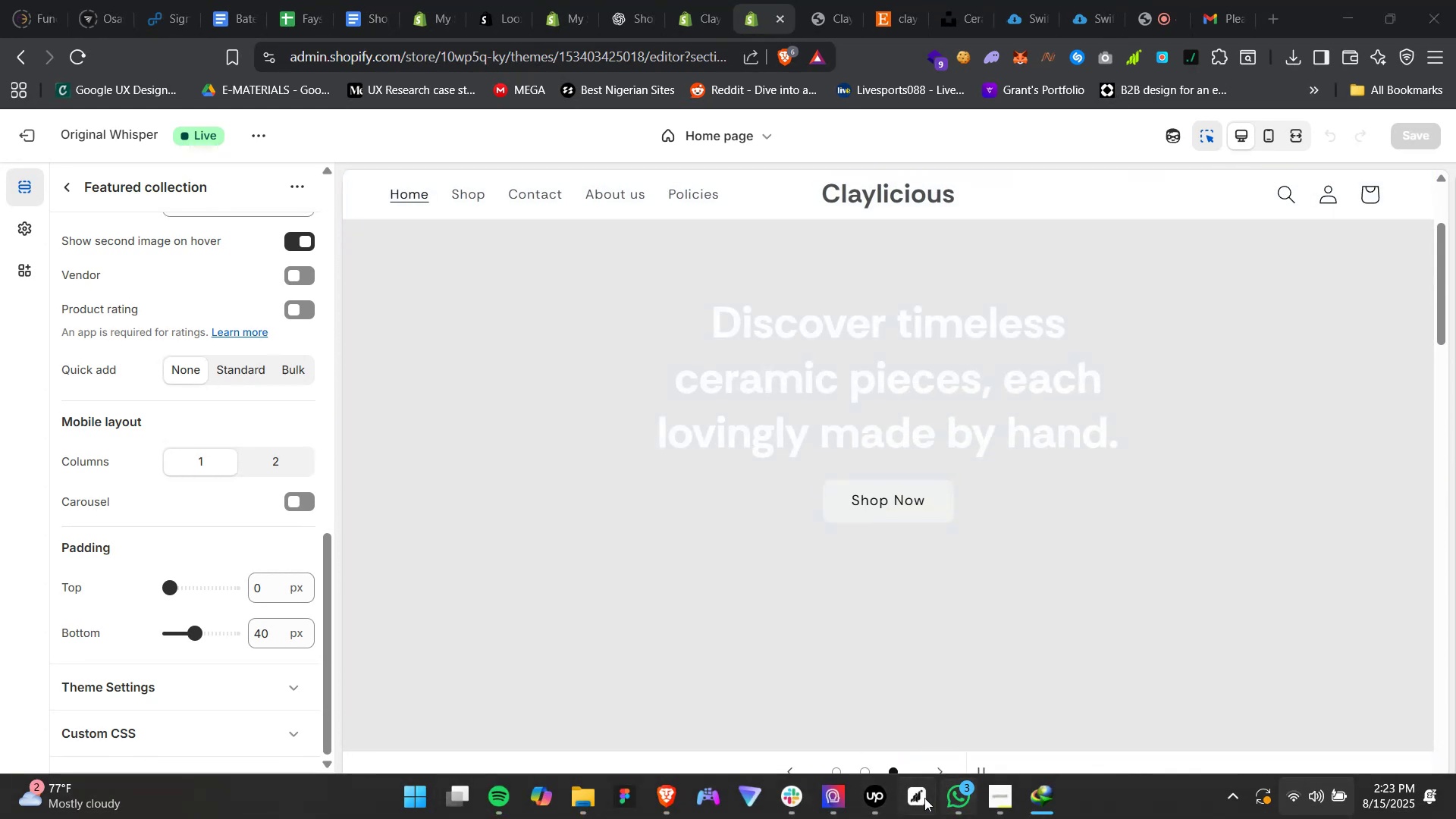 
left_click([879, 791])
 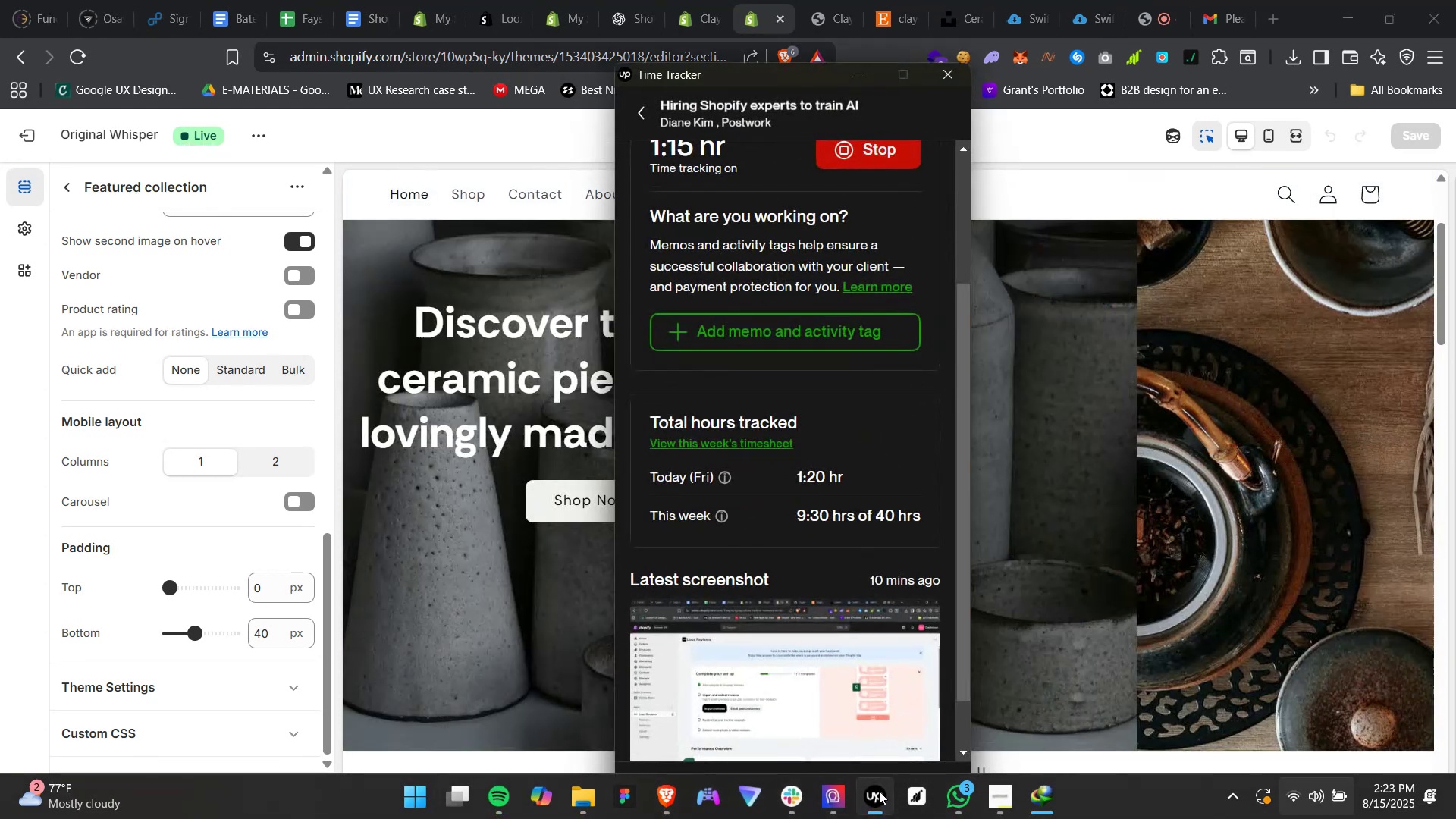 
left_click([879, 791])
 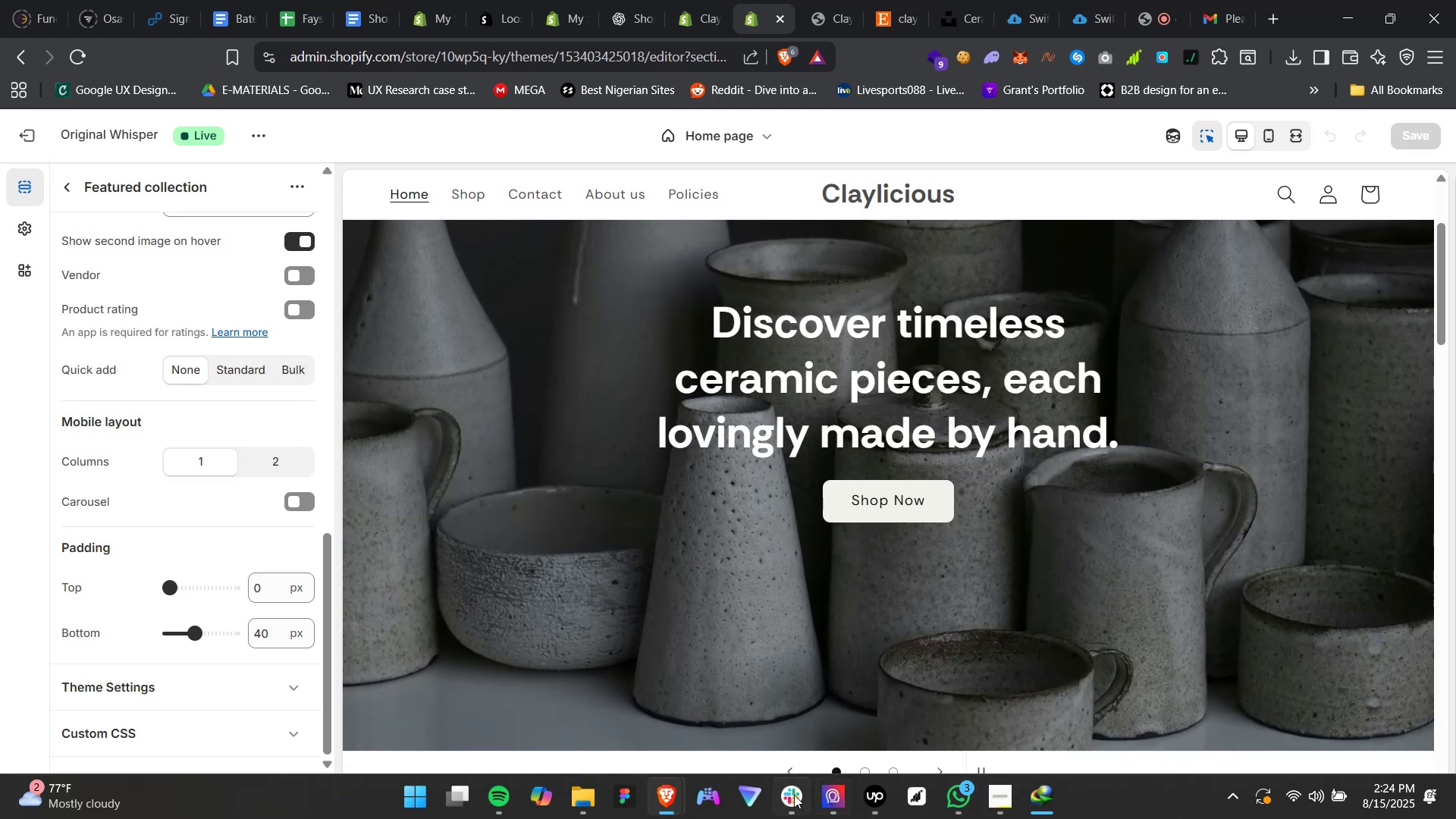 
left_click([837, 801])
 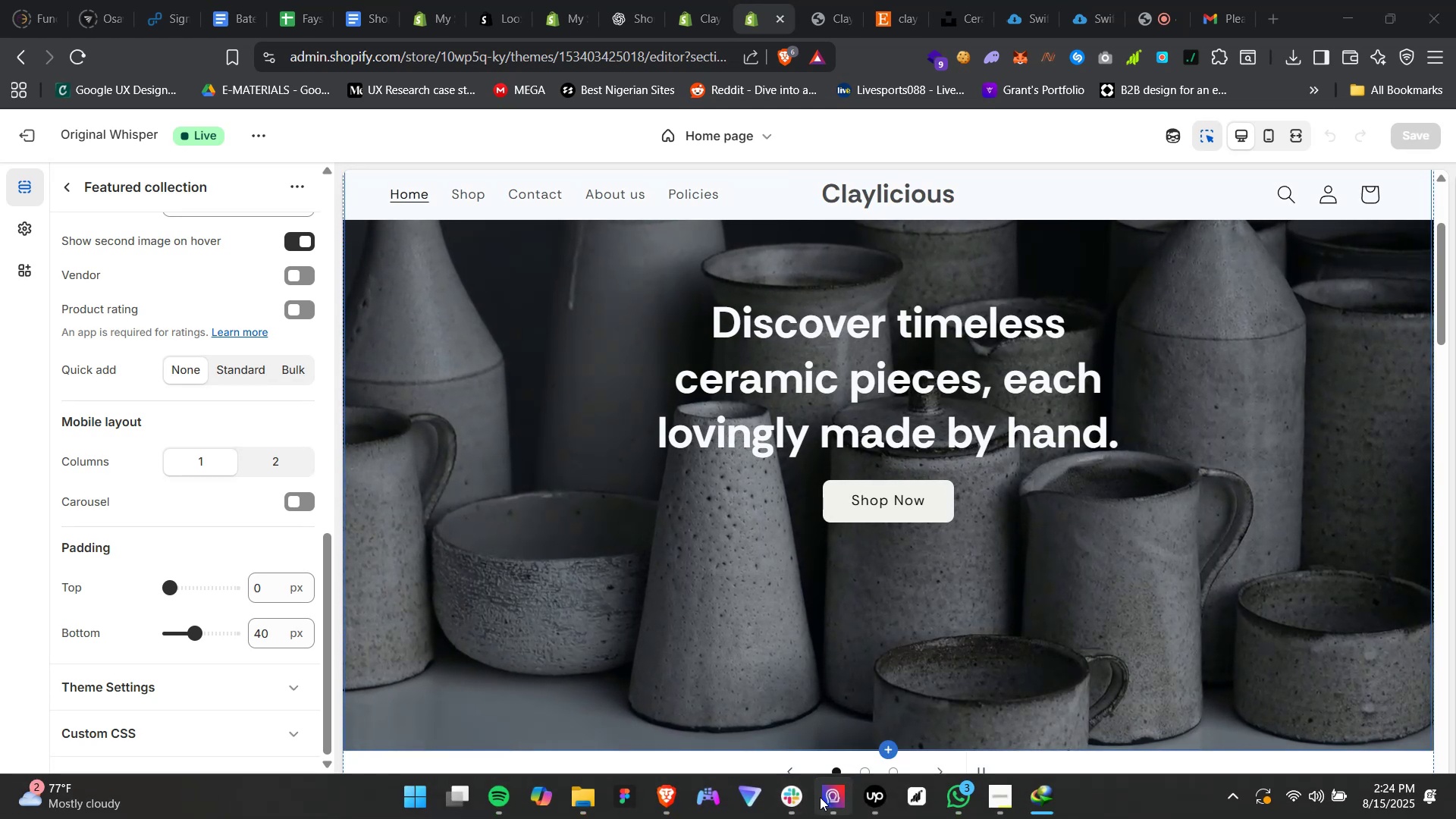 
mouse_move([1033, 772])
 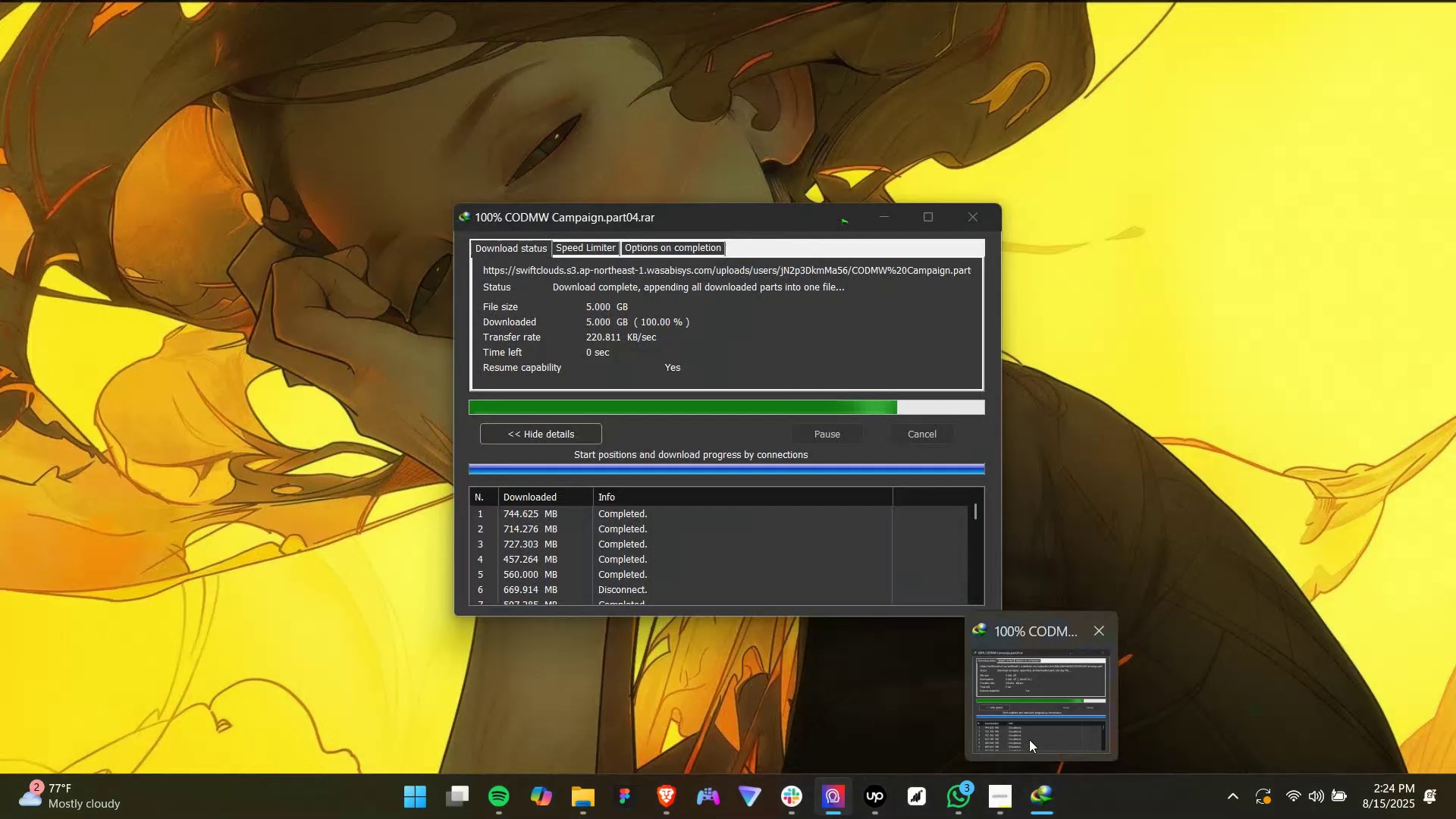 
left_click([1029, 739])
 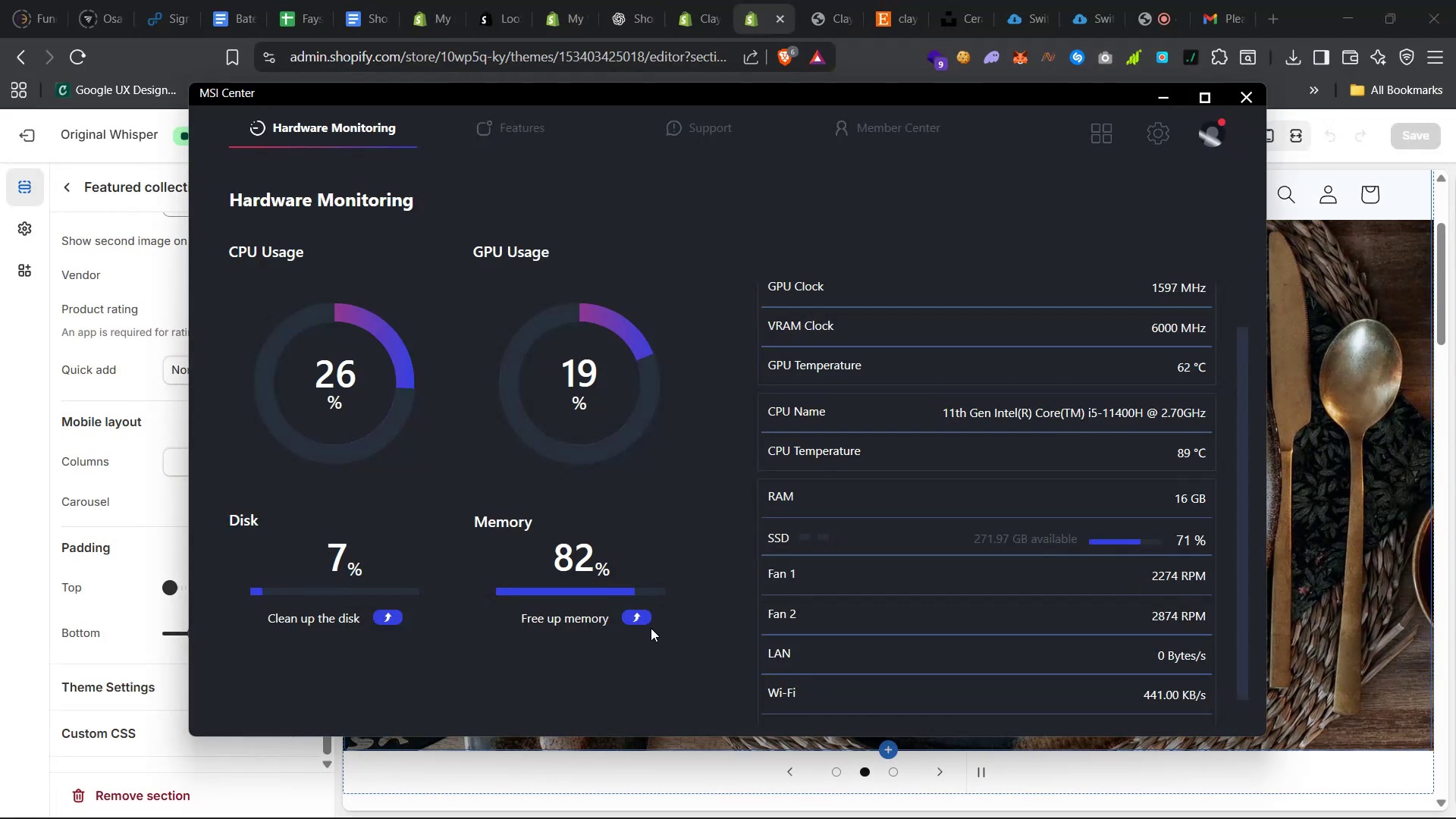 
double_click([646, 615])
 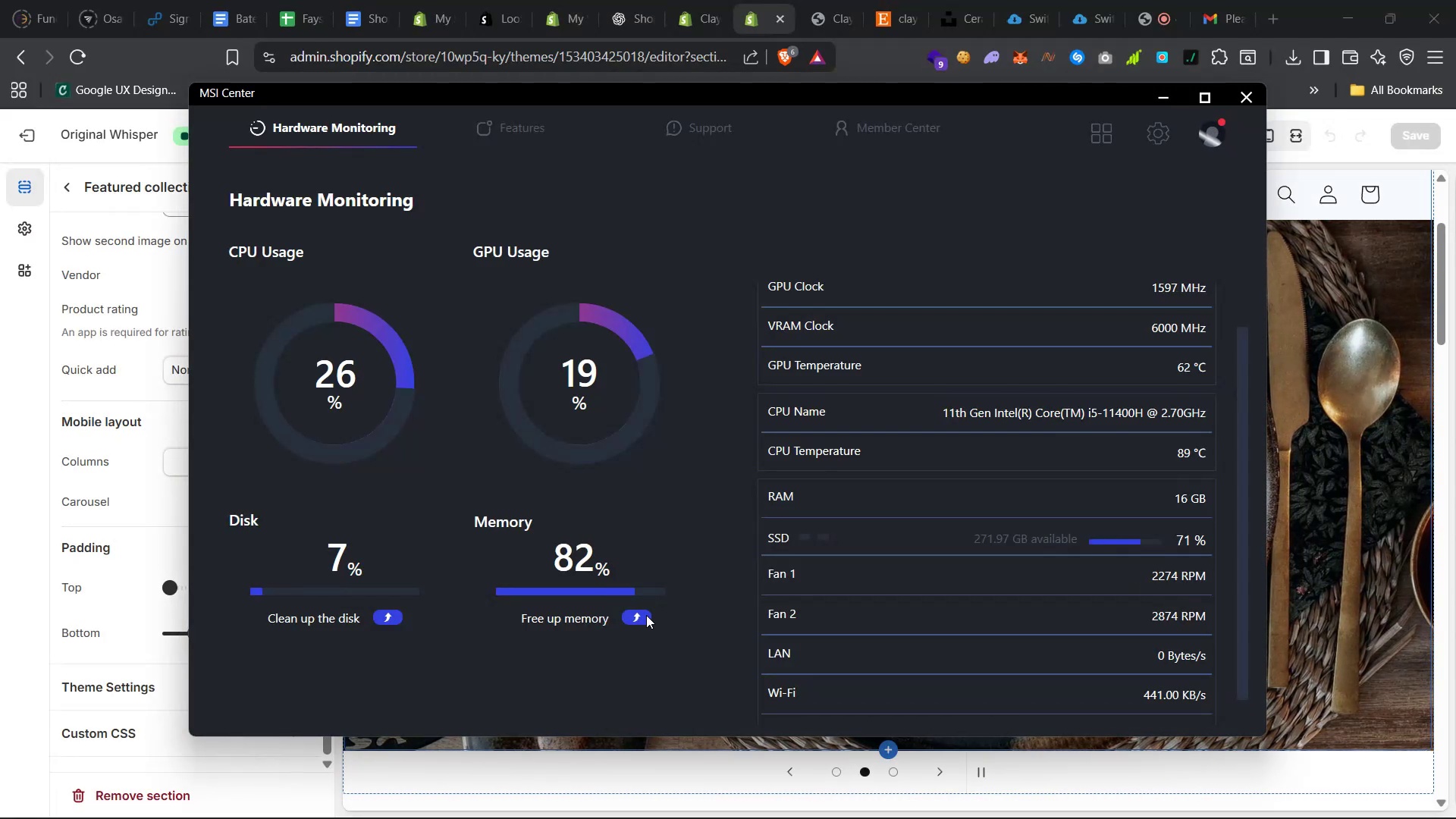 
triple_click([646, 615])
 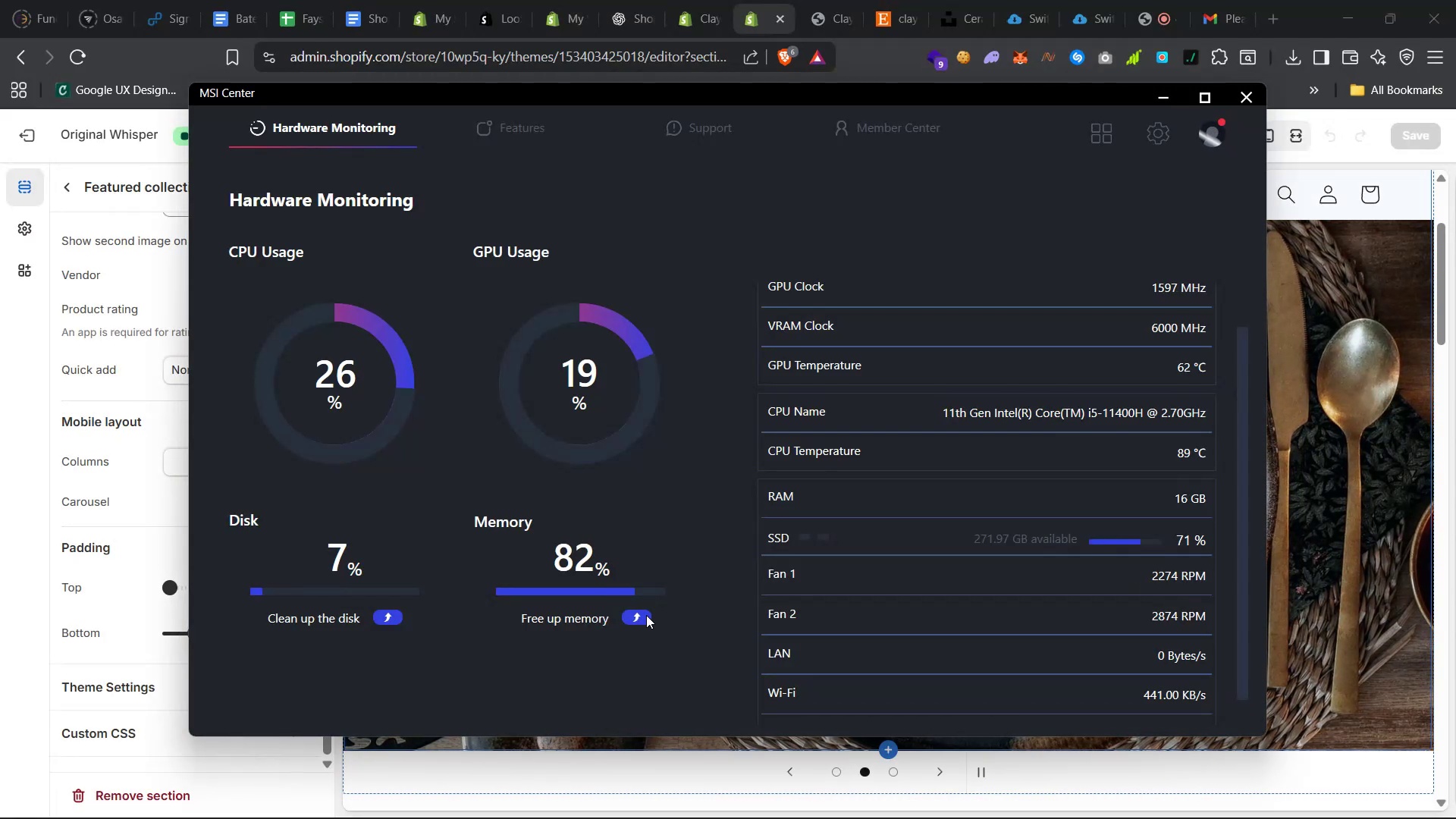 
triple_click([646, 615])
 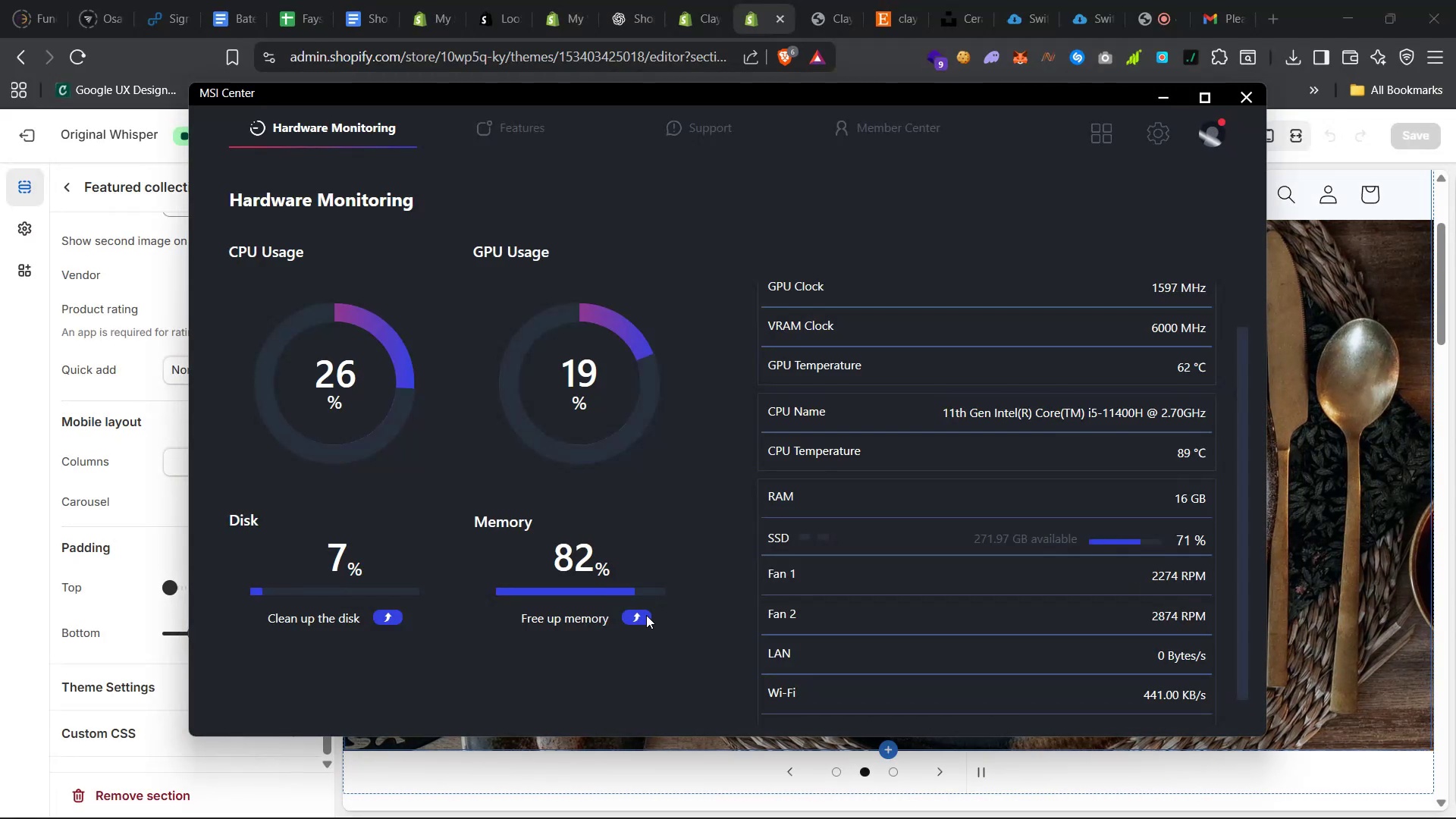 
triple_click([646, 615])
 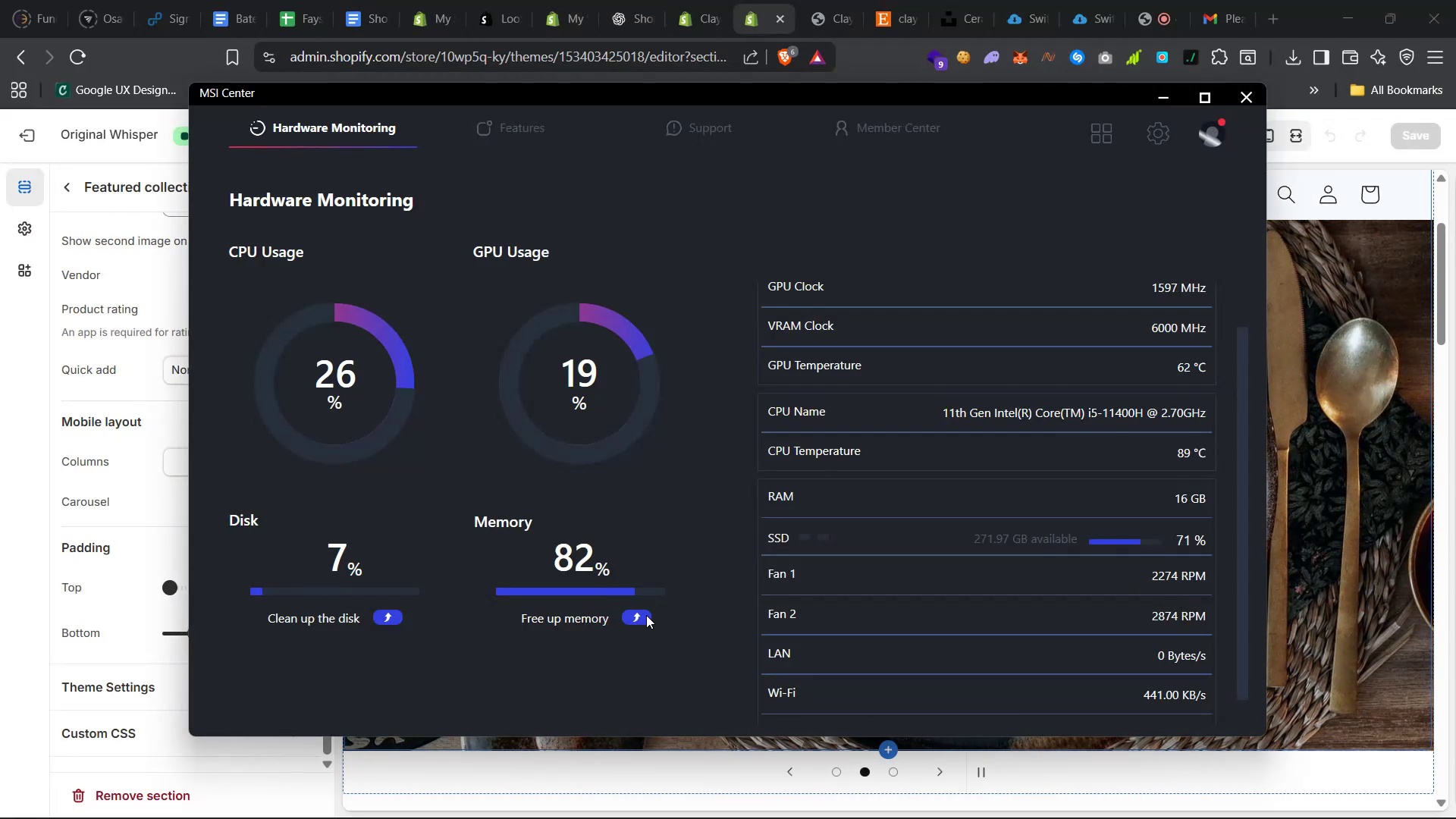 
triple_click([646, 615])
 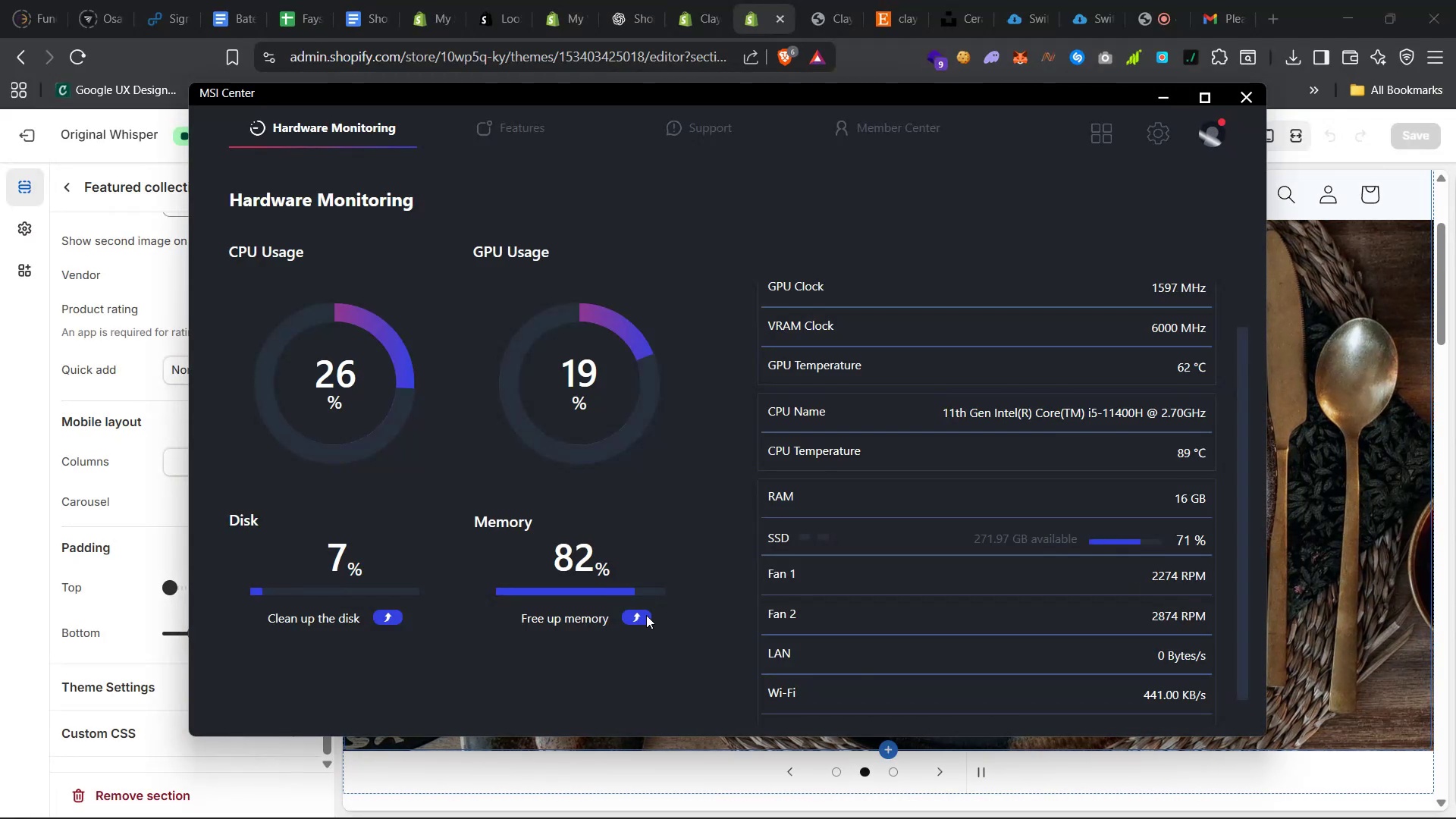 
triple_click([646, 615])
 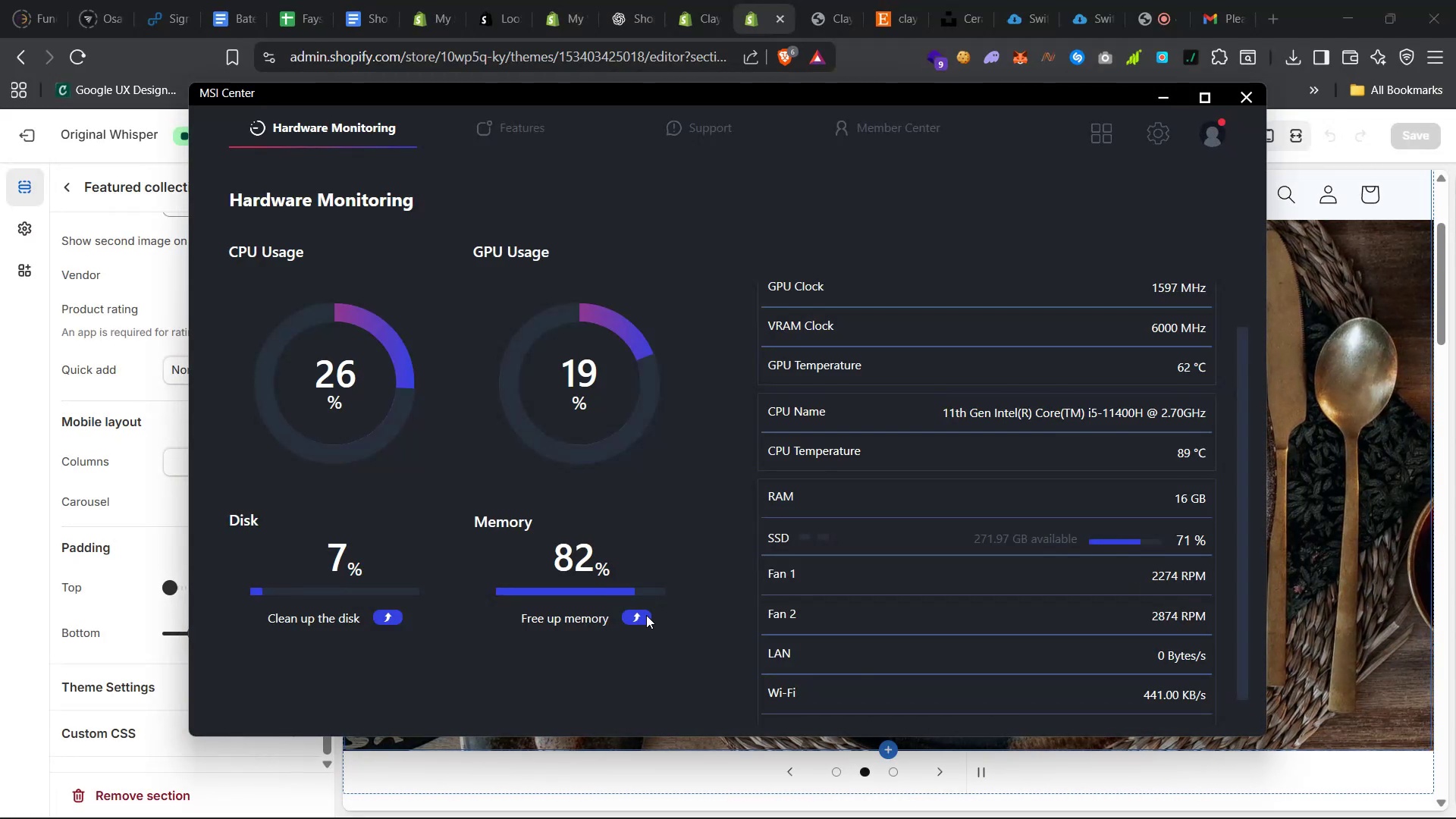 
triple_click([646, 615])
 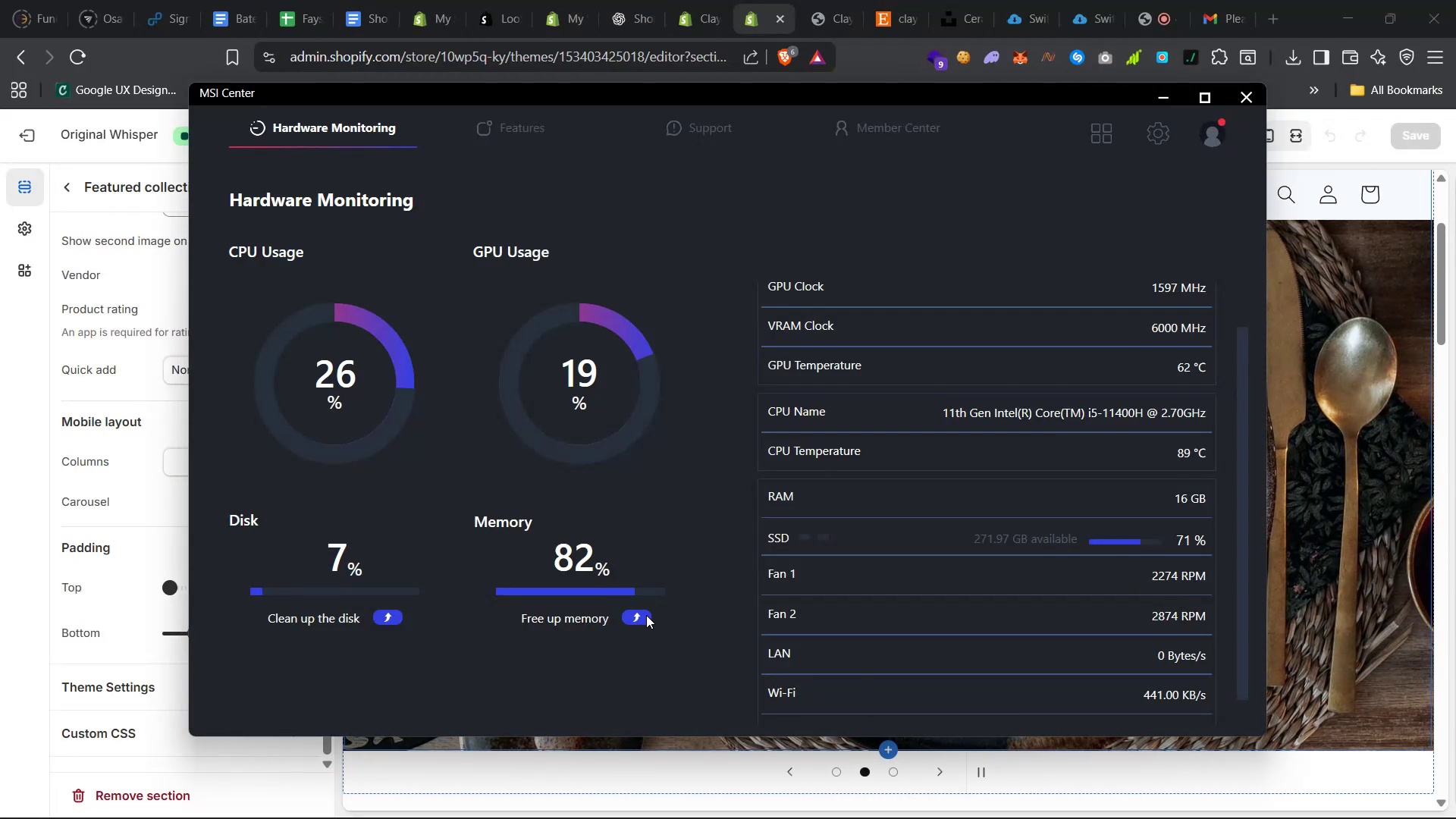 
triple_click([646, 615])
 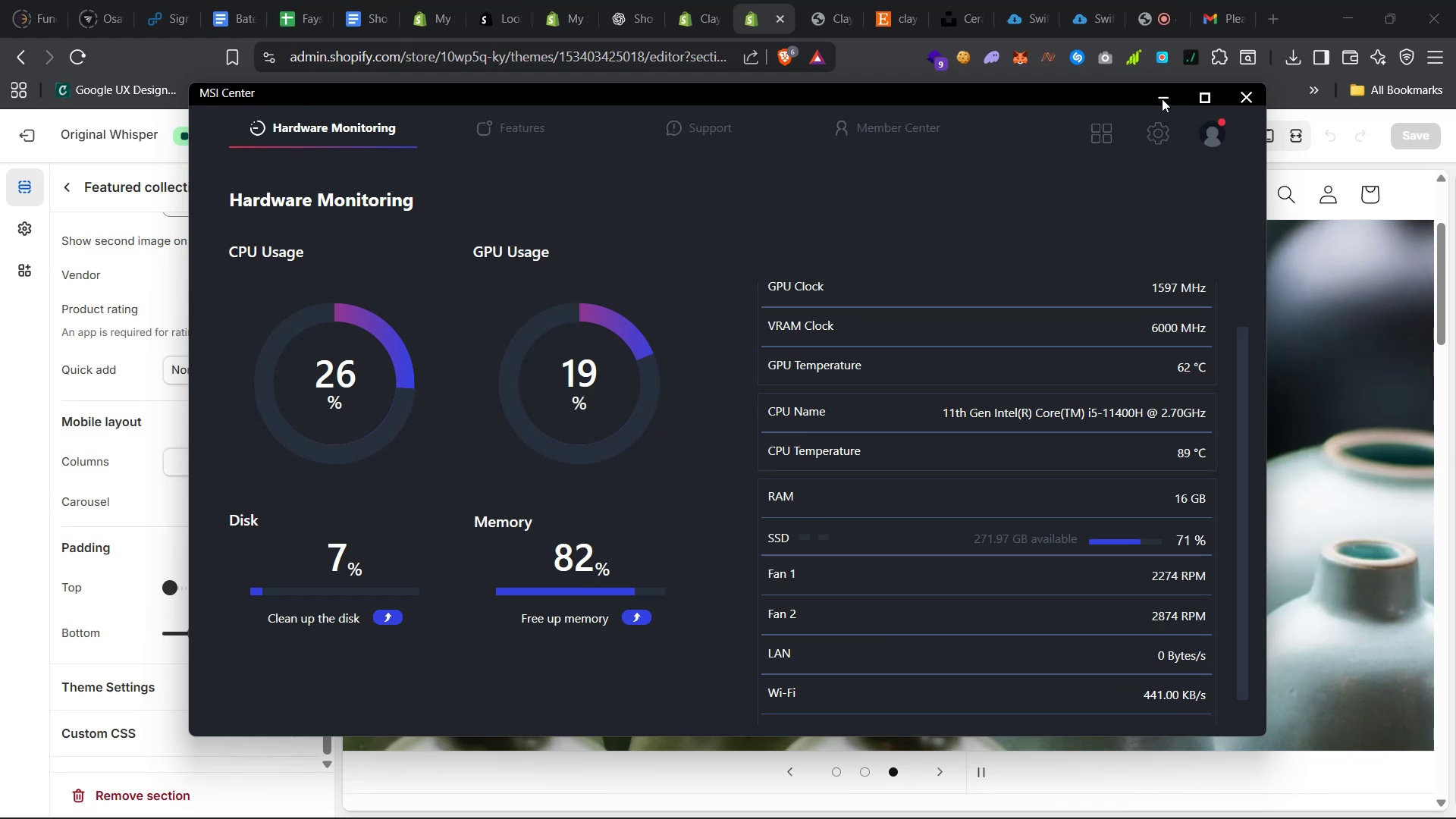 
left_click([1162, 99])
 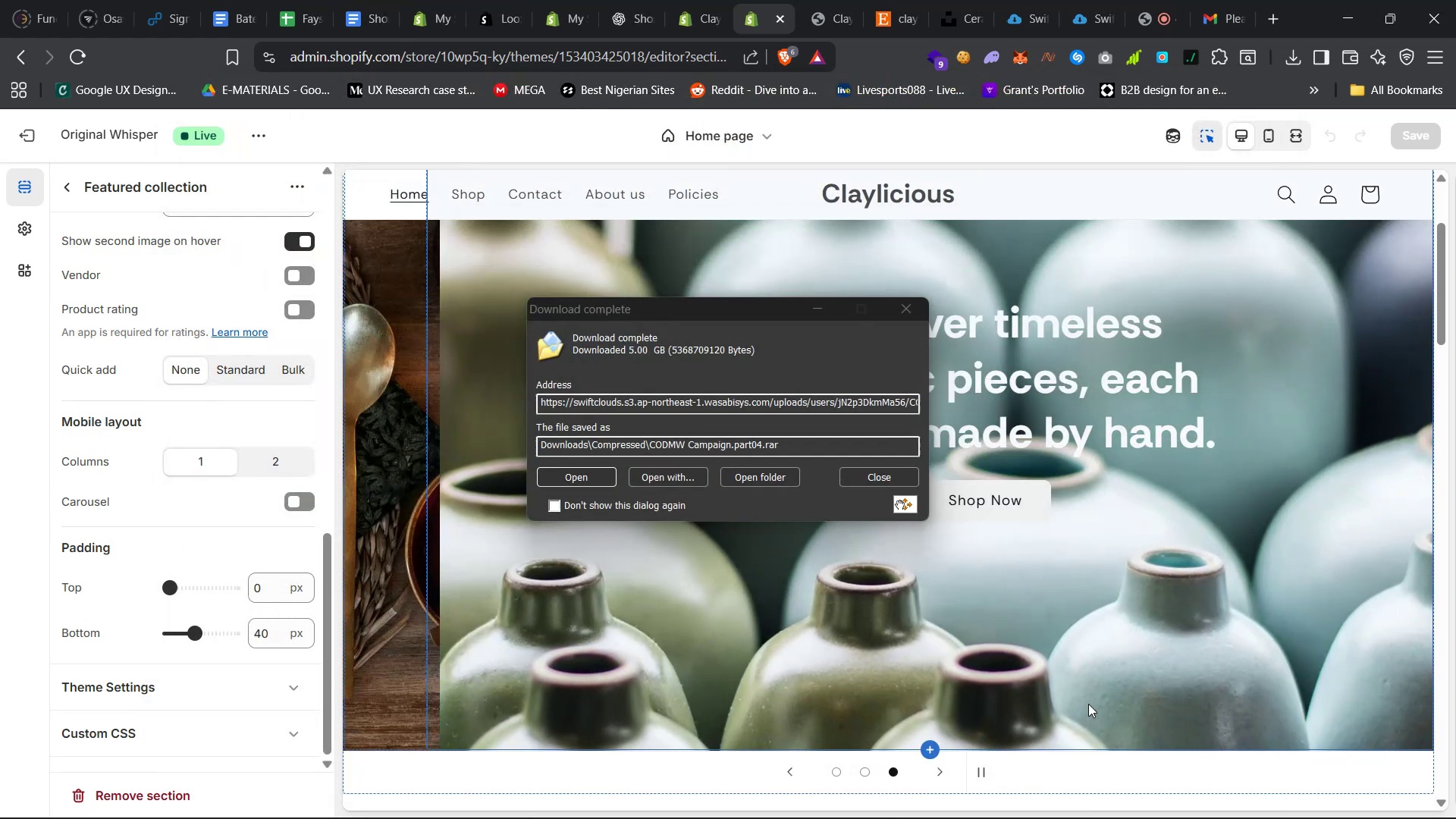 
left_click([852, 479])
 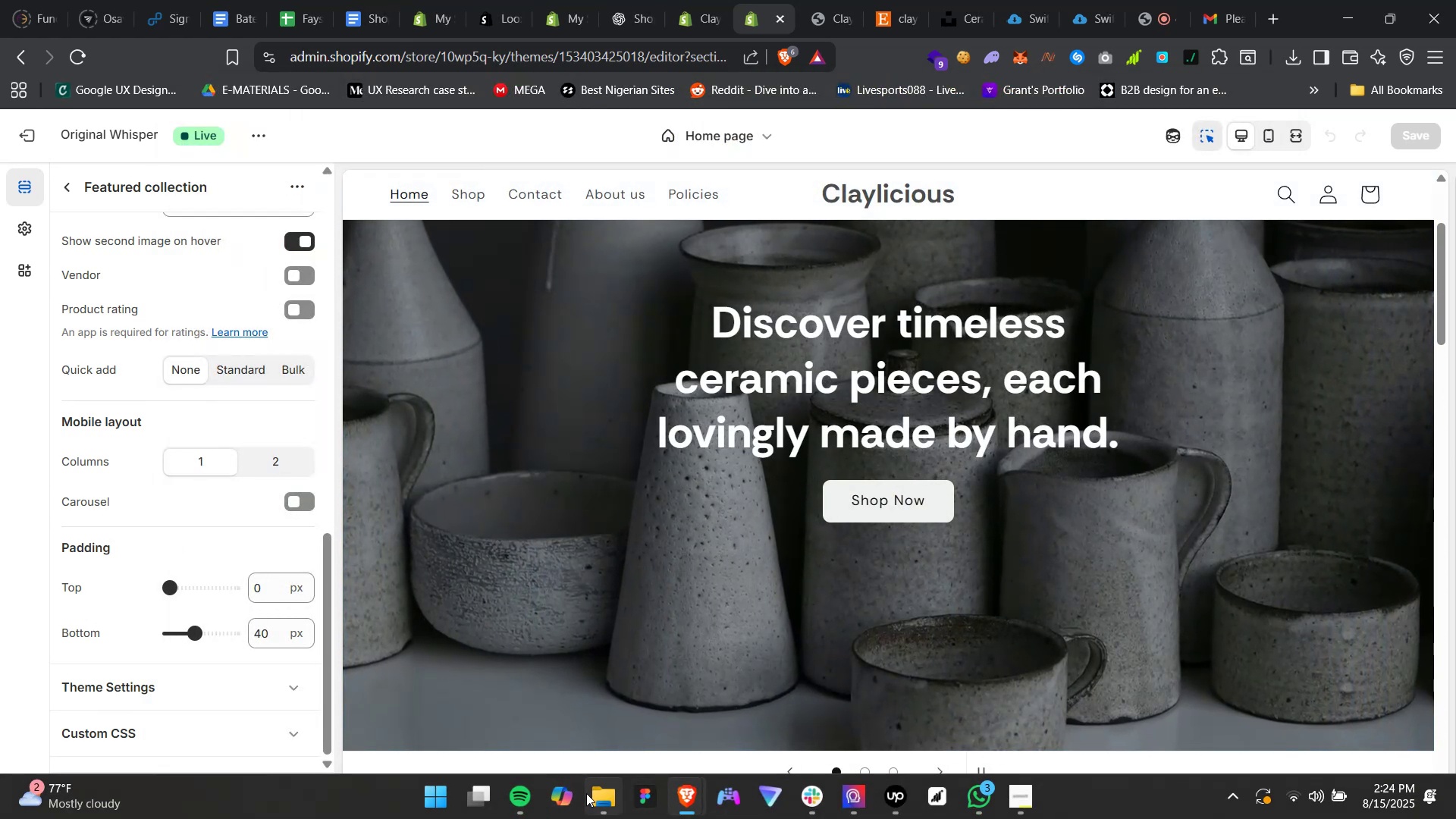 
left_click([607, 788])
 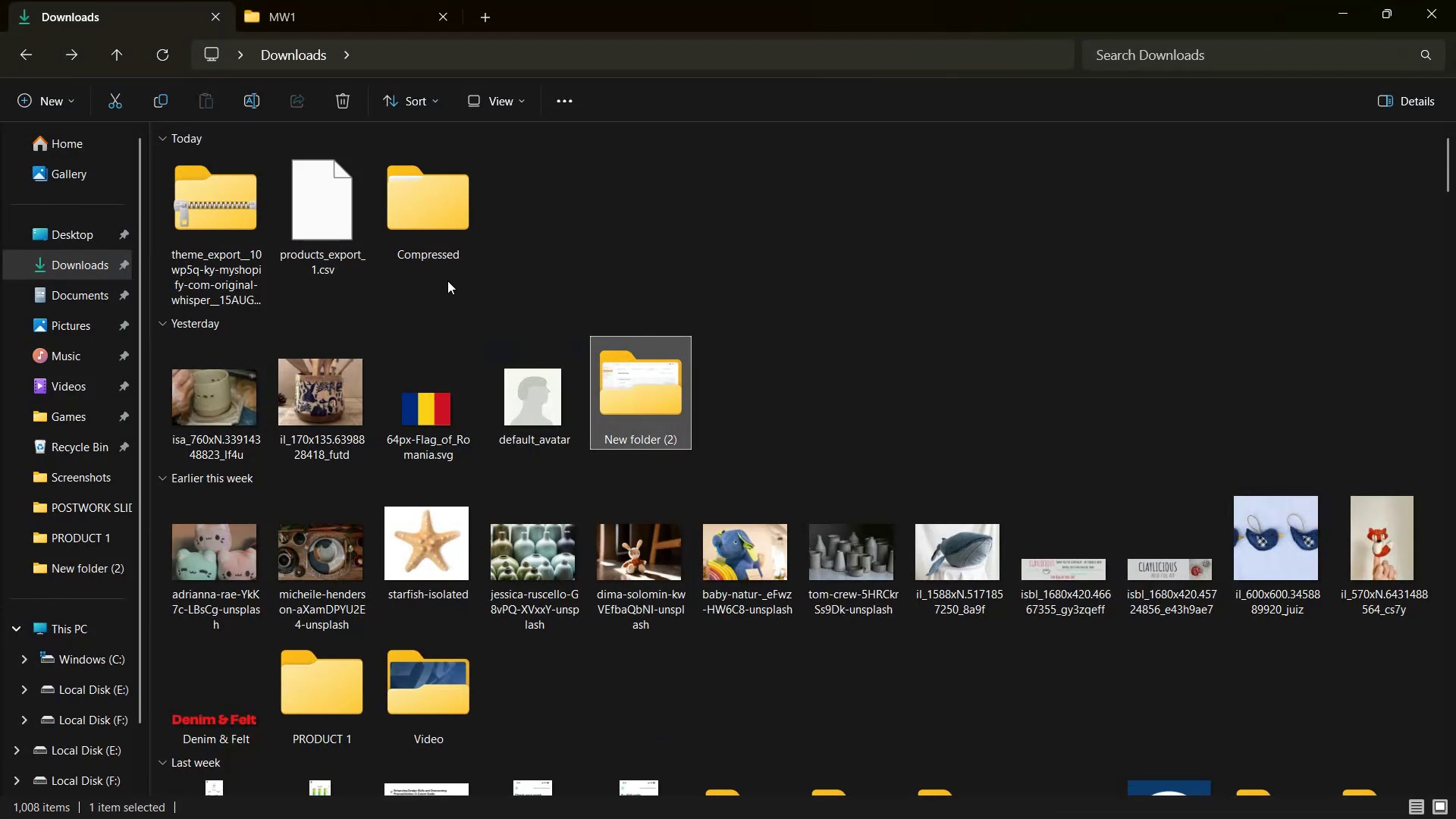 
double_click([435, 237])
 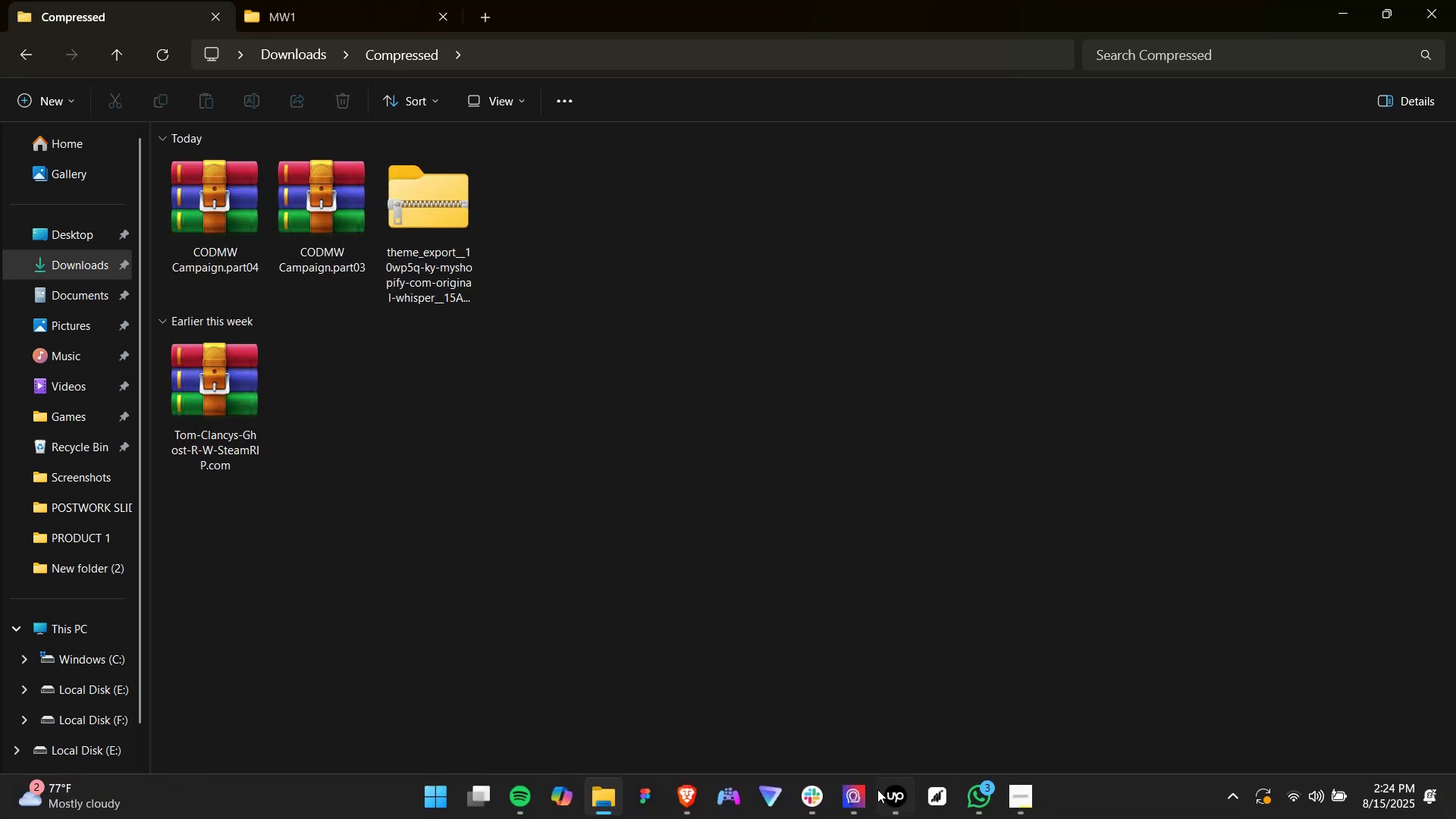 
left_click([846, 789])
 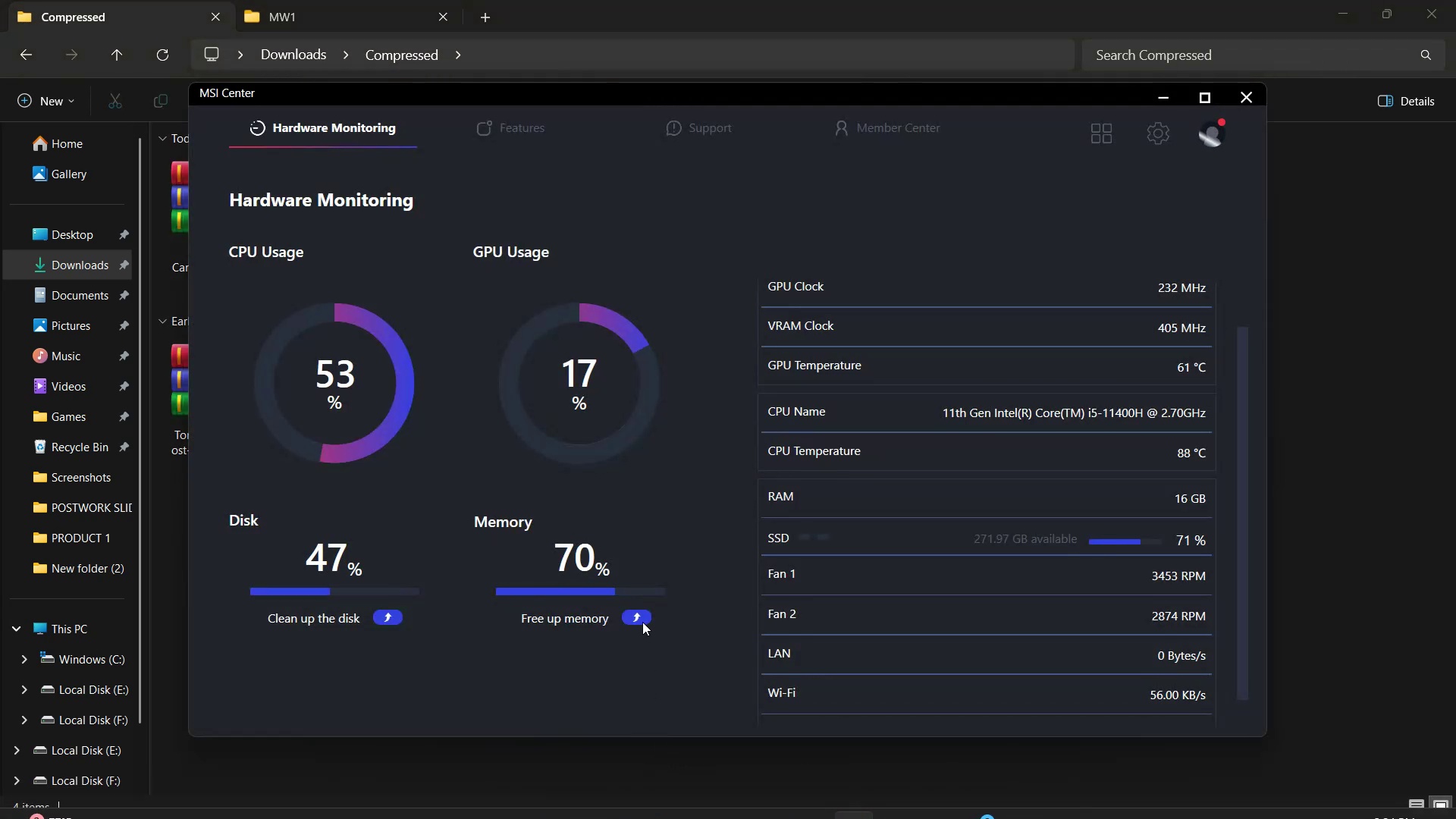 
double_click([641, 619])
 